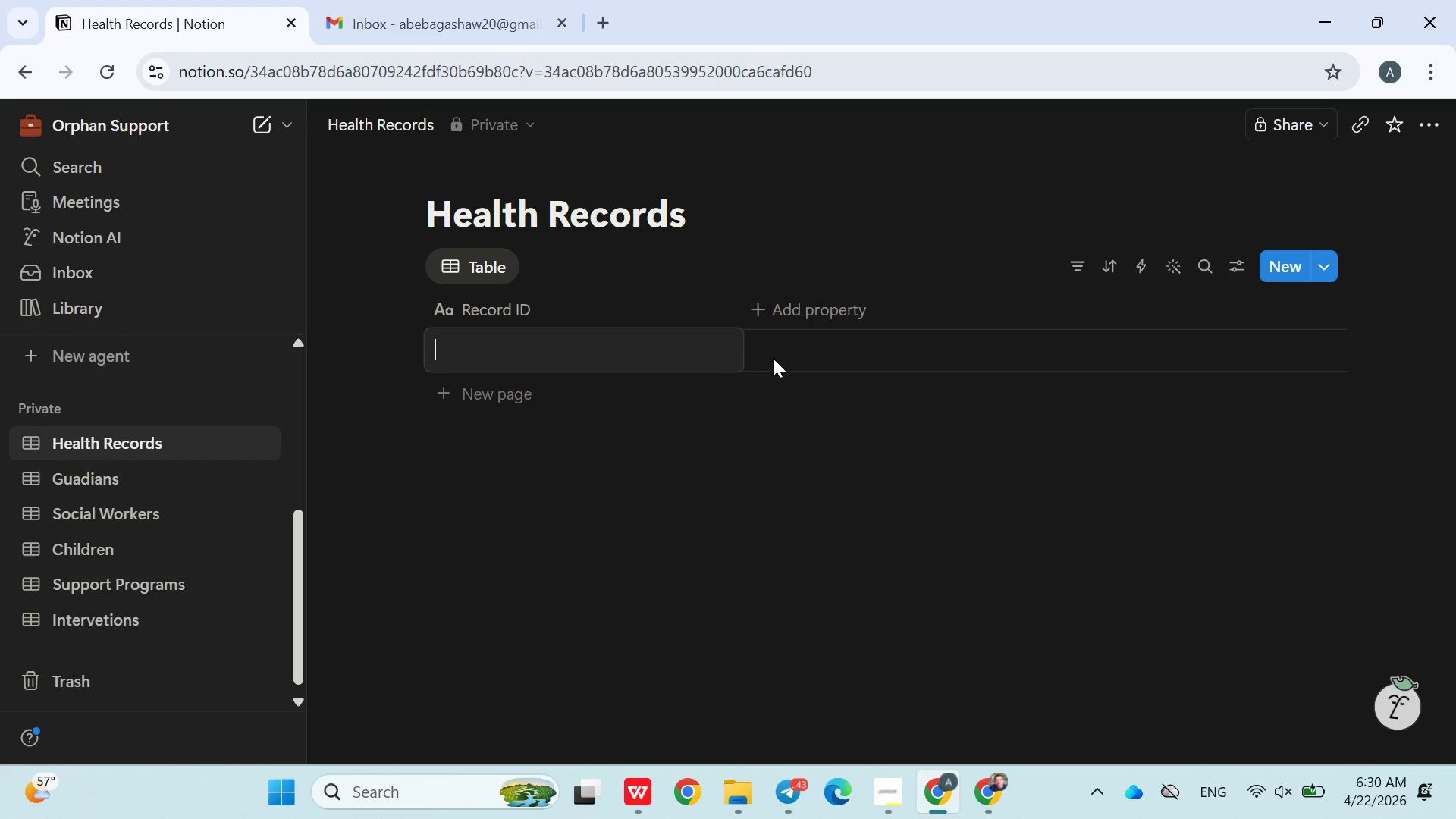 
left_click([796, 304])
 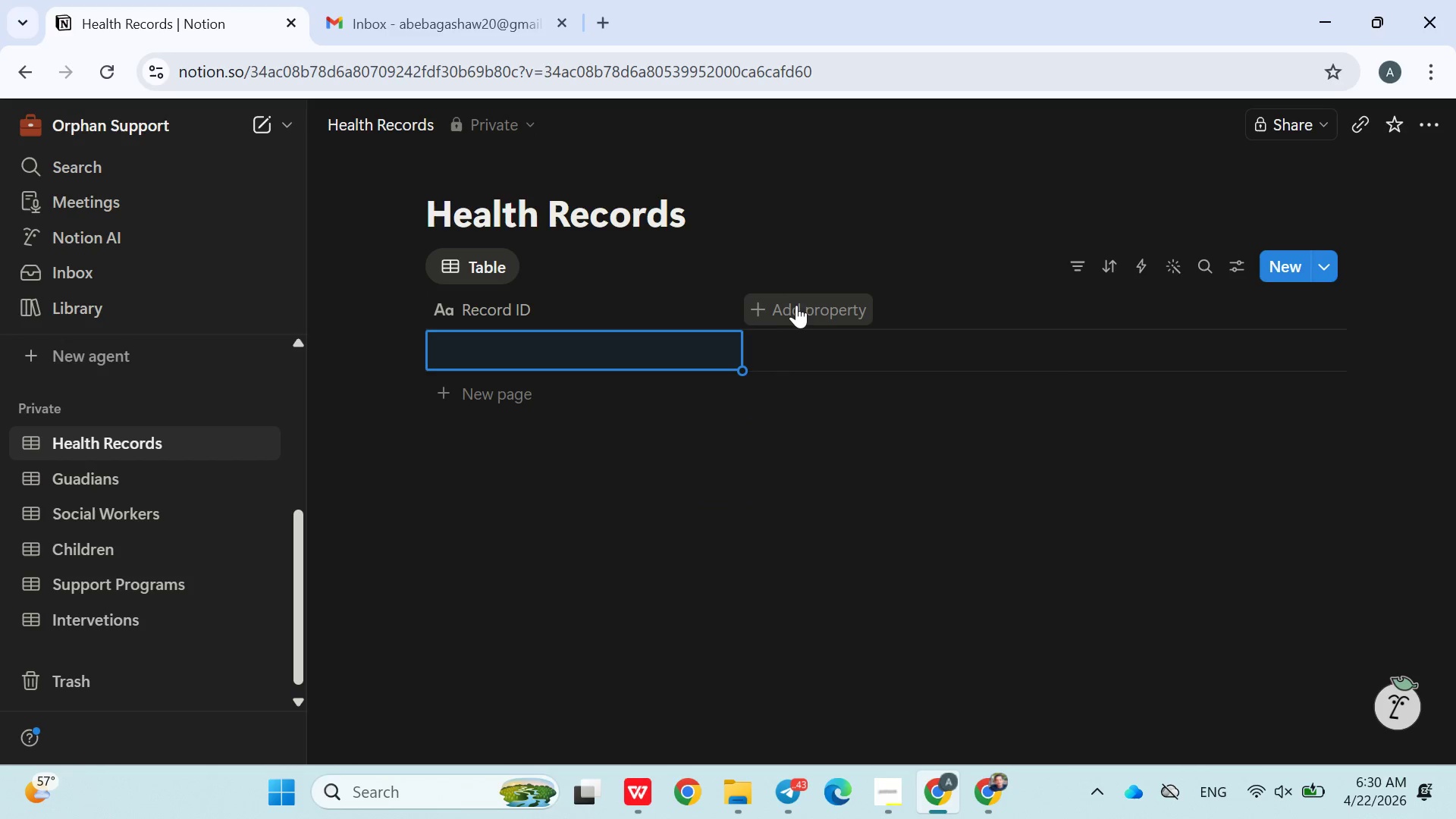 
left_click([797, 306])
 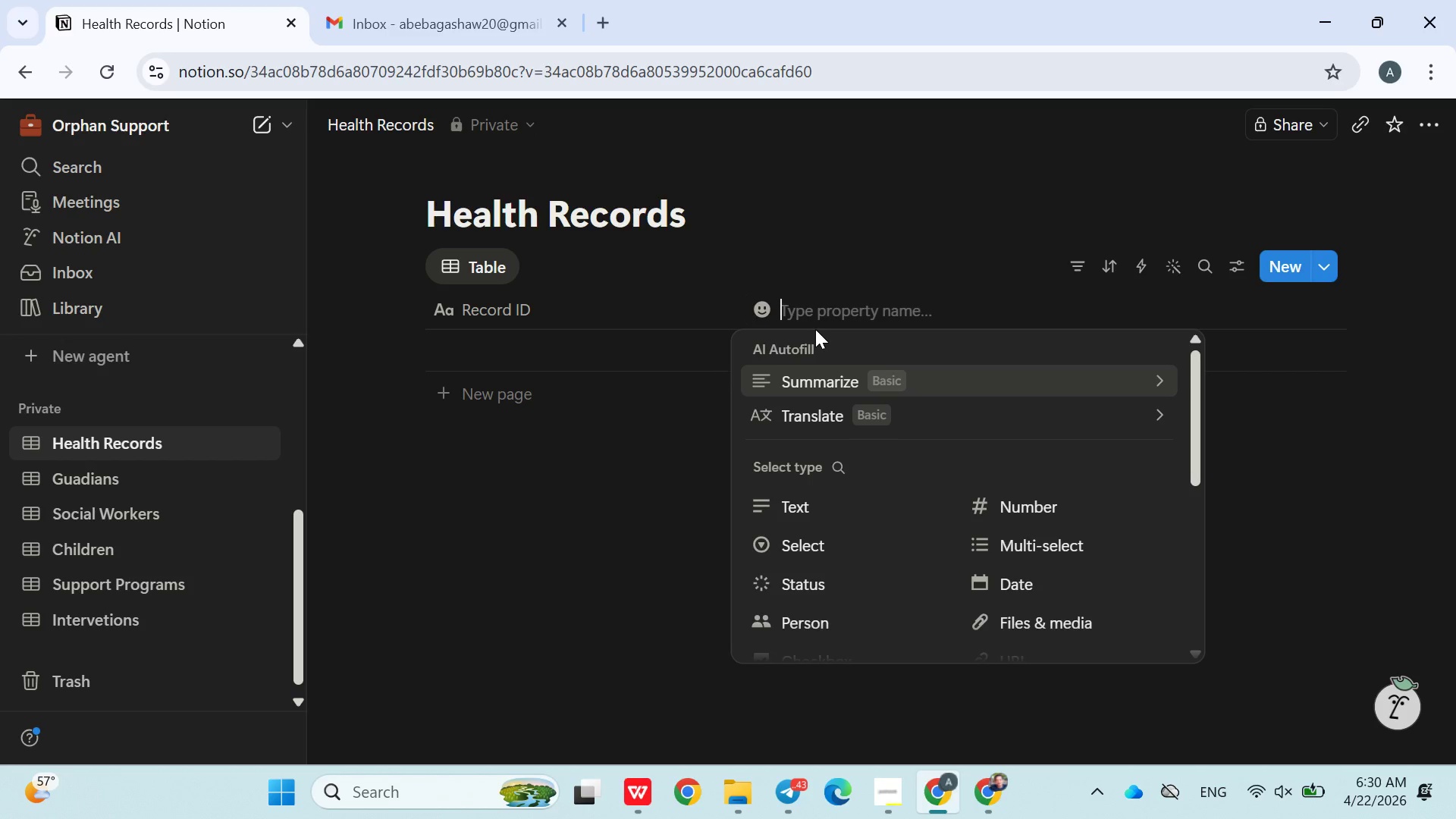 
type(chil)
 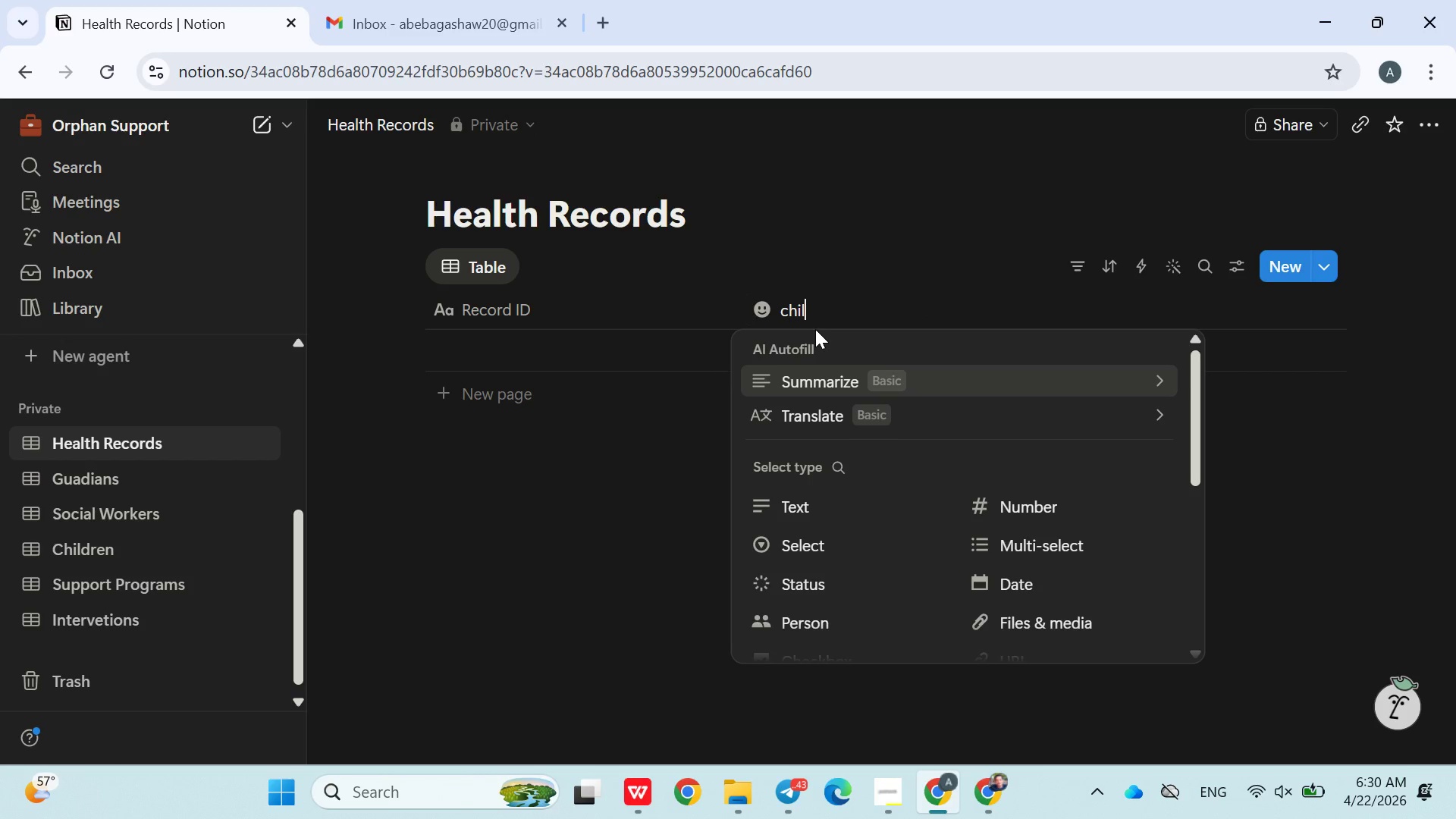 
key(D)
 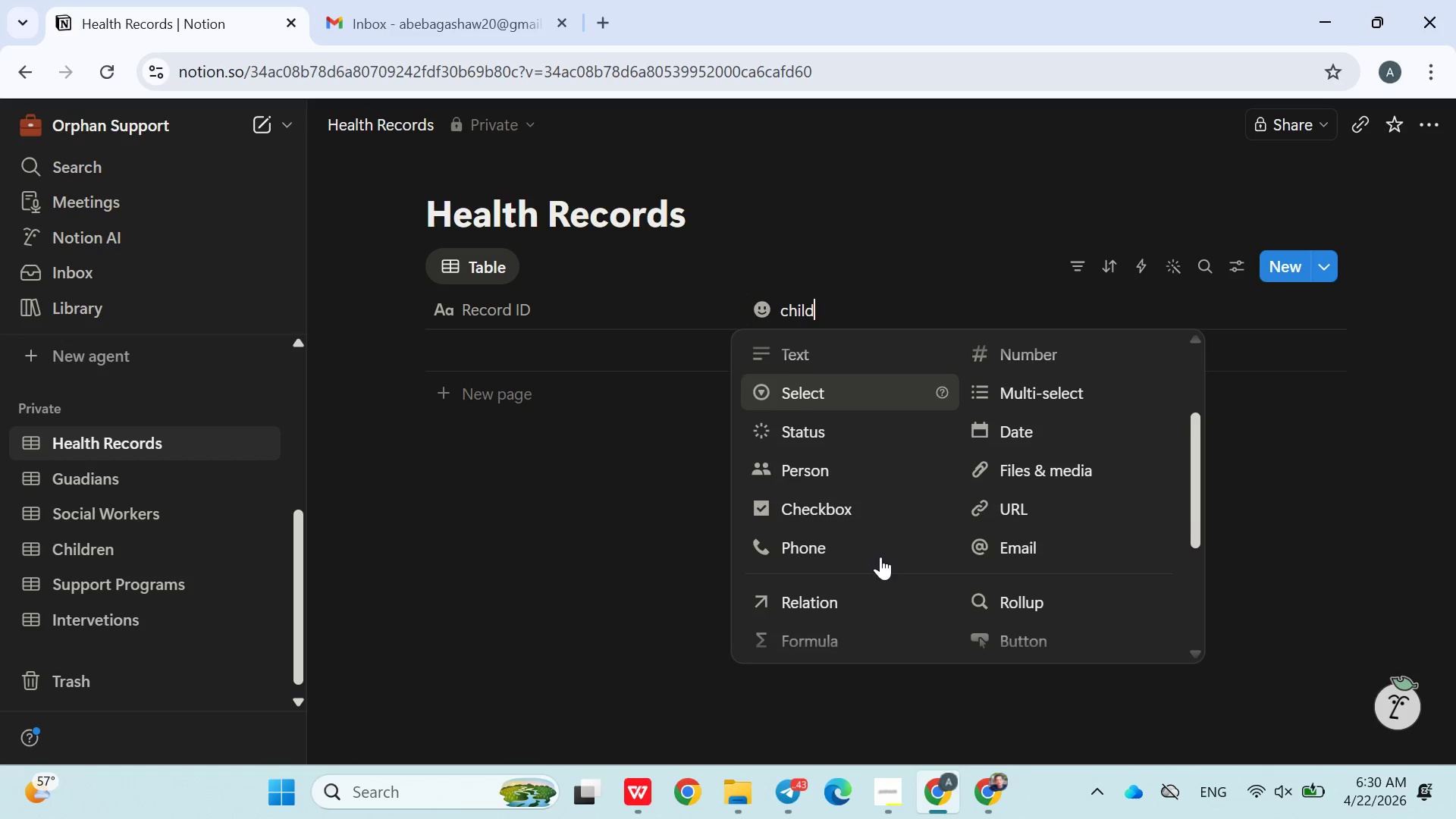 
left_click([836, 601])
 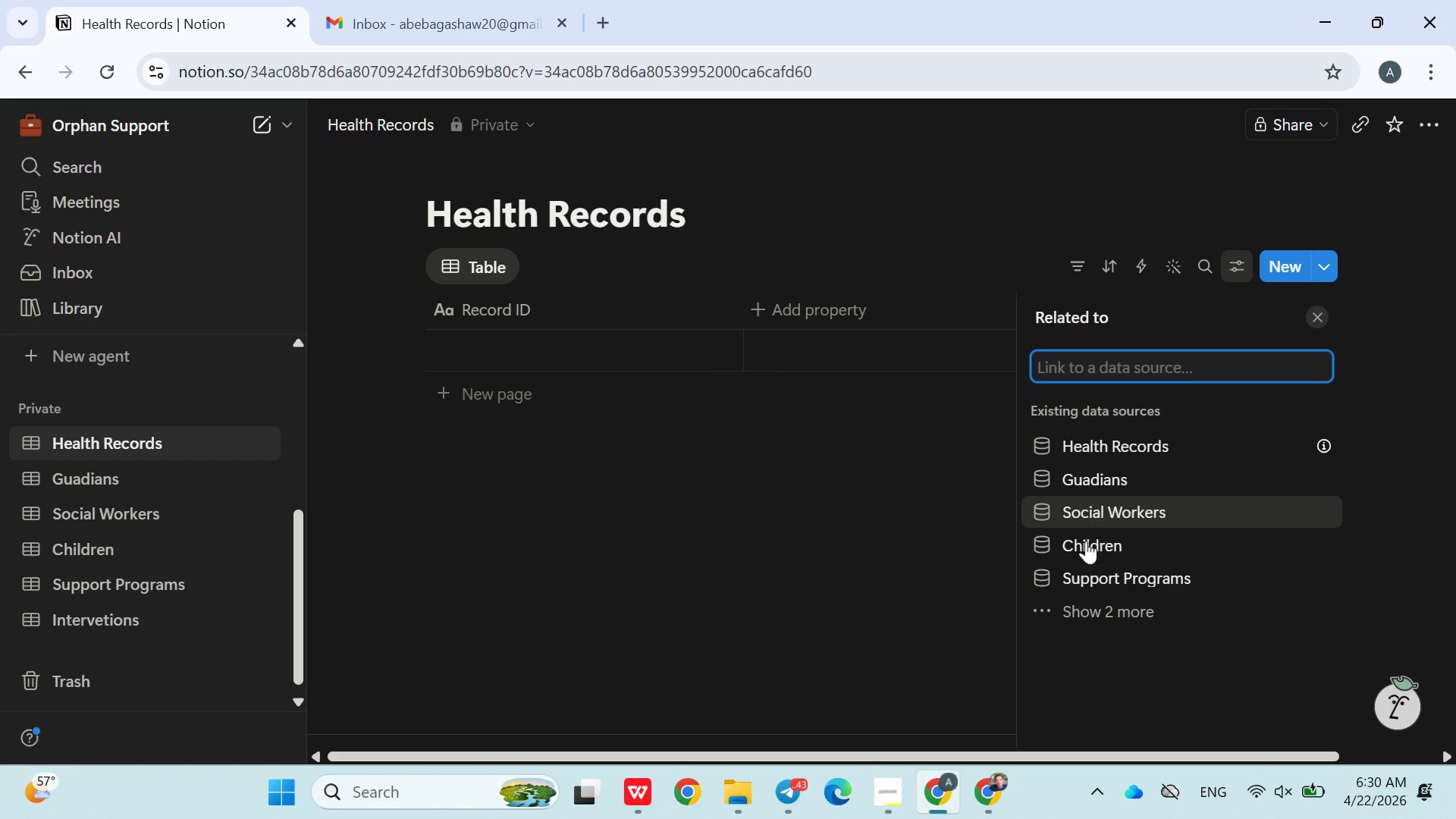 
left_click([1109, 536])
 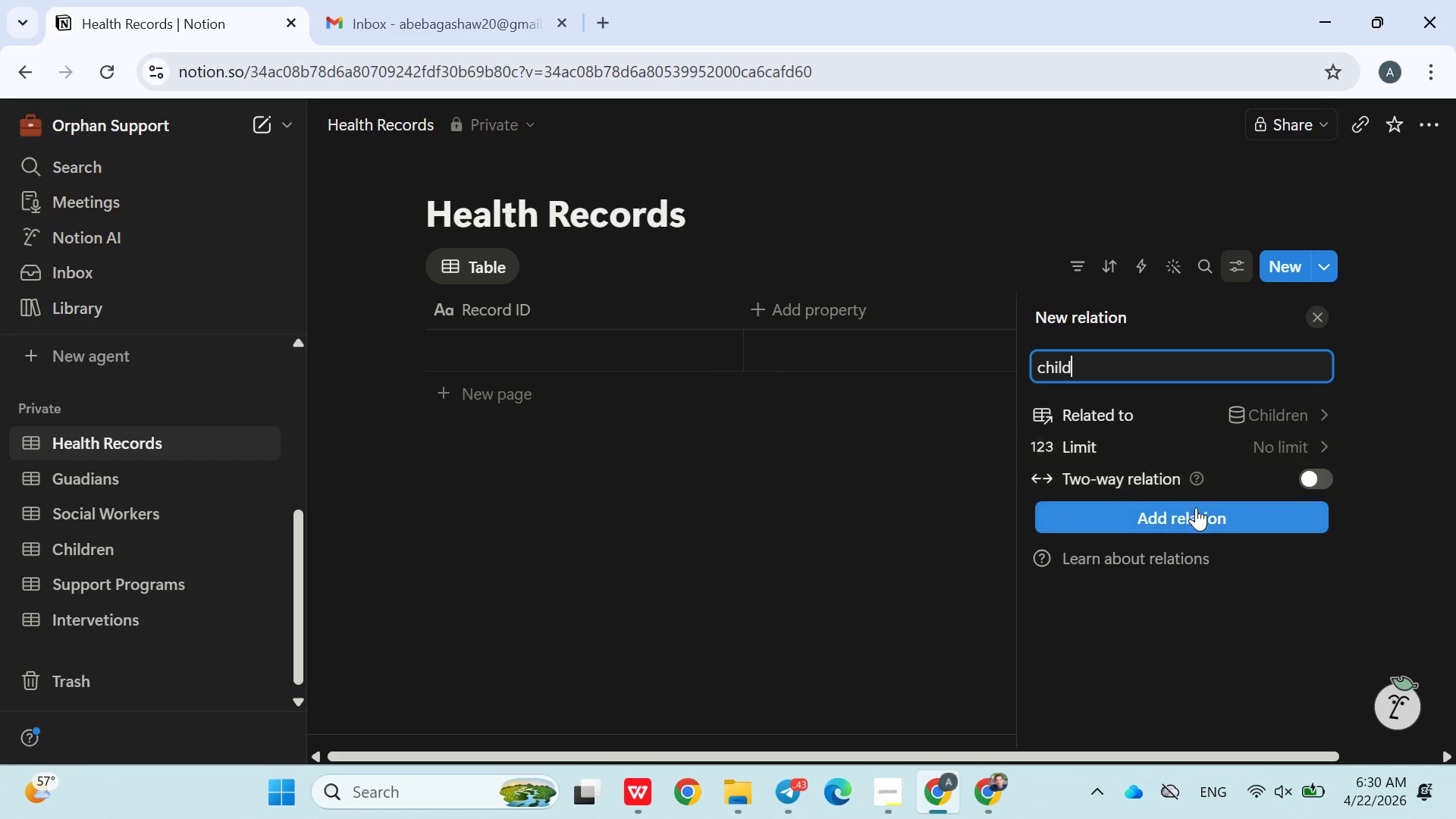 
left_click([1188, 523])
 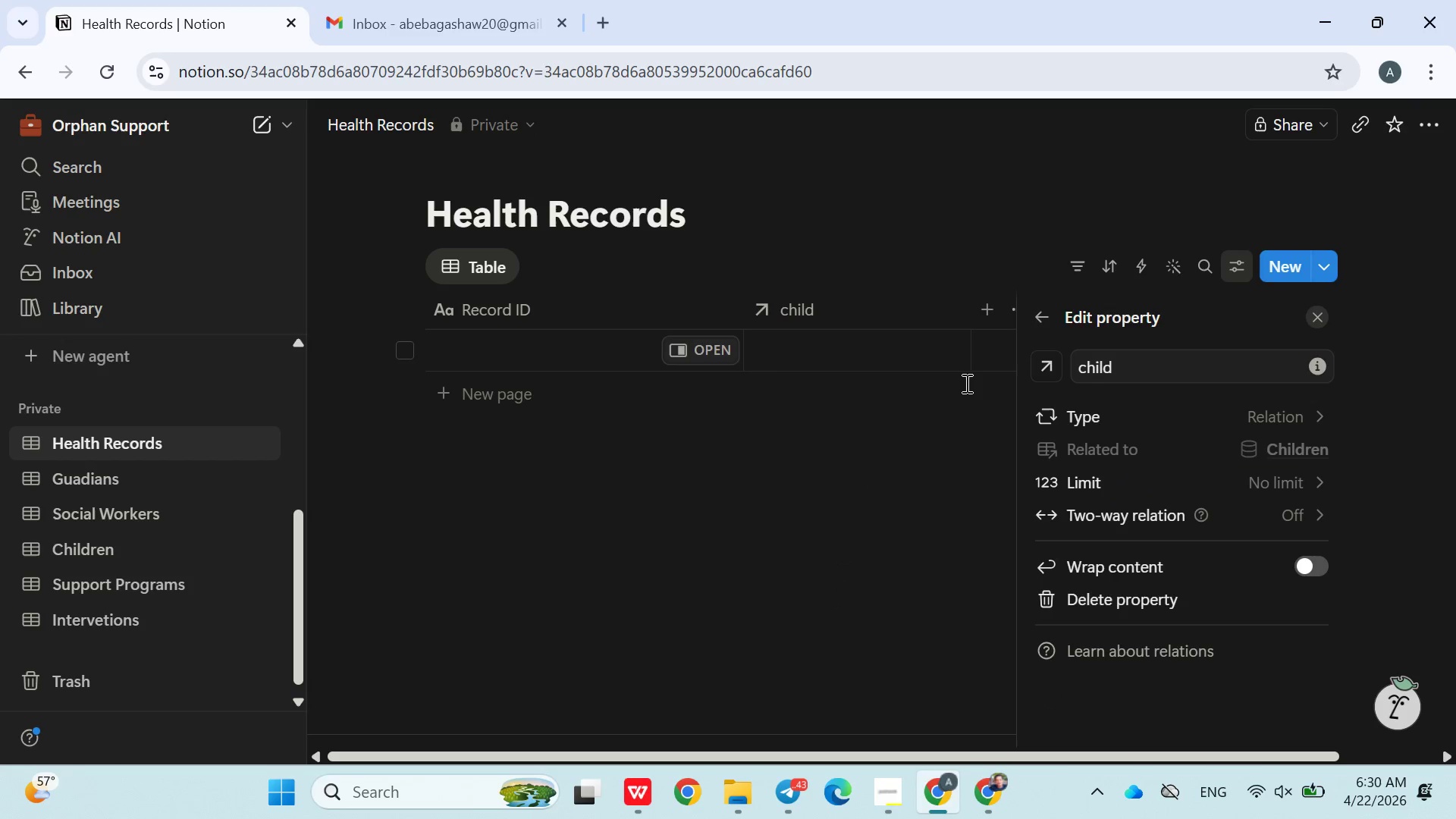 
left_click([943, 428])
 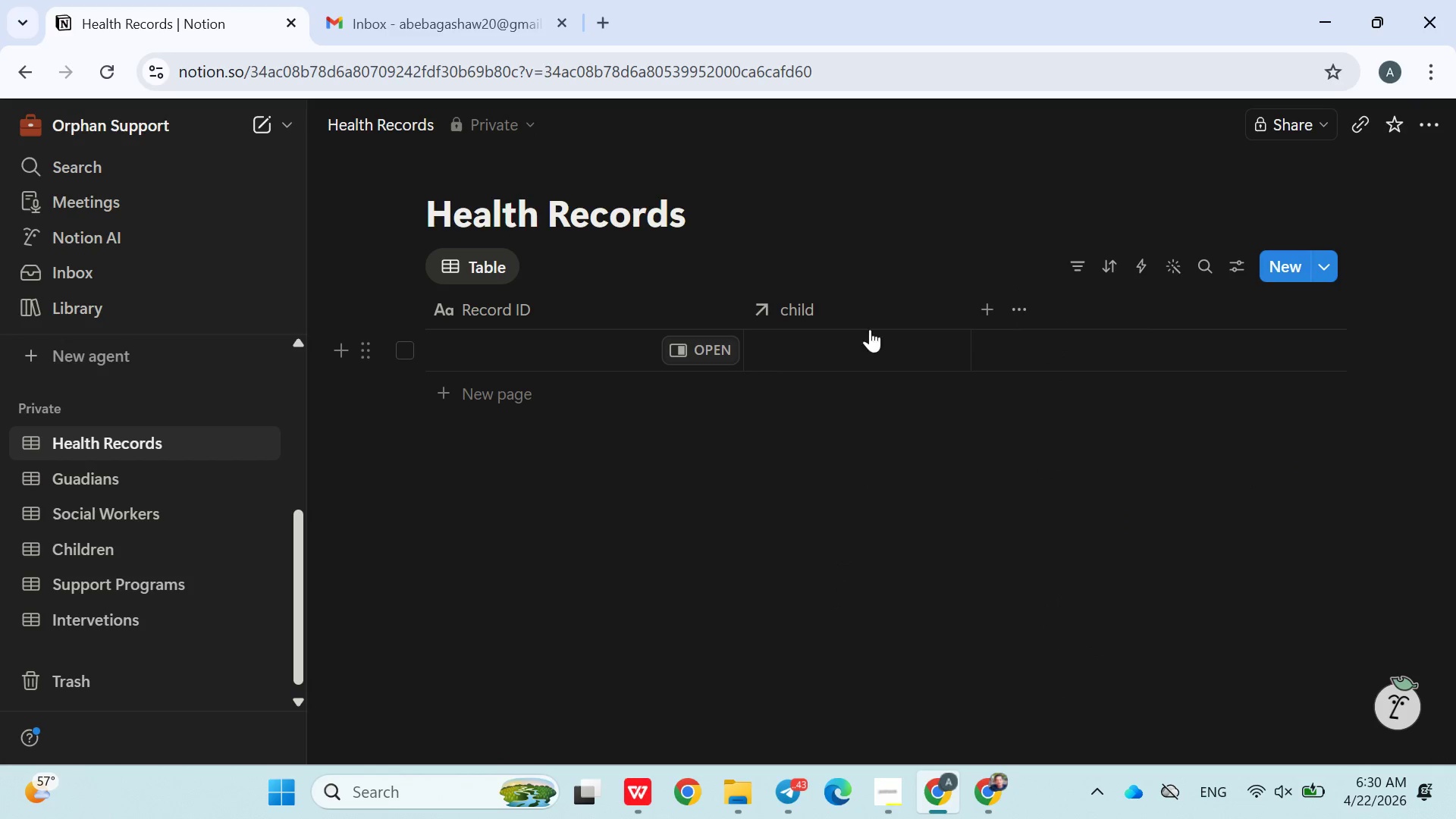 
left_click([817, 315])
 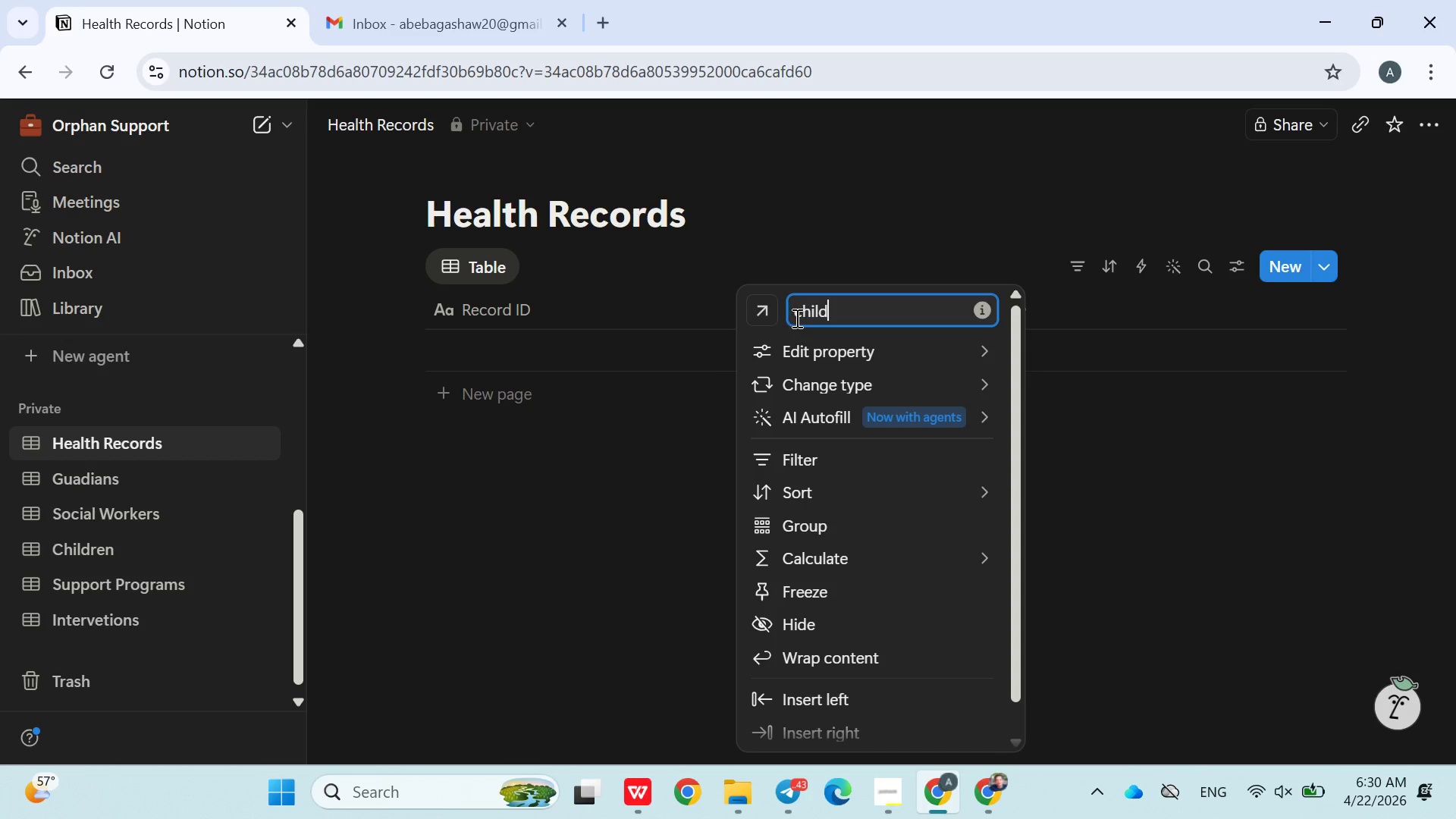 
left_click([799, 317])
 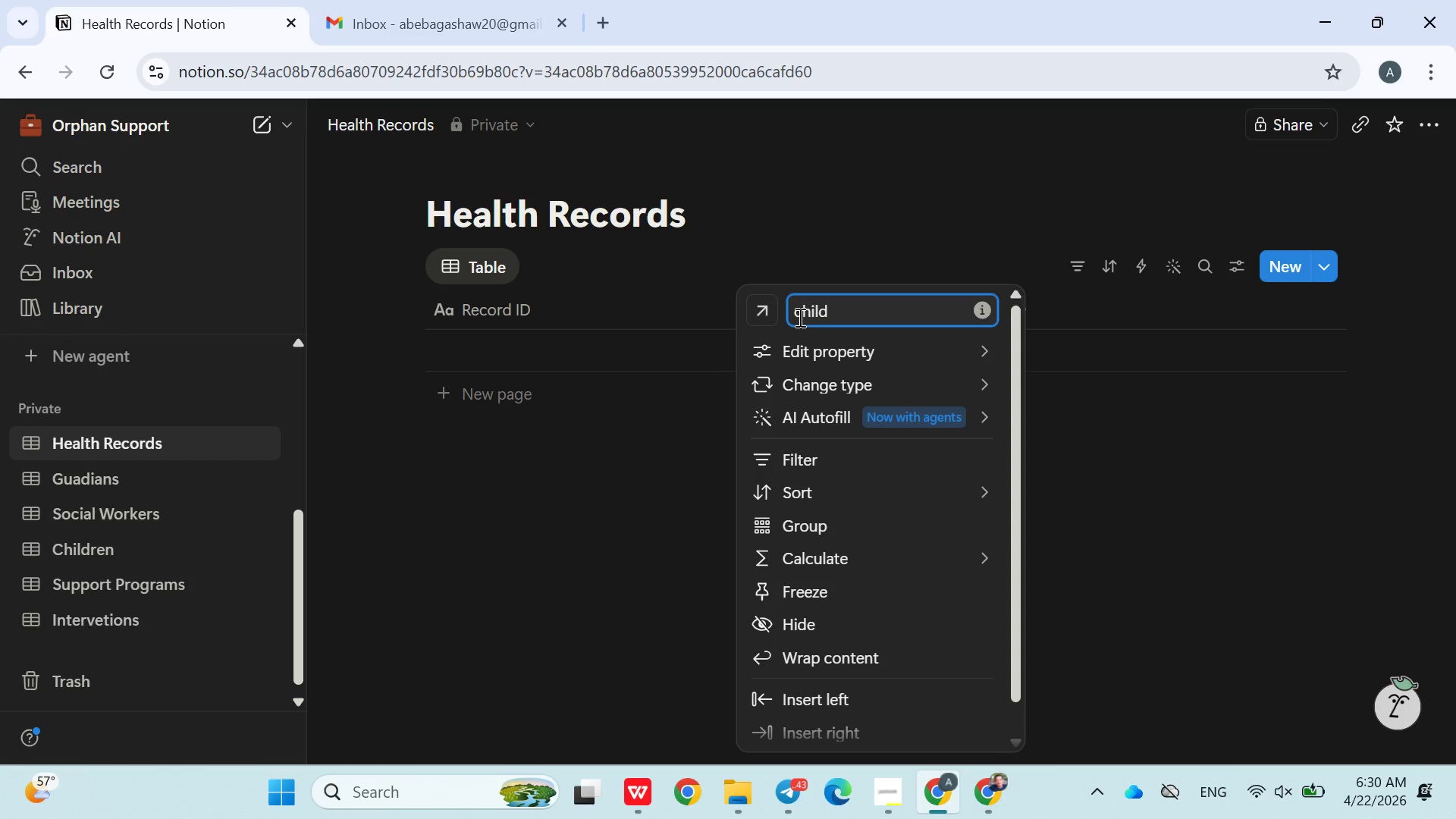 
key(Backspace)
 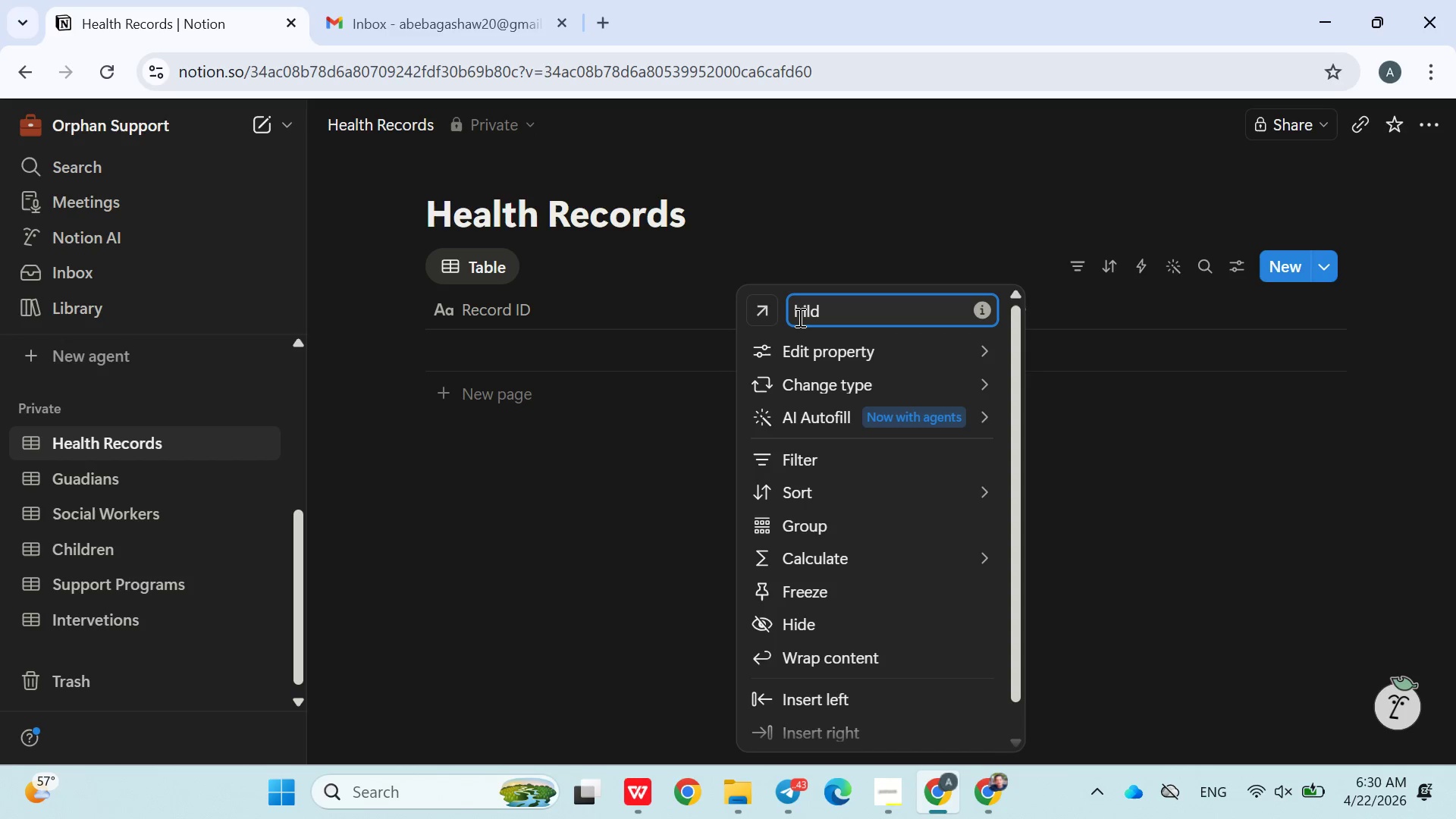 
hold_key(key=ShiftLeft, duration=0.47)
 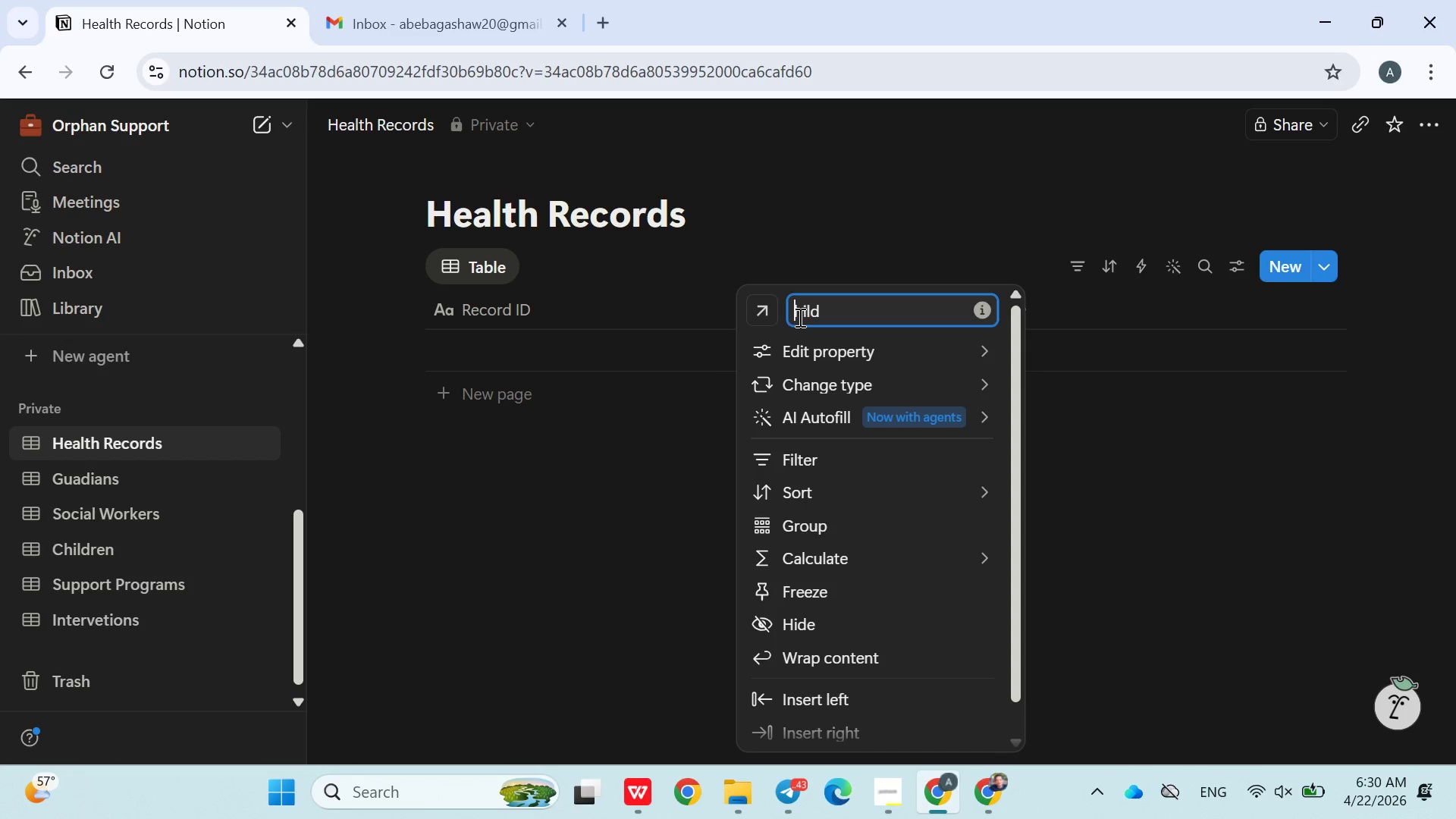 
key(Shift+C)
 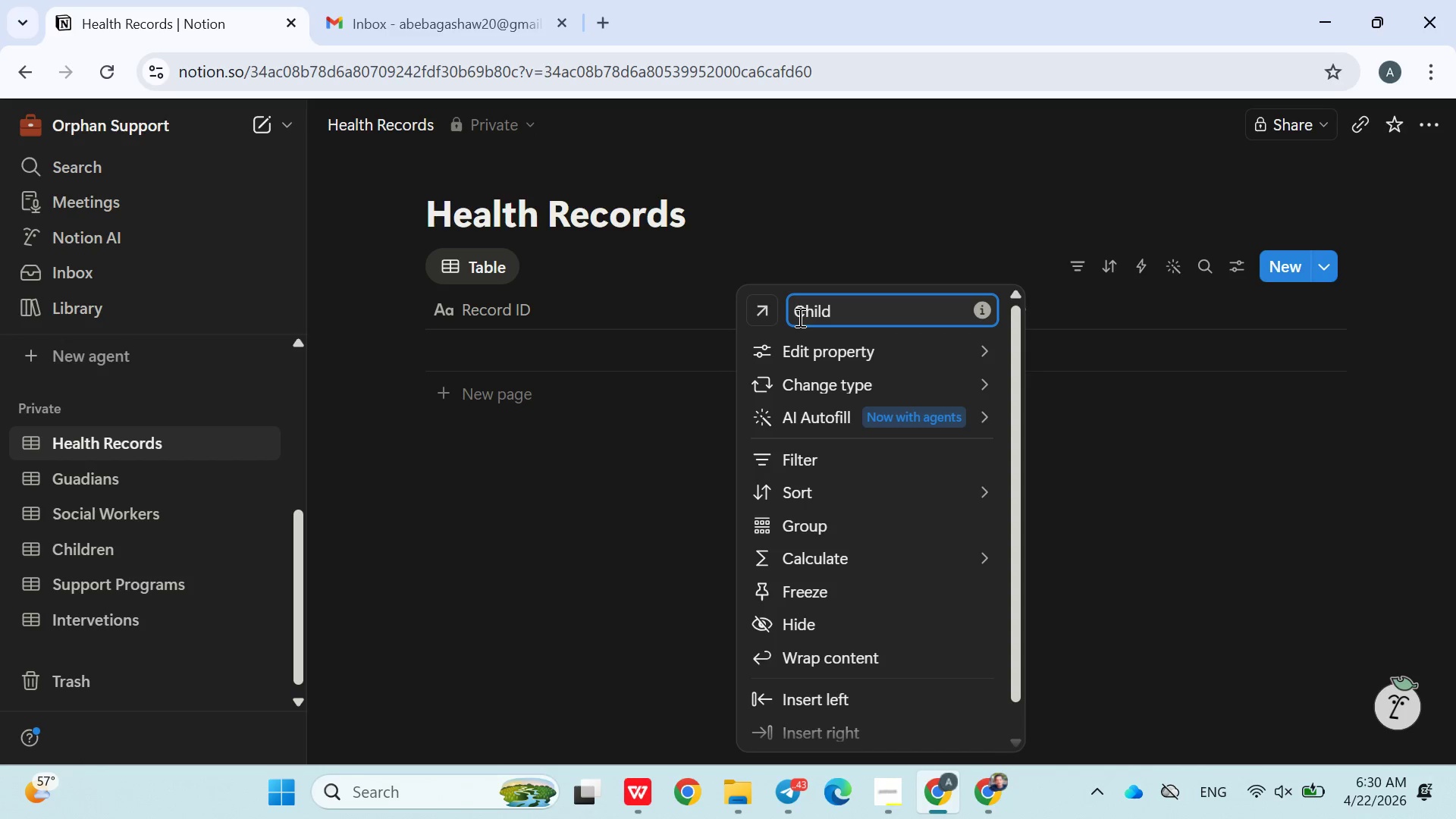 
hold_key(key=ArrowRight, duration=0.78)
 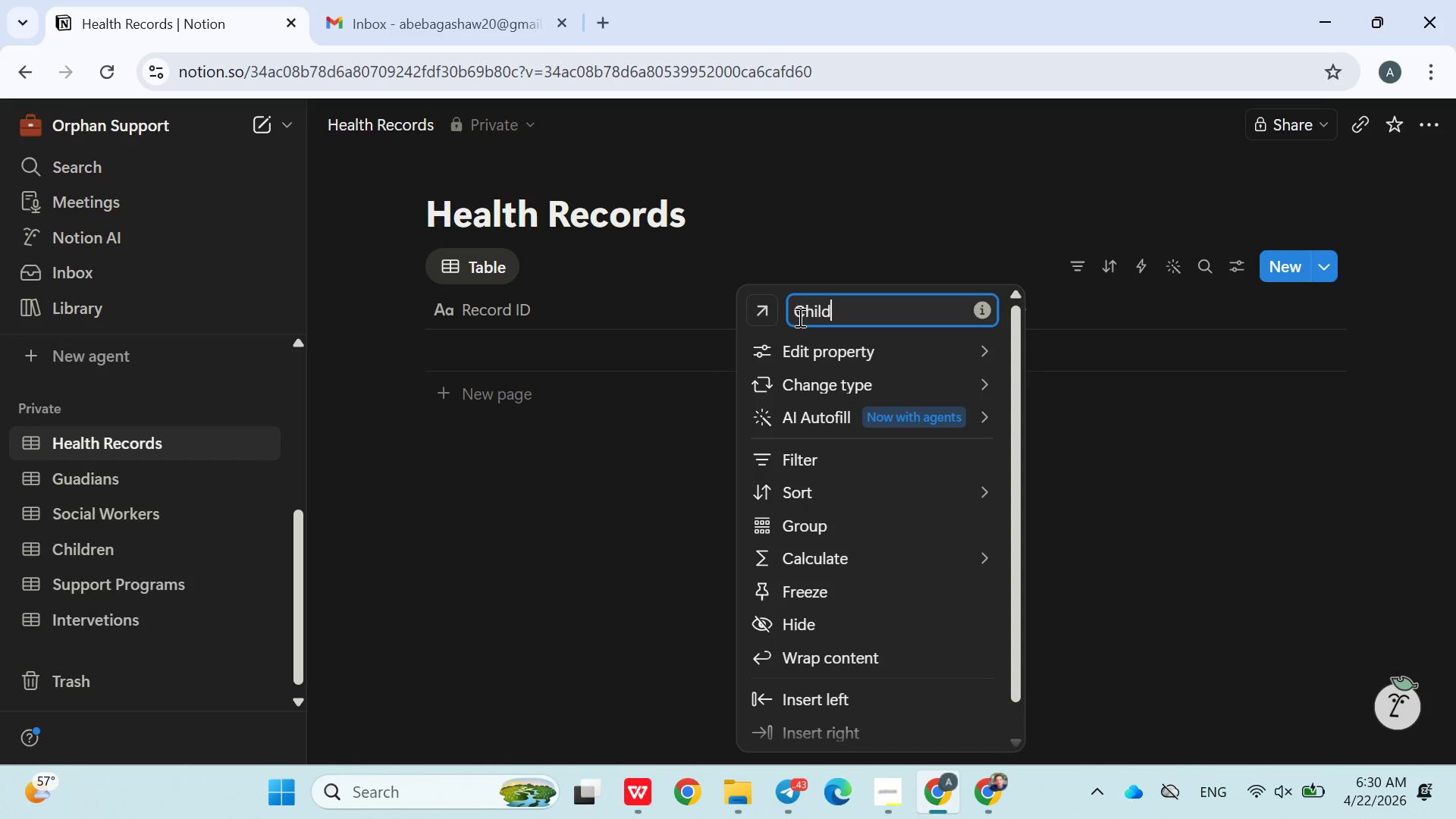 
key(Enter)
 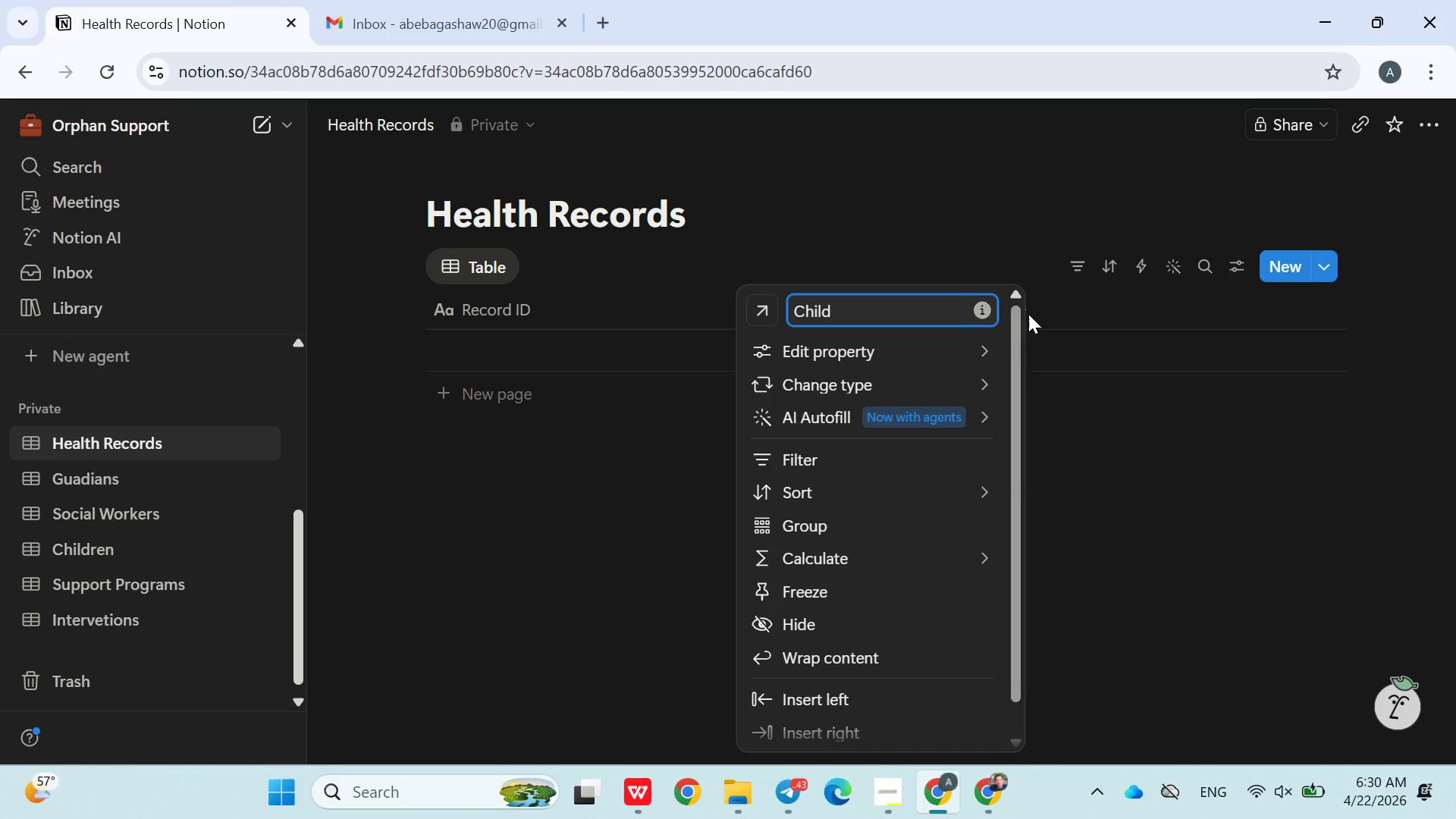 
left_click([1149, 396])
 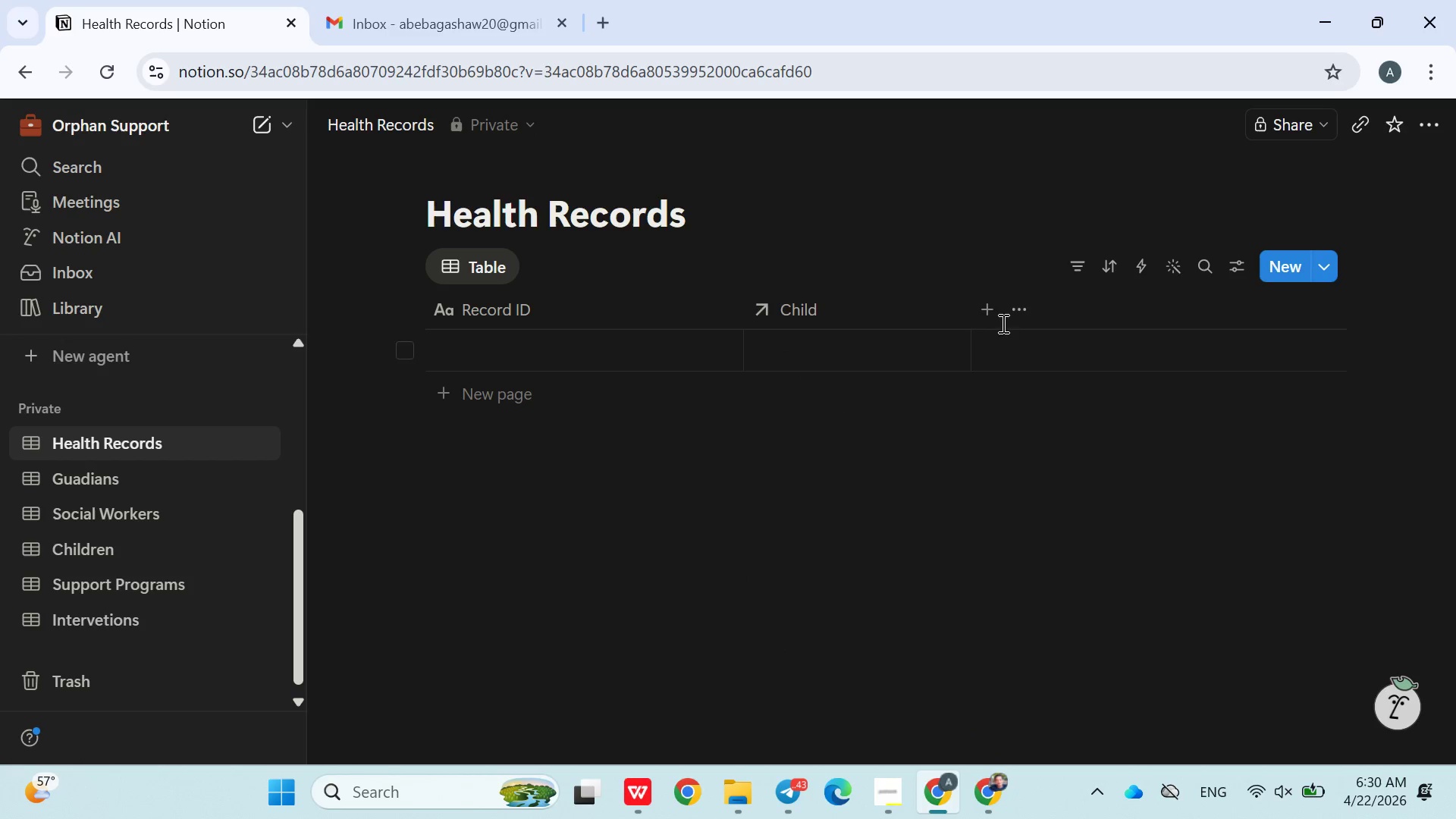 
left_click([992, 317])
 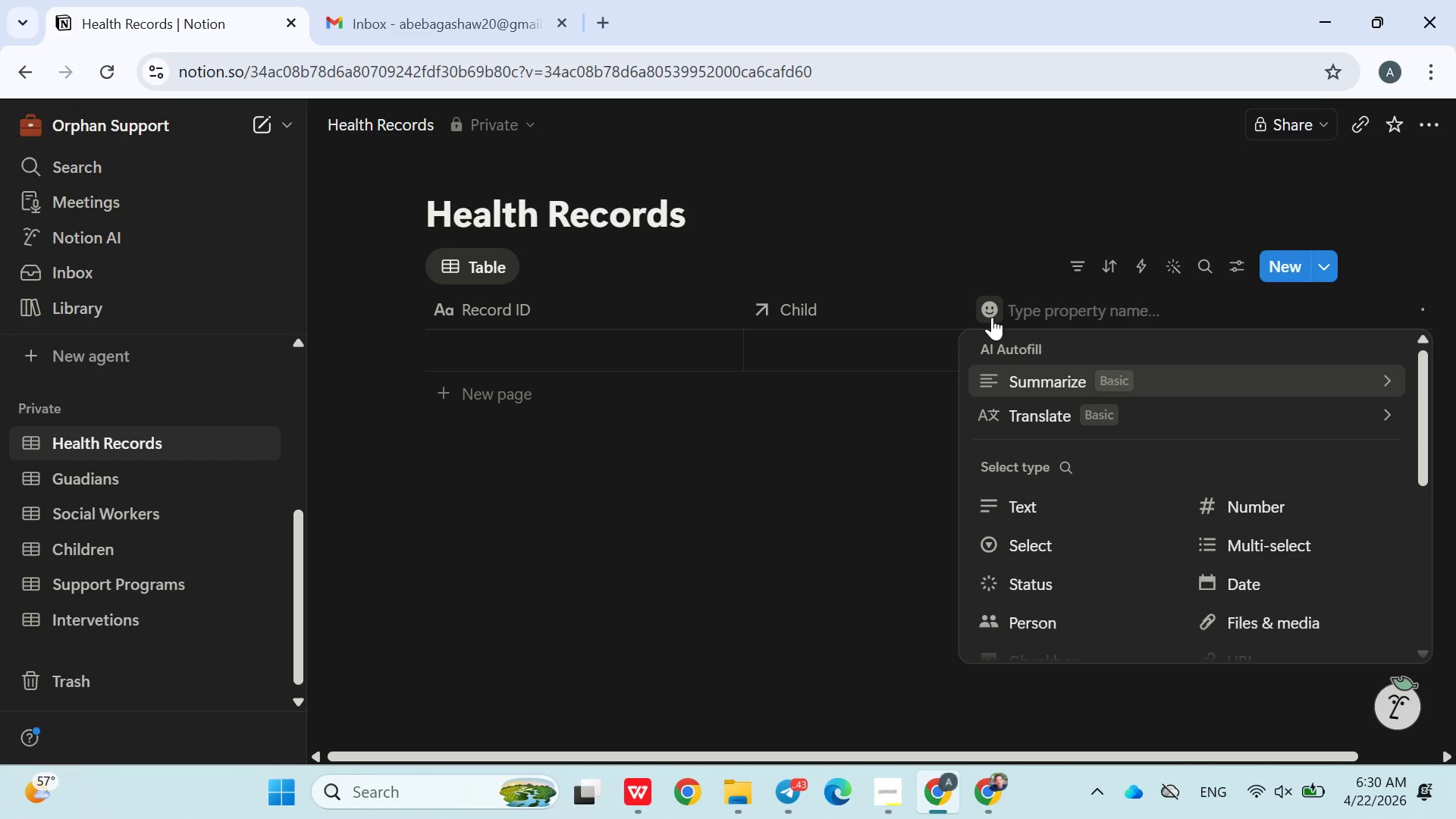 
type(Visit Date)
 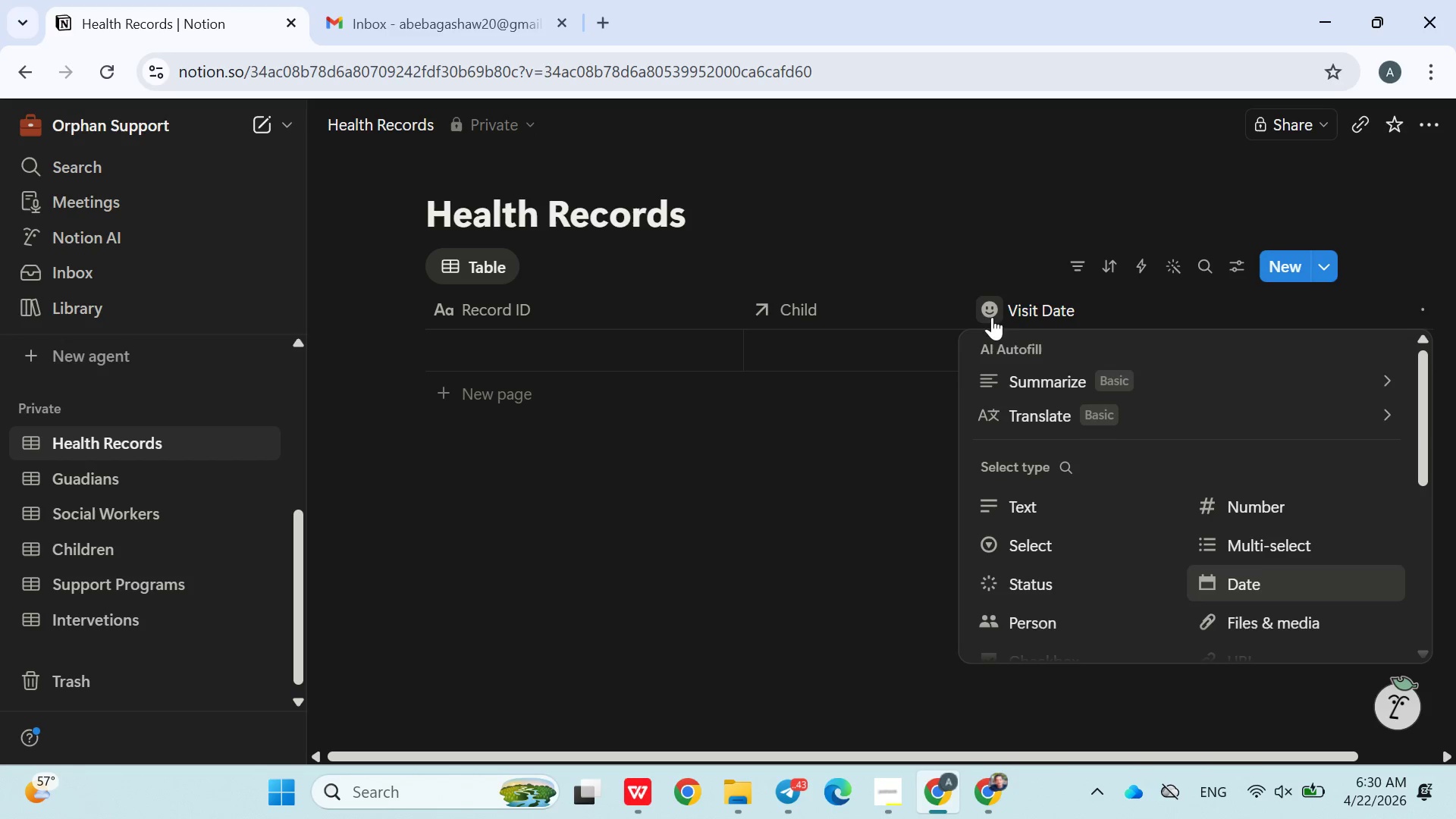 
left_click([1221, 573])
 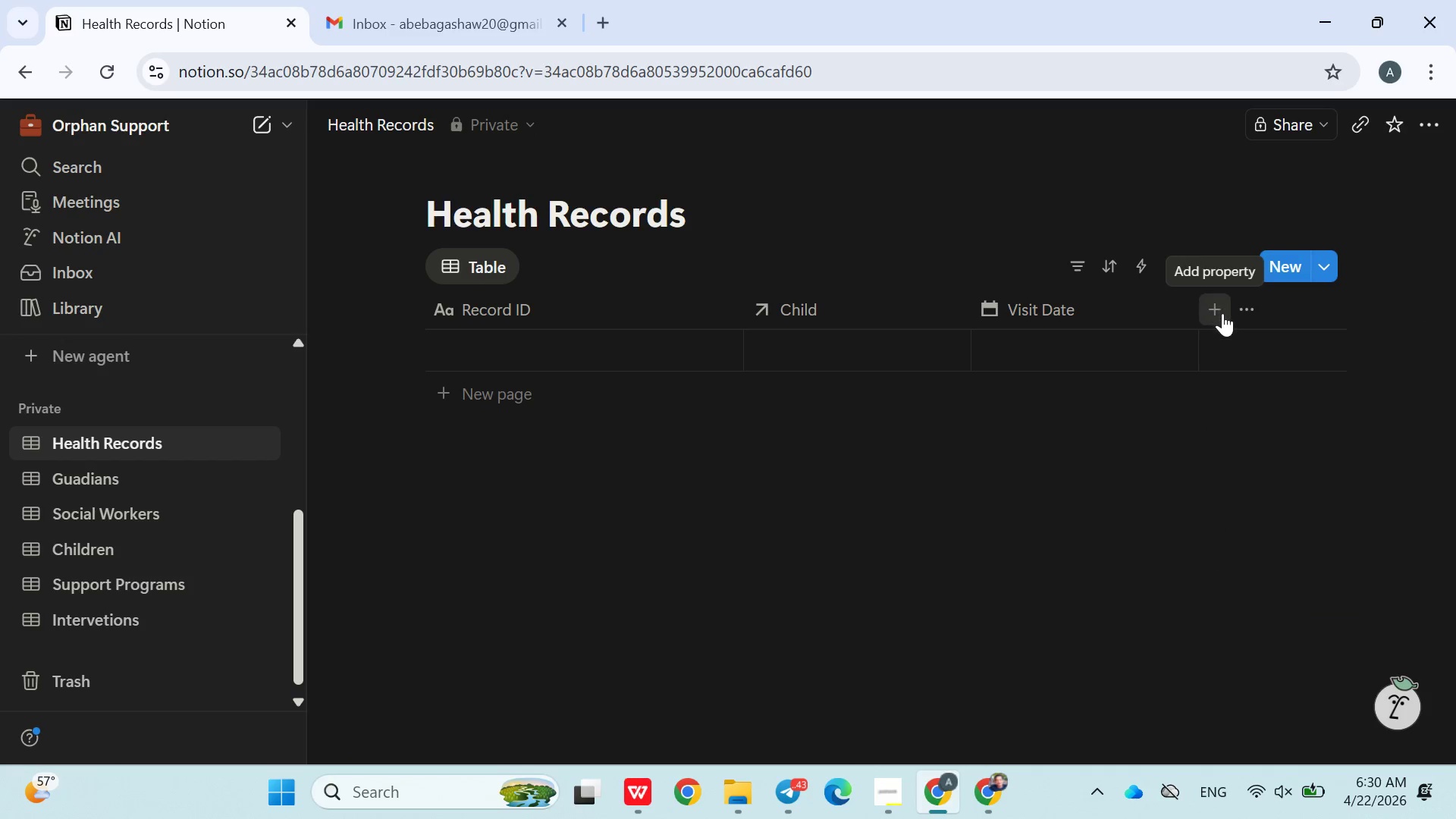 
left_click([1222, 314])
 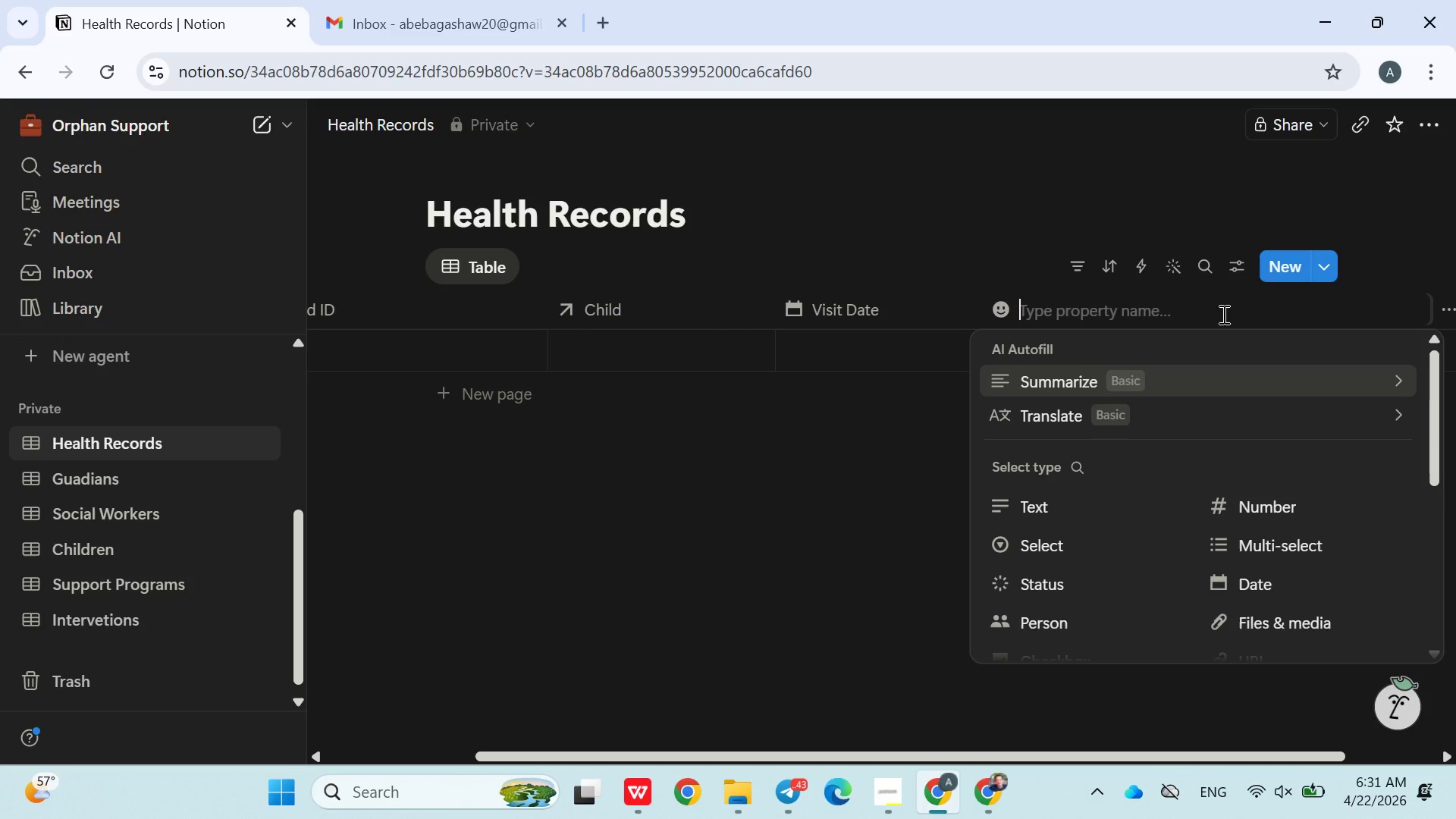 
wait(7.99)
 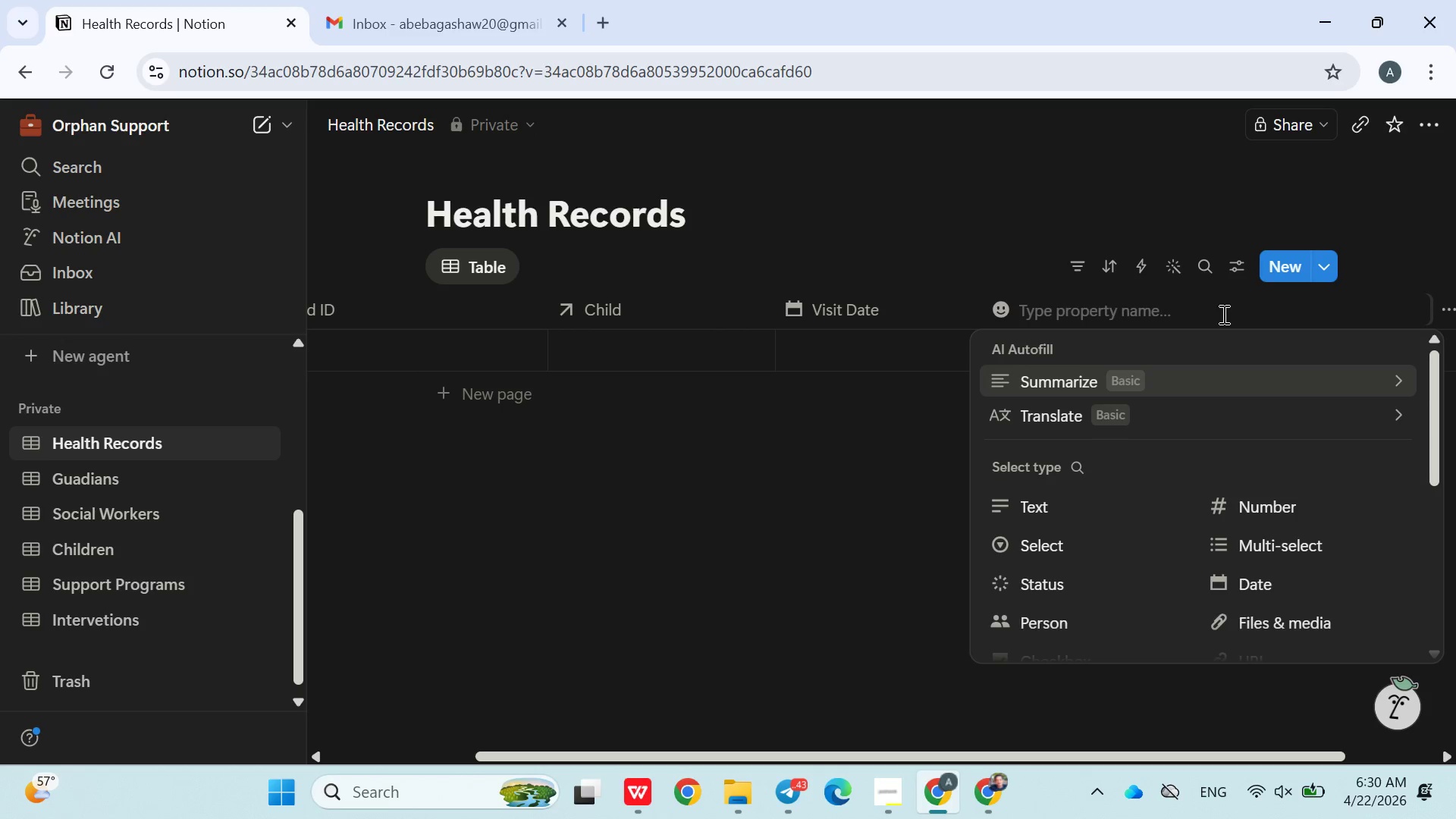 
type(Conditon Servert)
 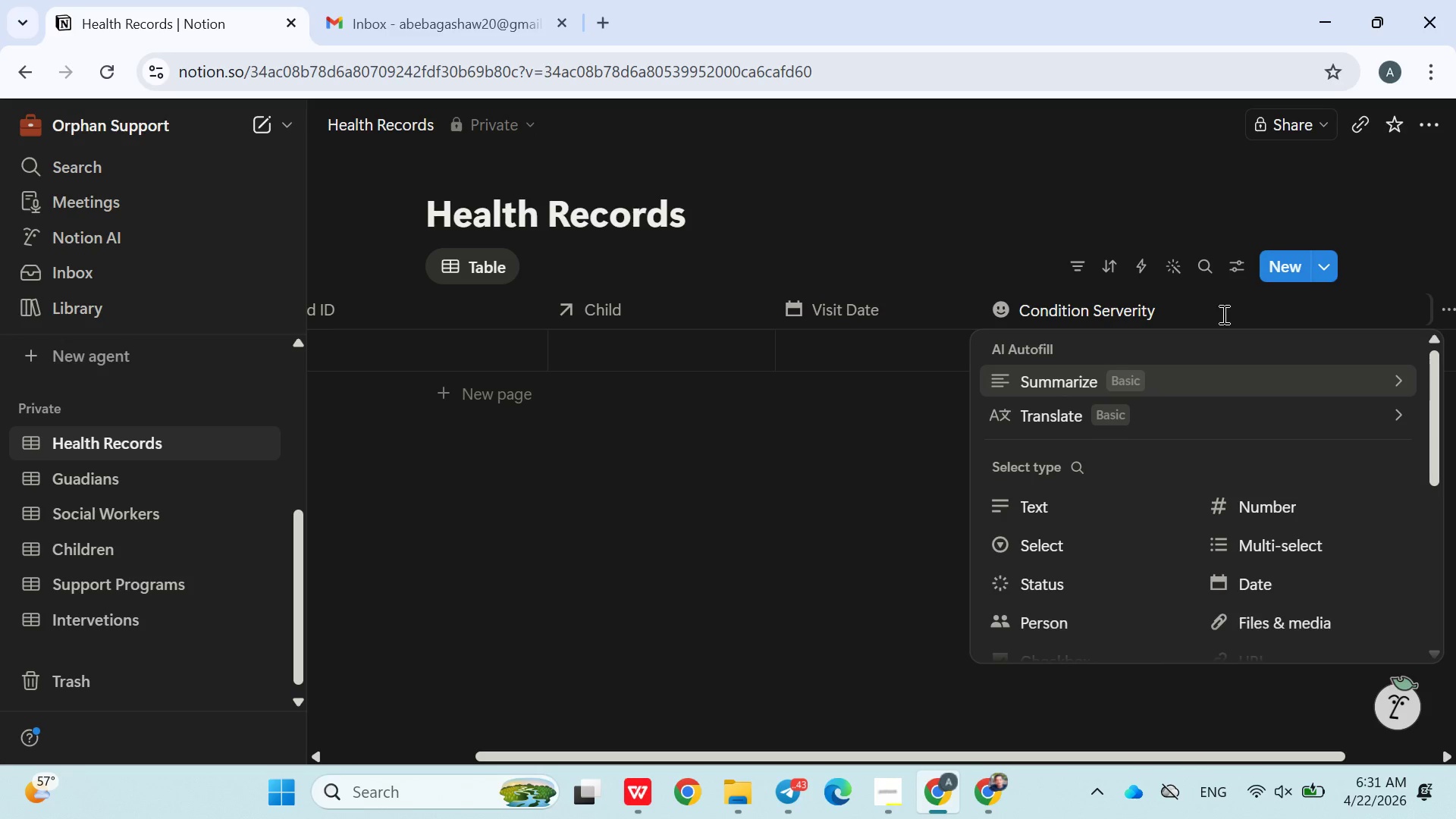 
 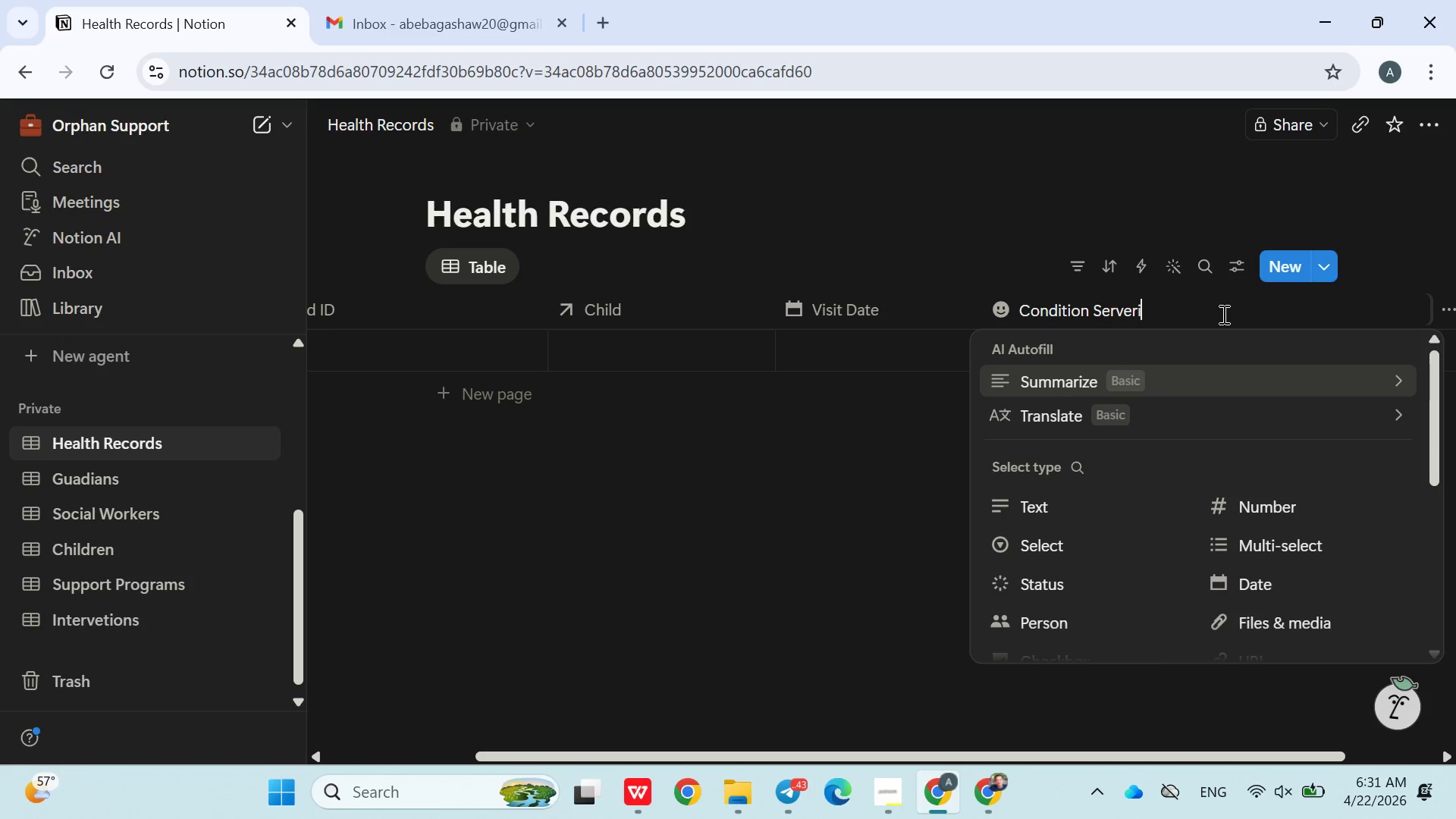 
hold_key(key=Y, duration=0.33)
 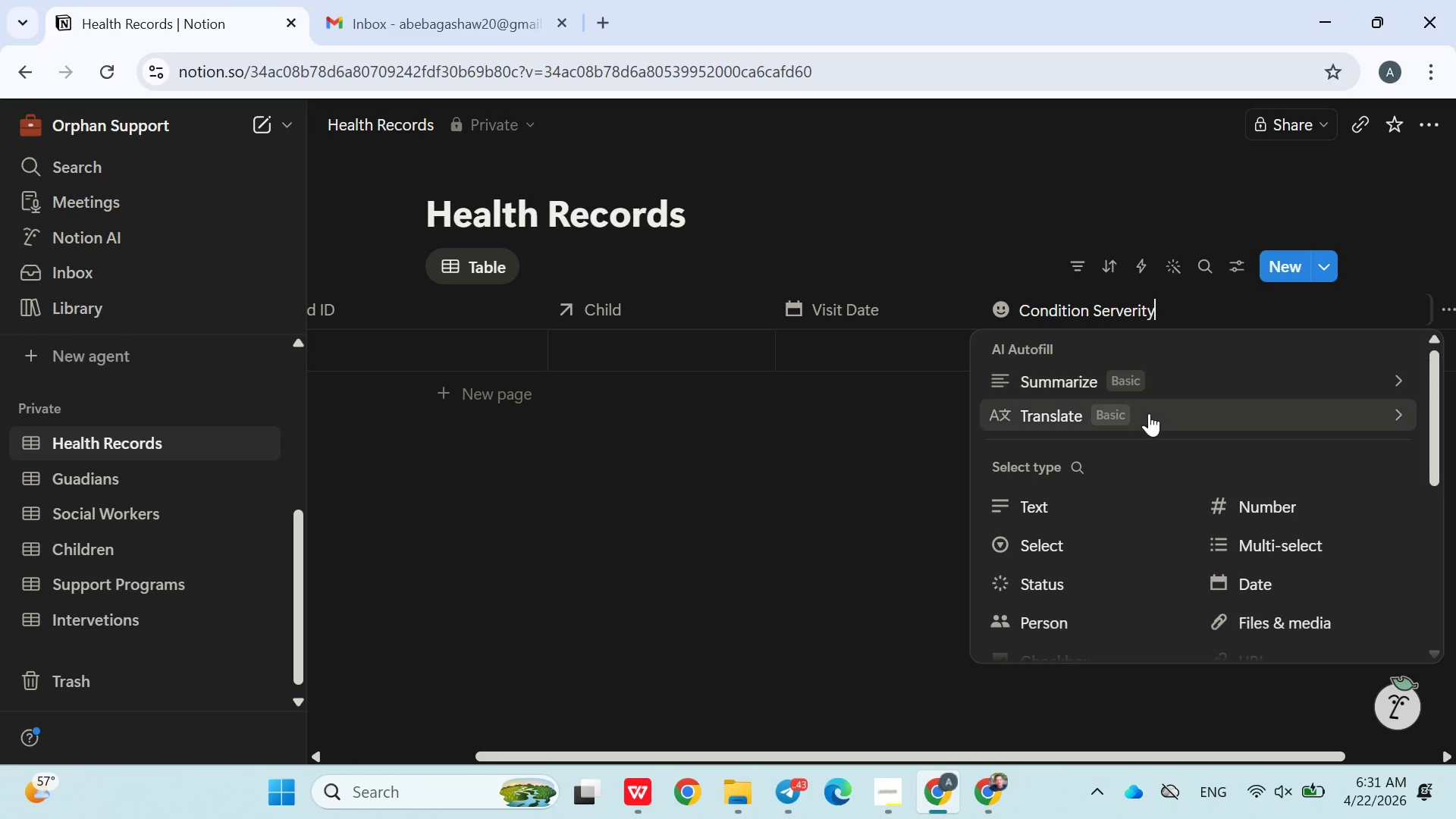 
left_click([1050, 540])
 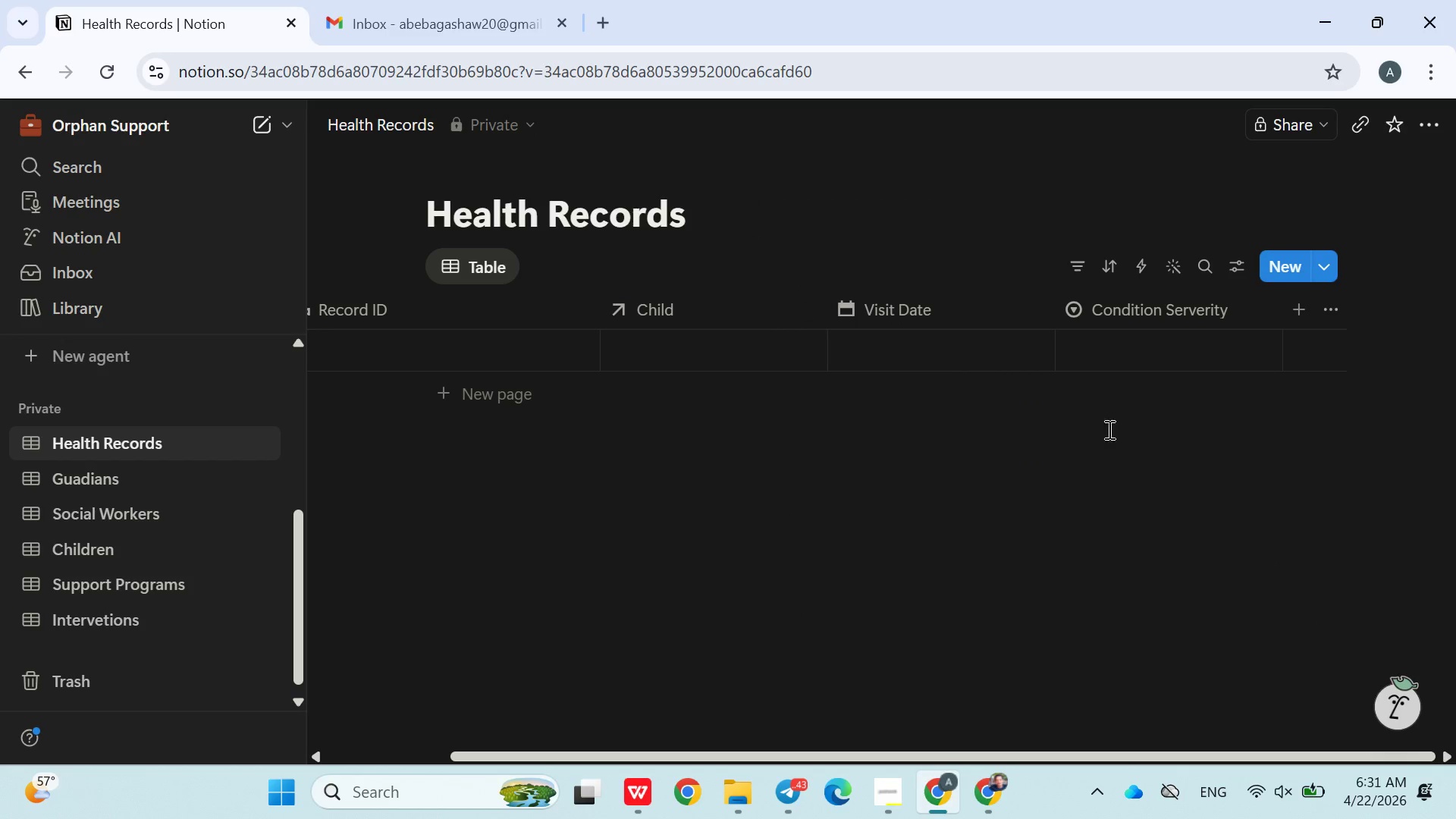 
left_click([1117, 362])
 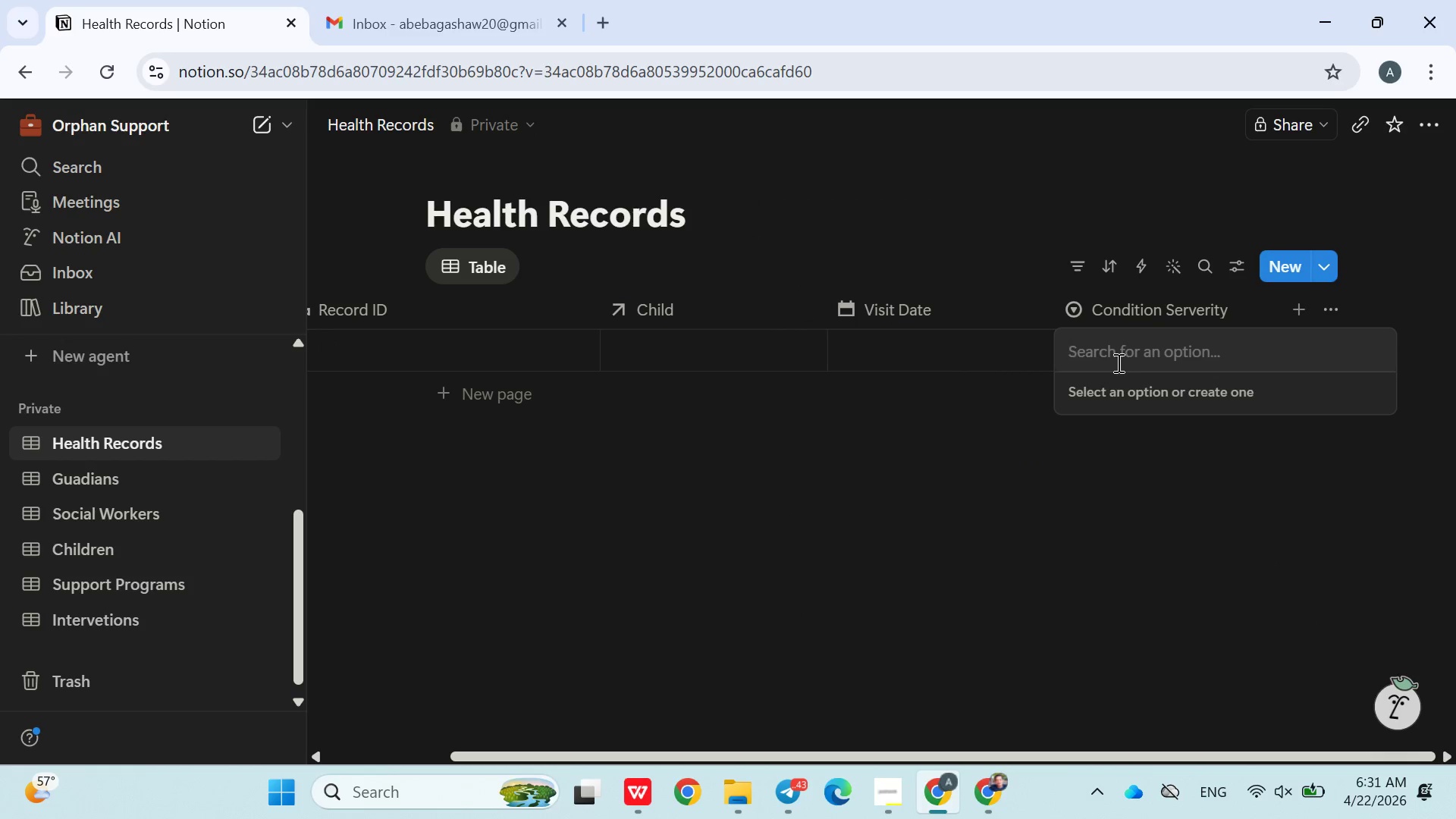 
type(Low)
 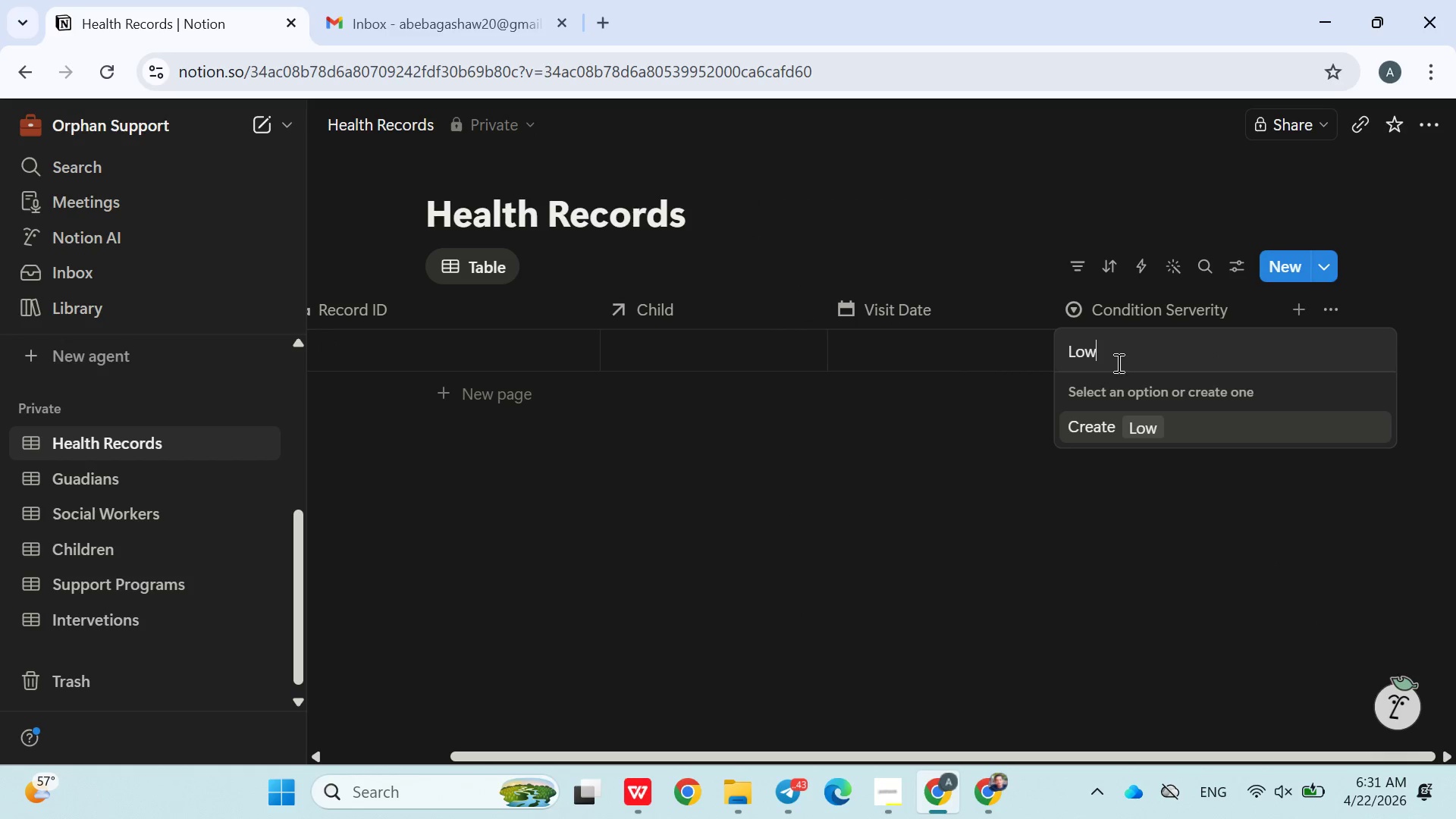 
key(Enter)
 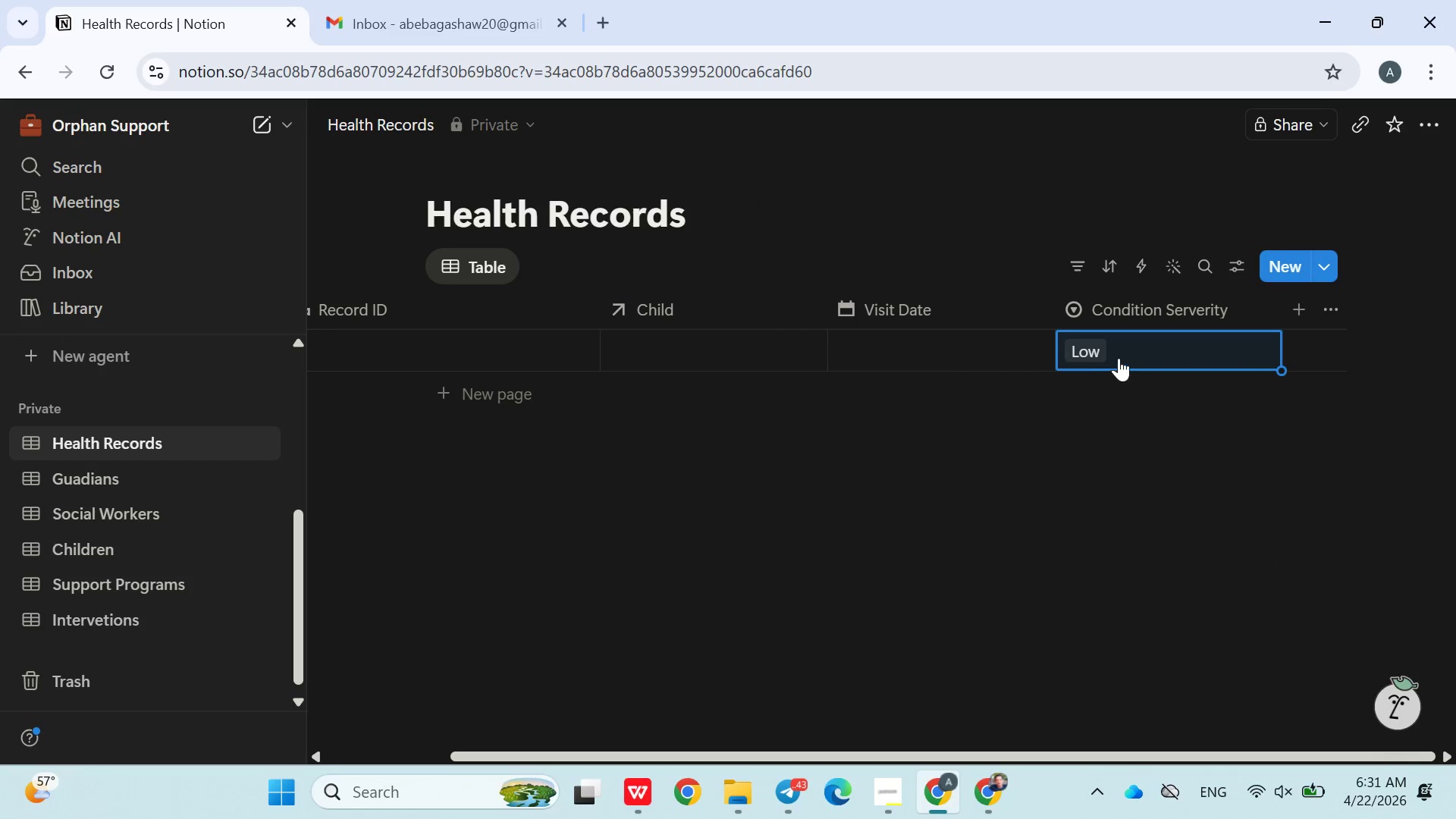 
left_click([1122, 352])
 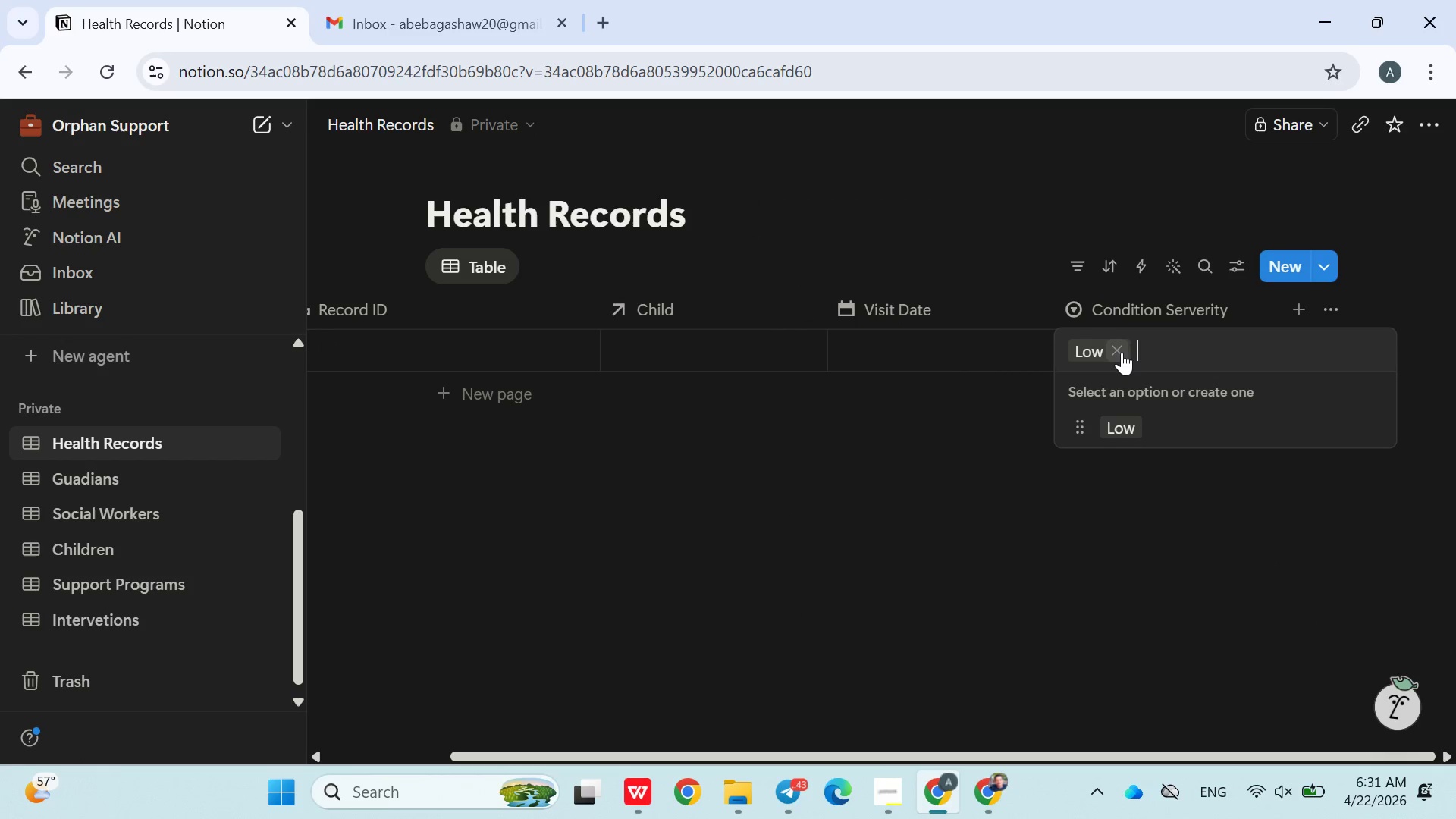 
type(Medium )
key(Backspace)
 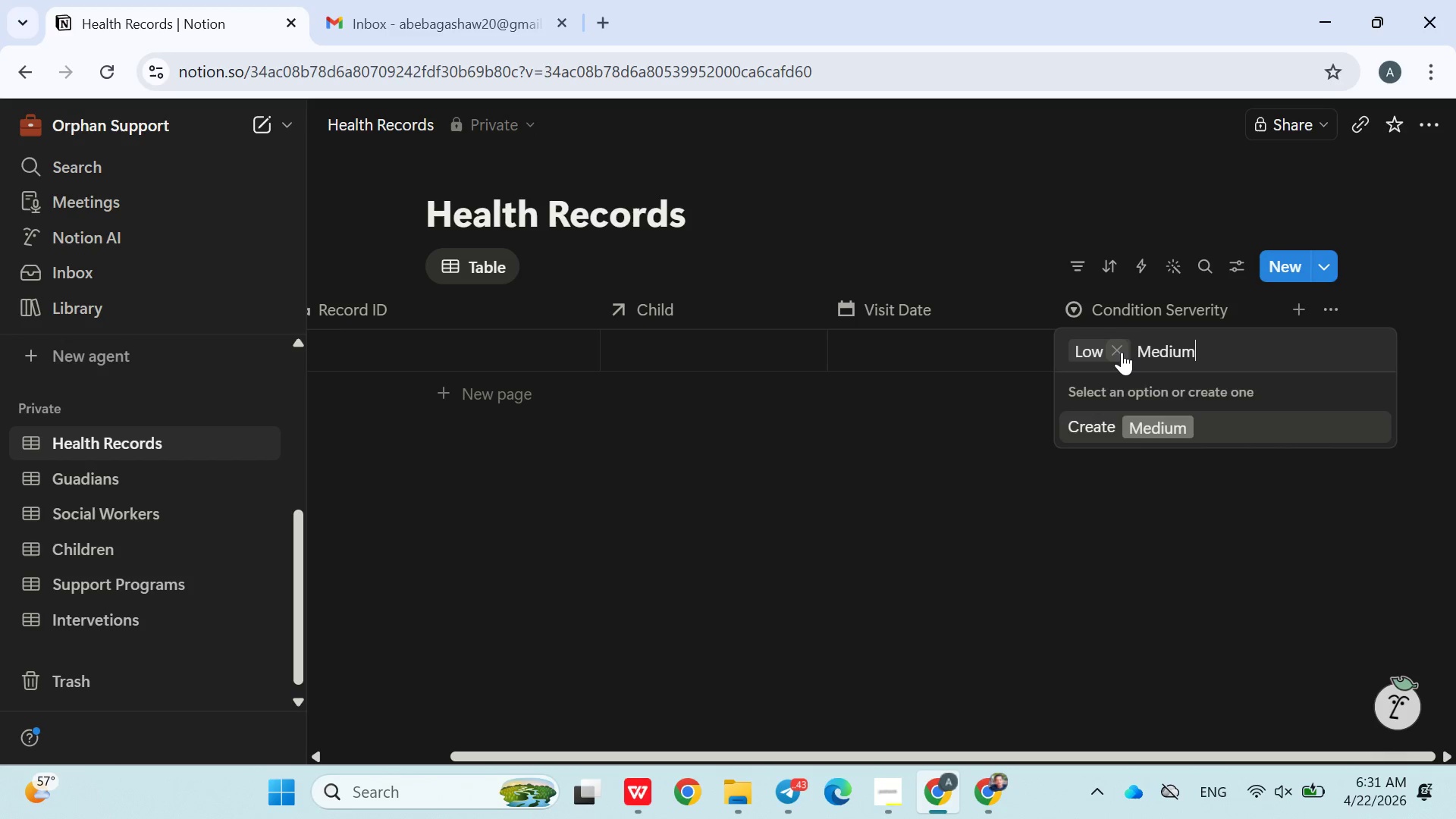 
key(Enter)
 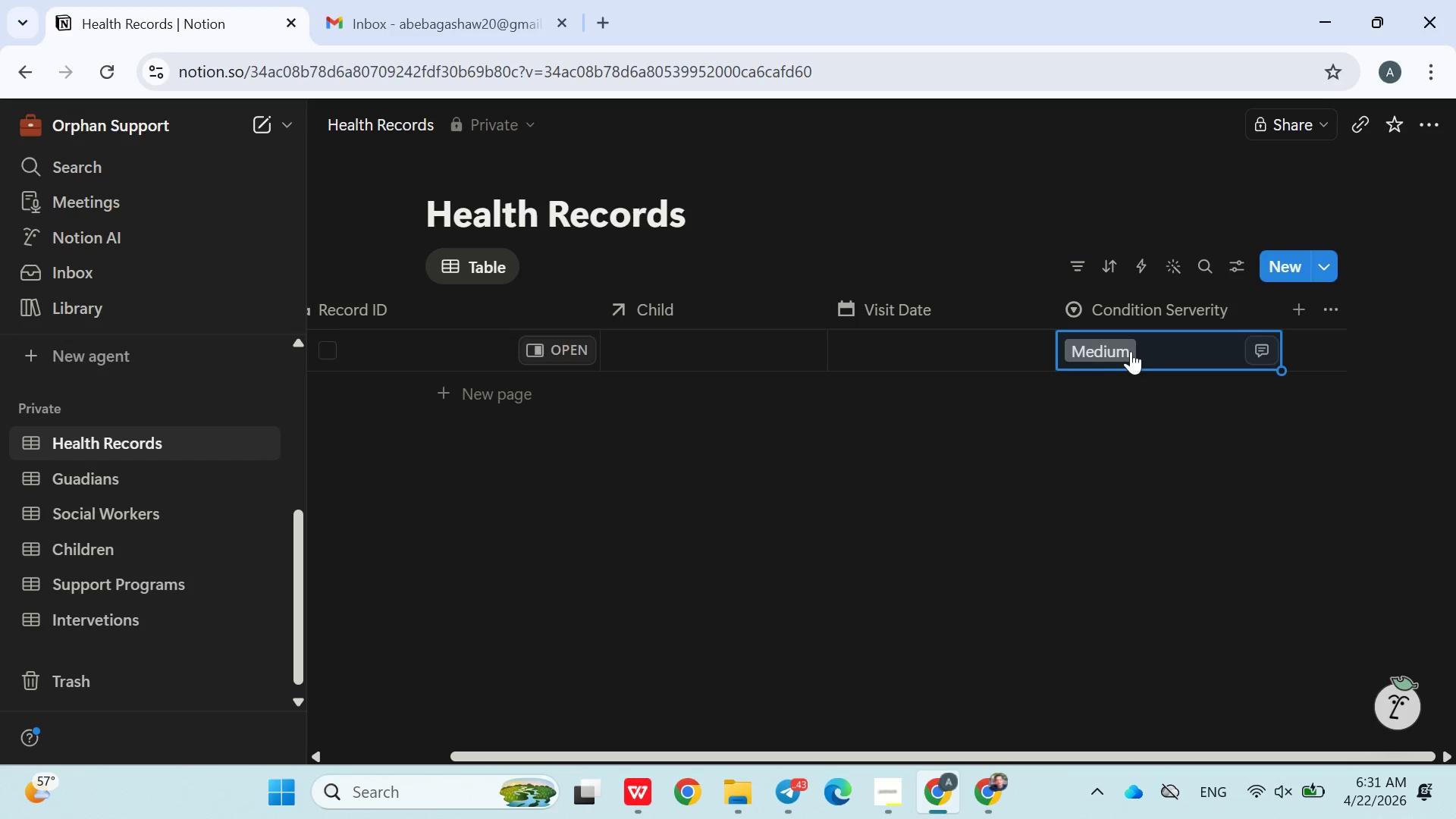 
left_click([1161, 350])
 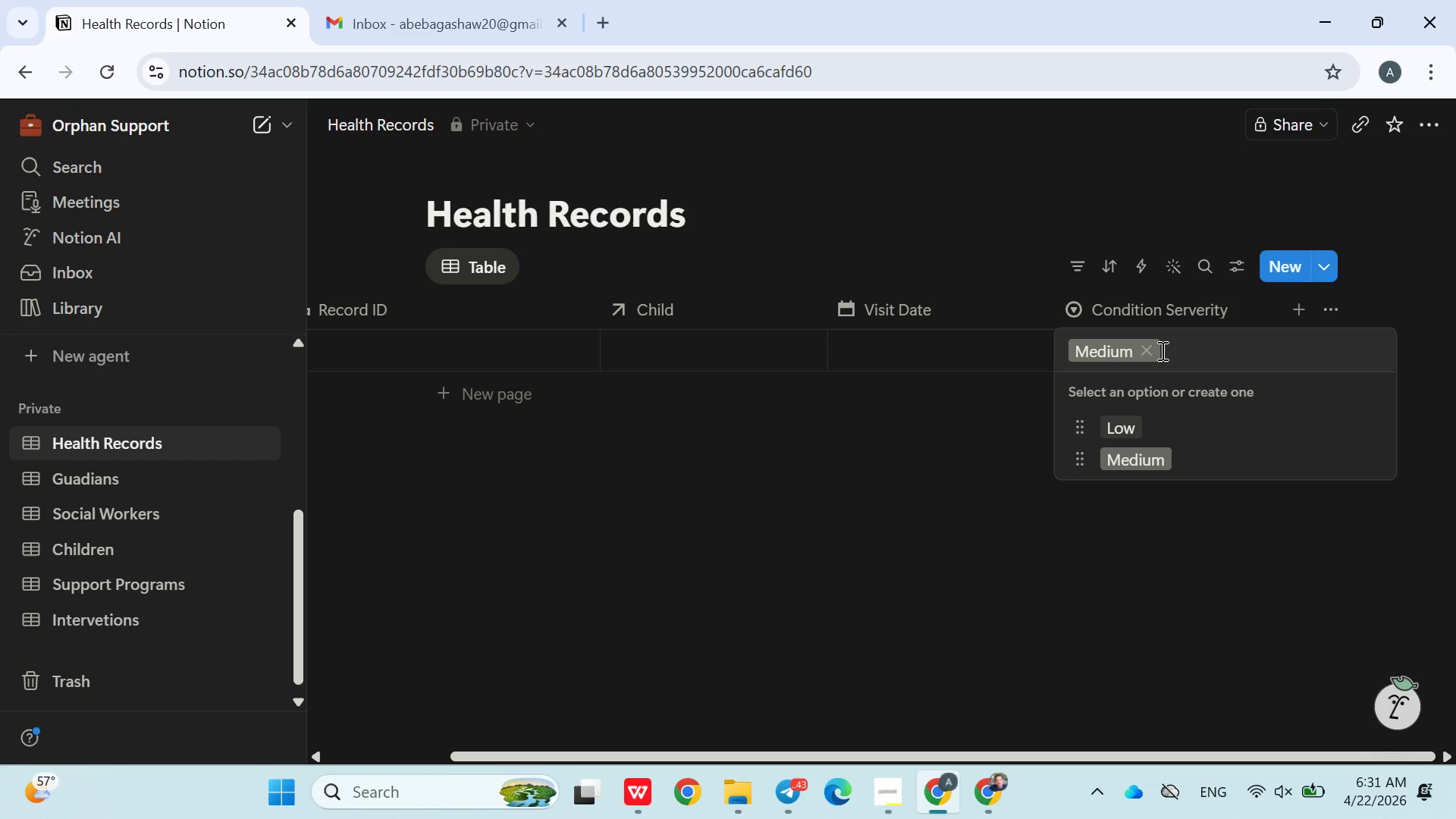 
type(High)
 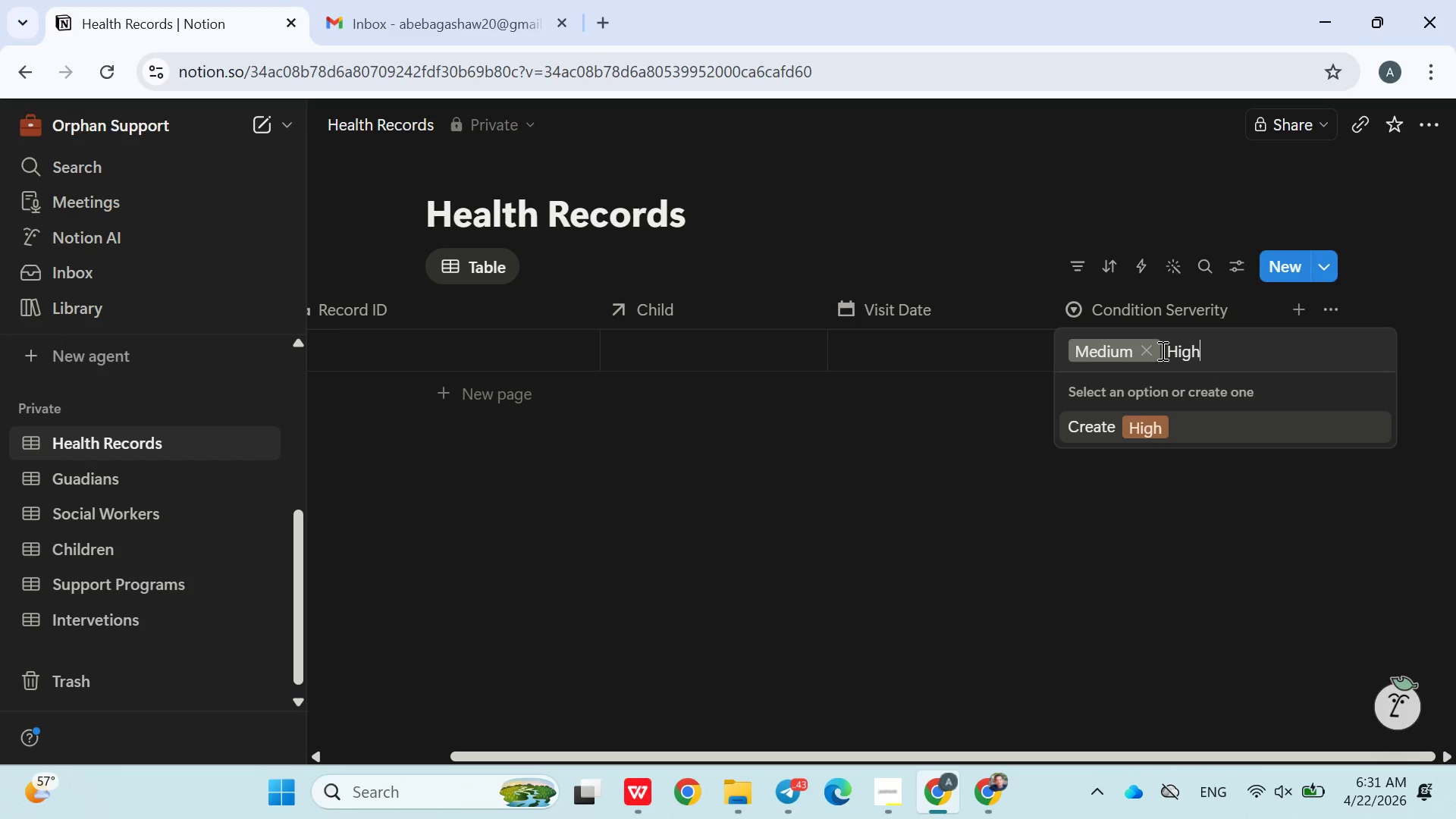 
key(Enter)
 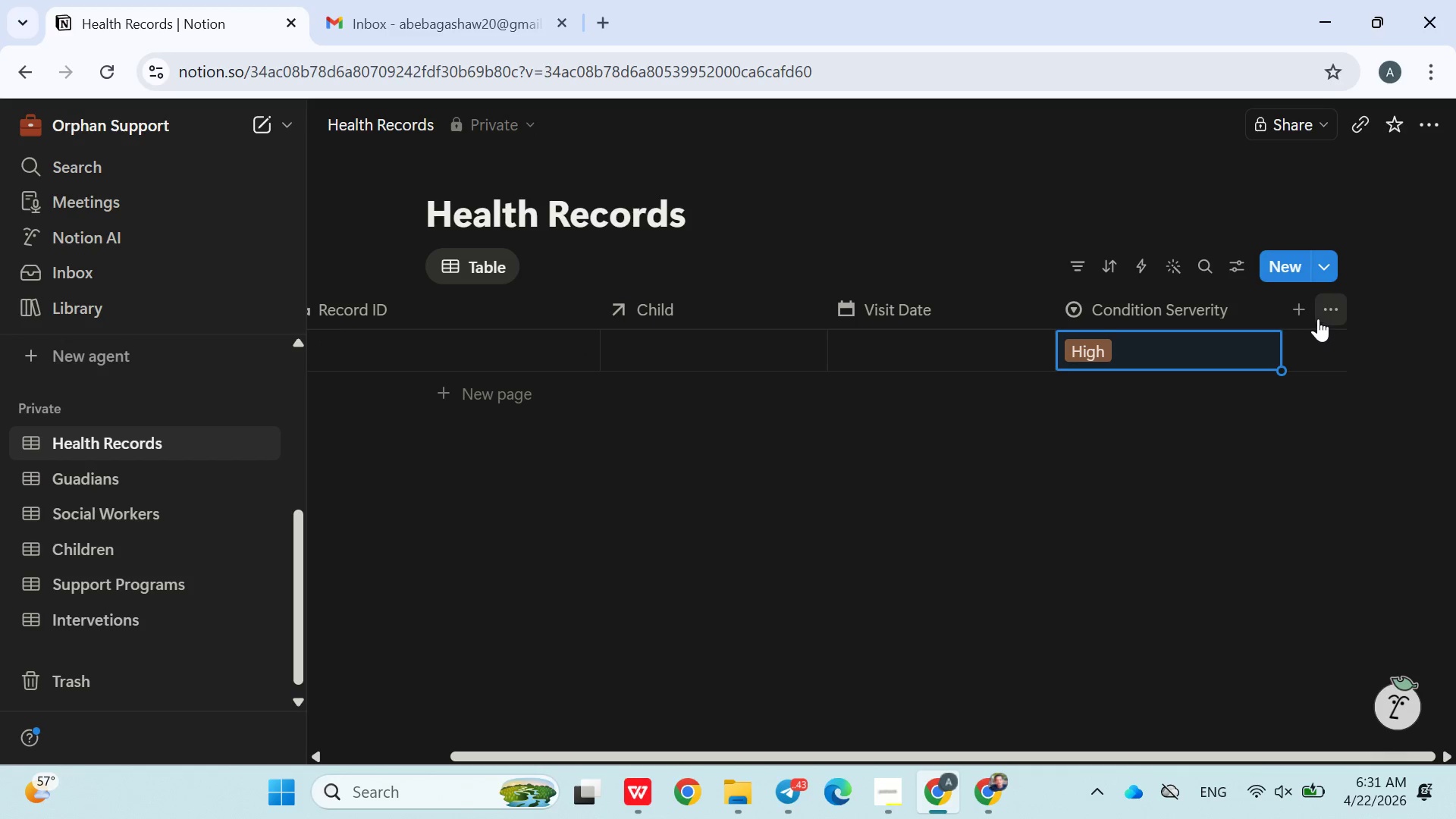 
left_click([1304, 314])
 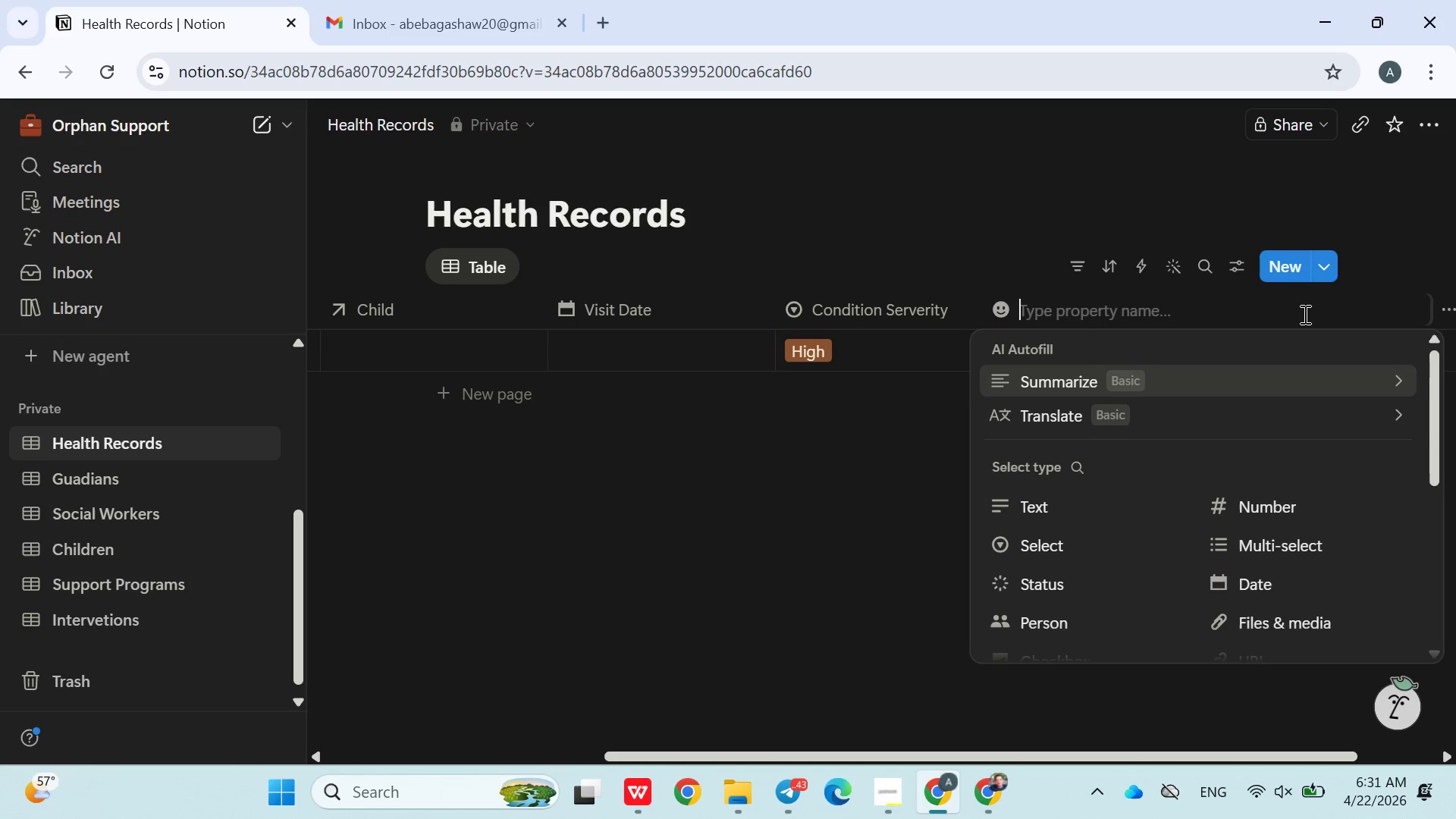 
type(Notes)
 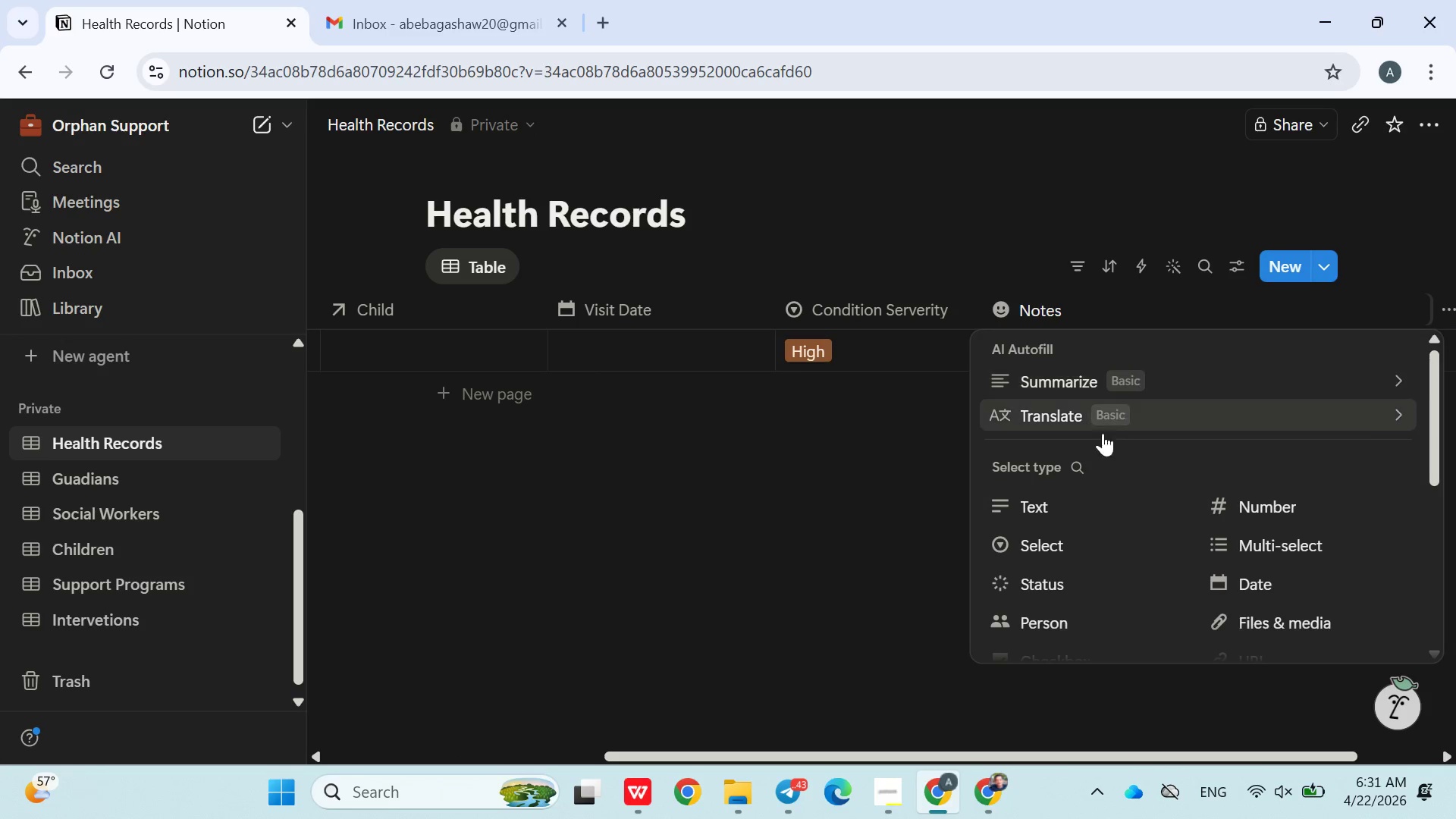 
left_click([1048, 511])
 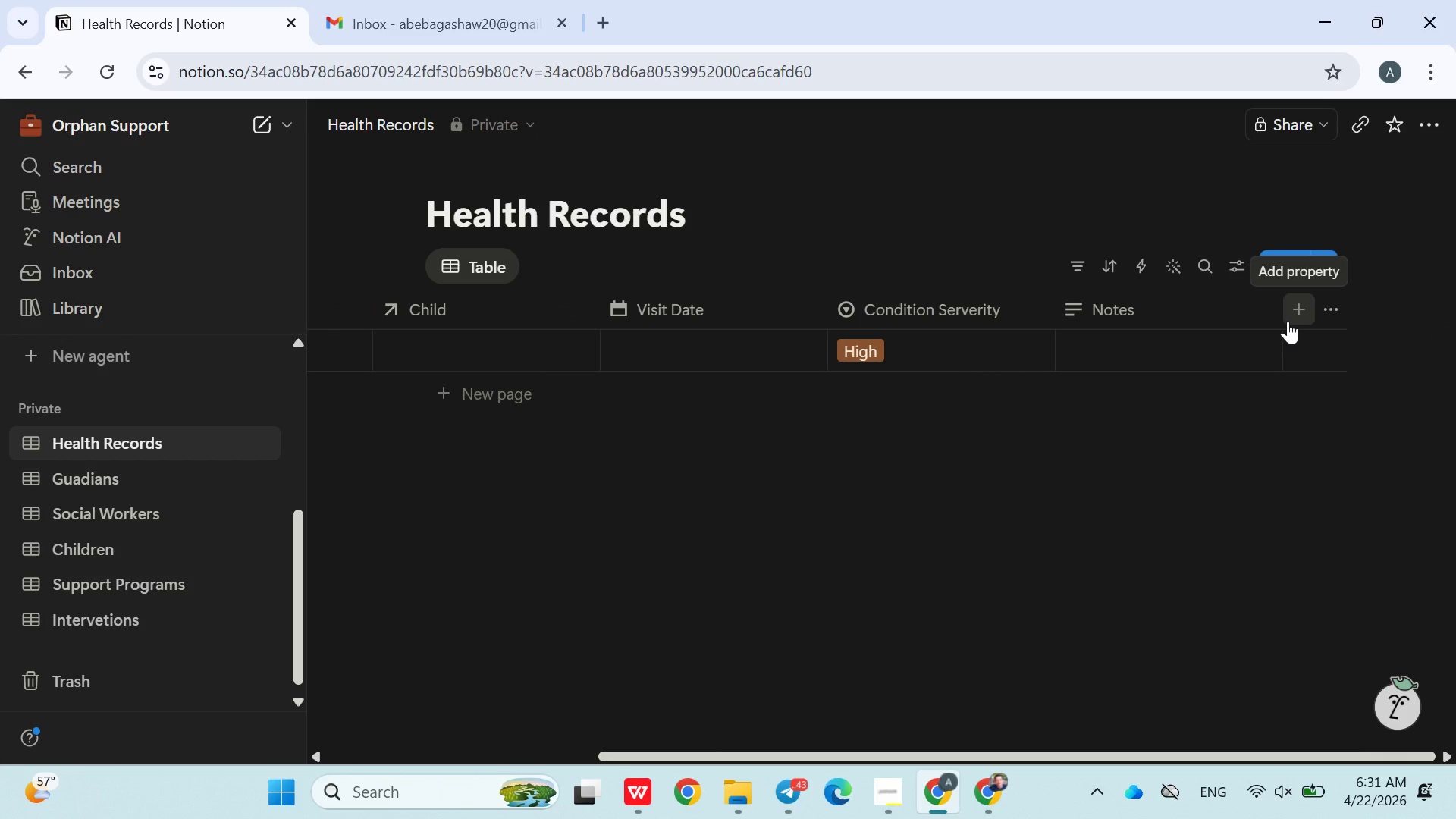 
left_click([1288, 321])
 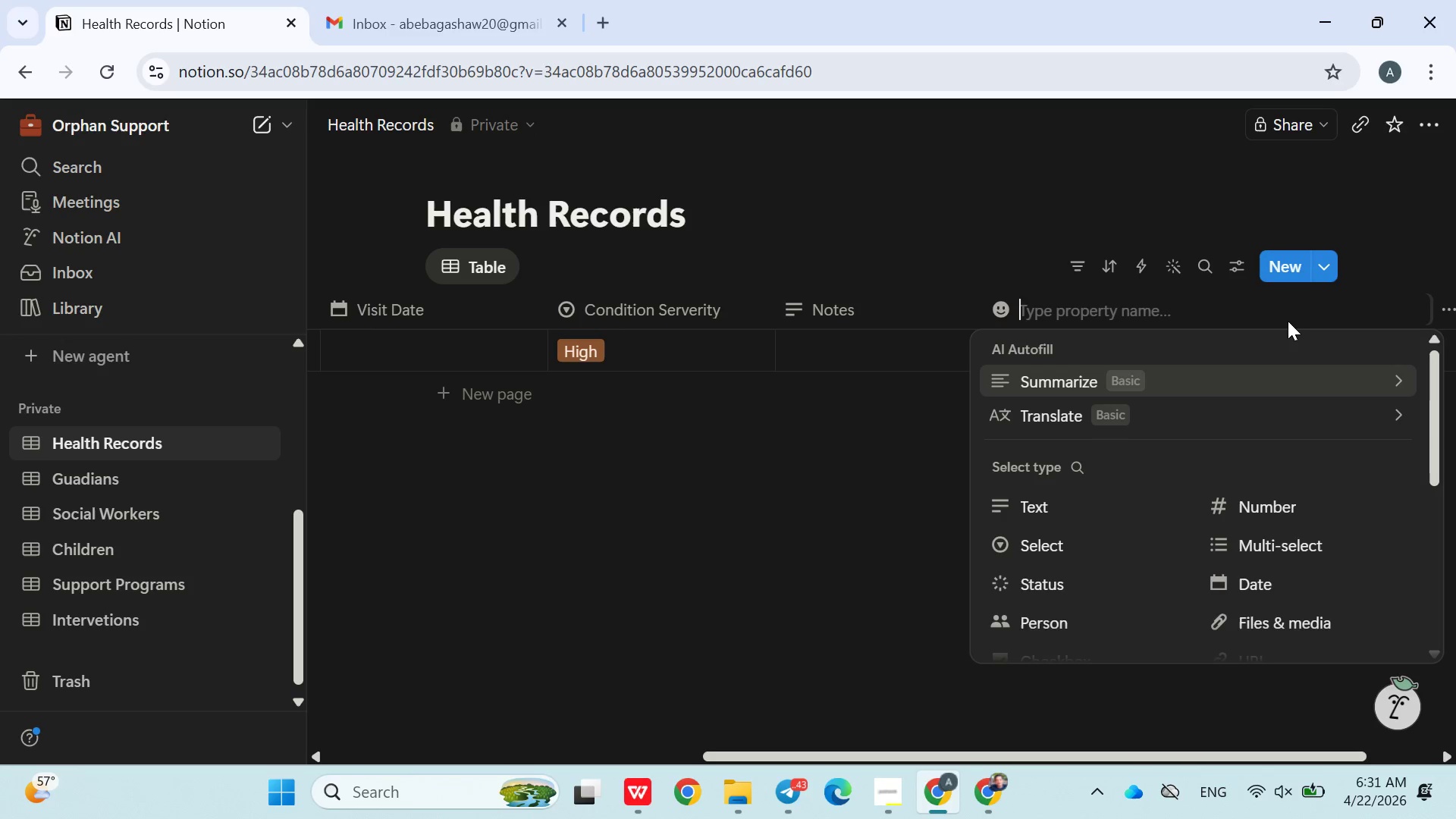 
type(Health Score)
 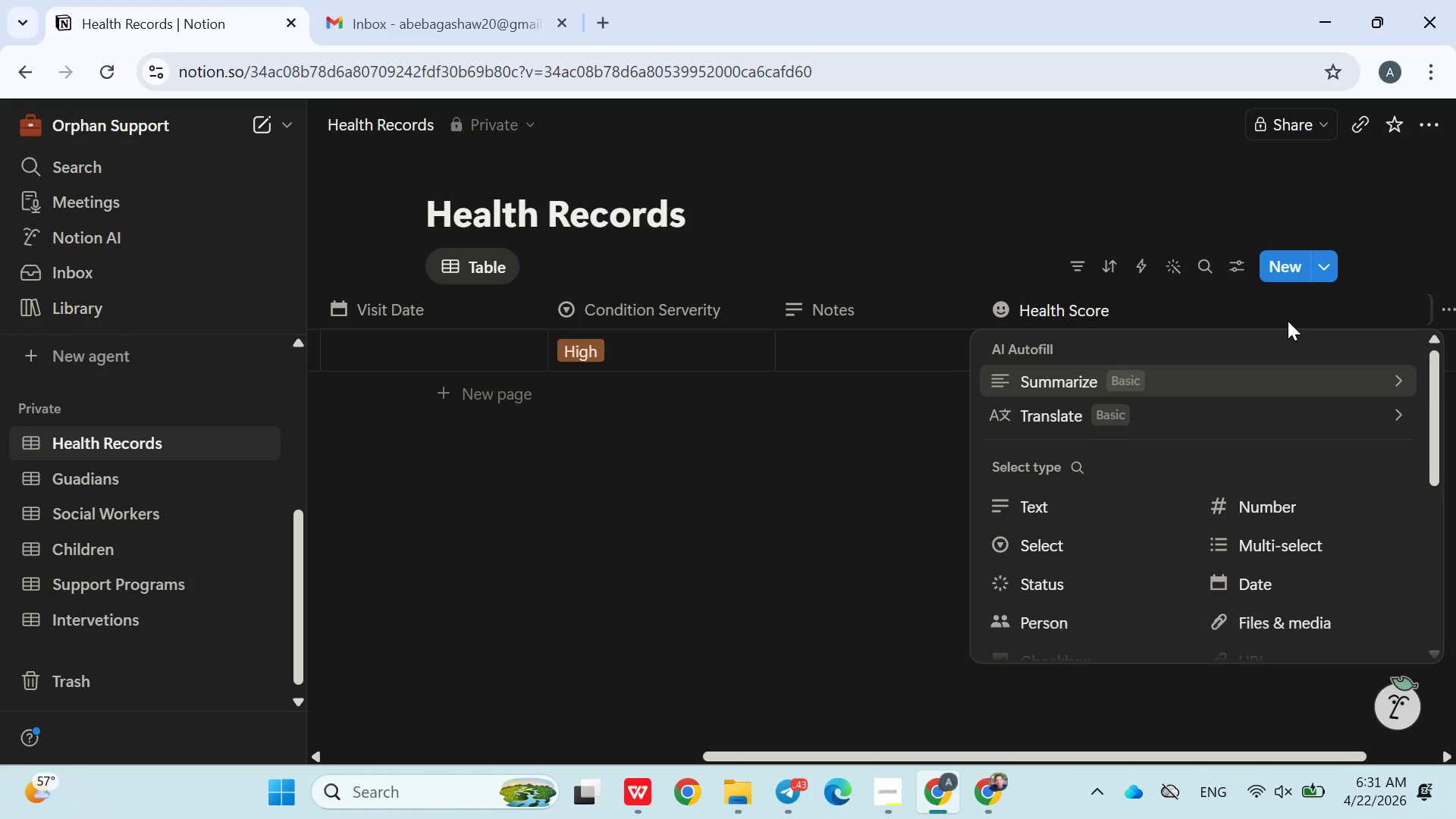 
left_click_drag(start_coordinate=[1074, 608], to_coordinate=[1072, 599])
 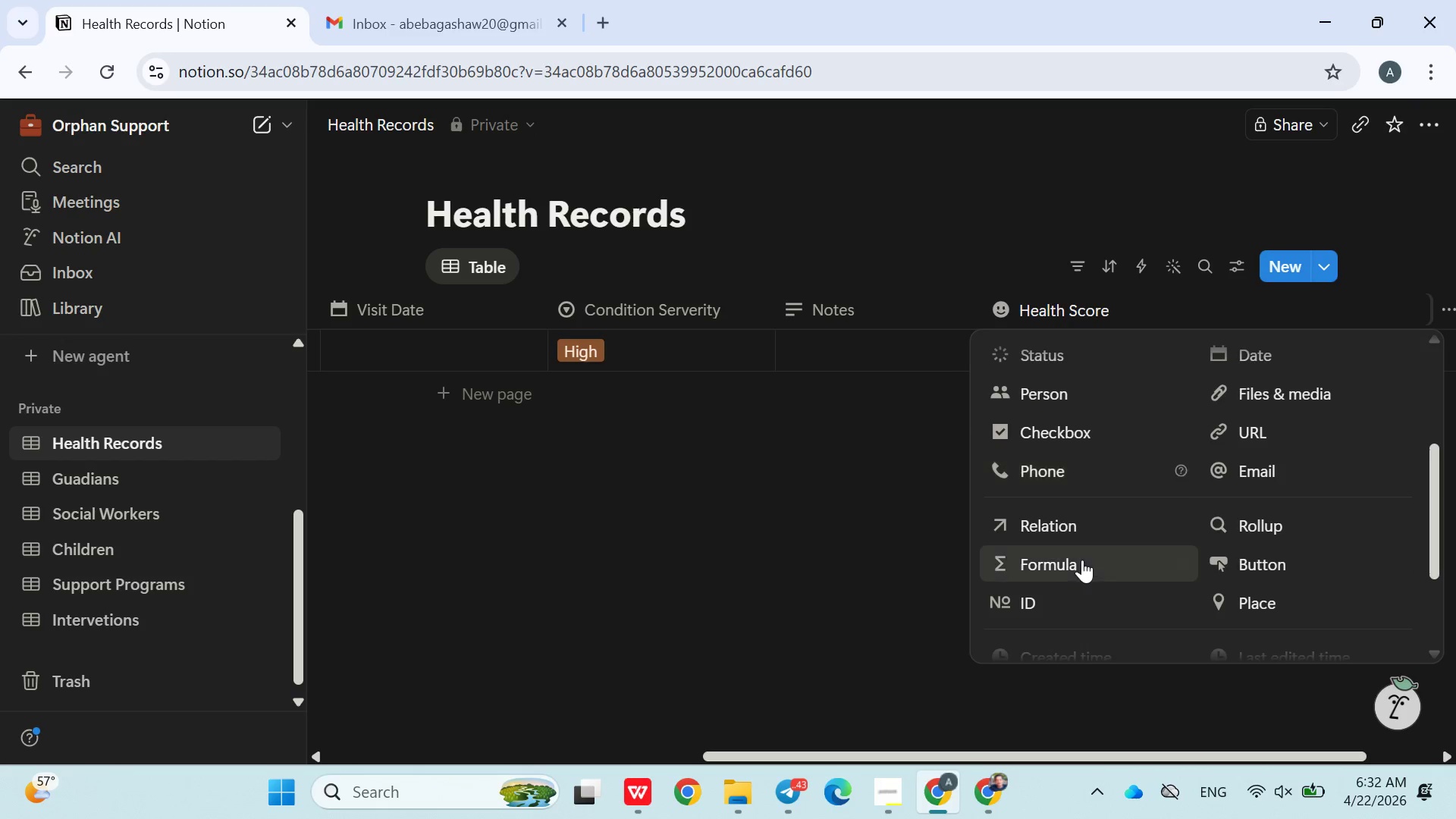 
left_click([1071, 560])
 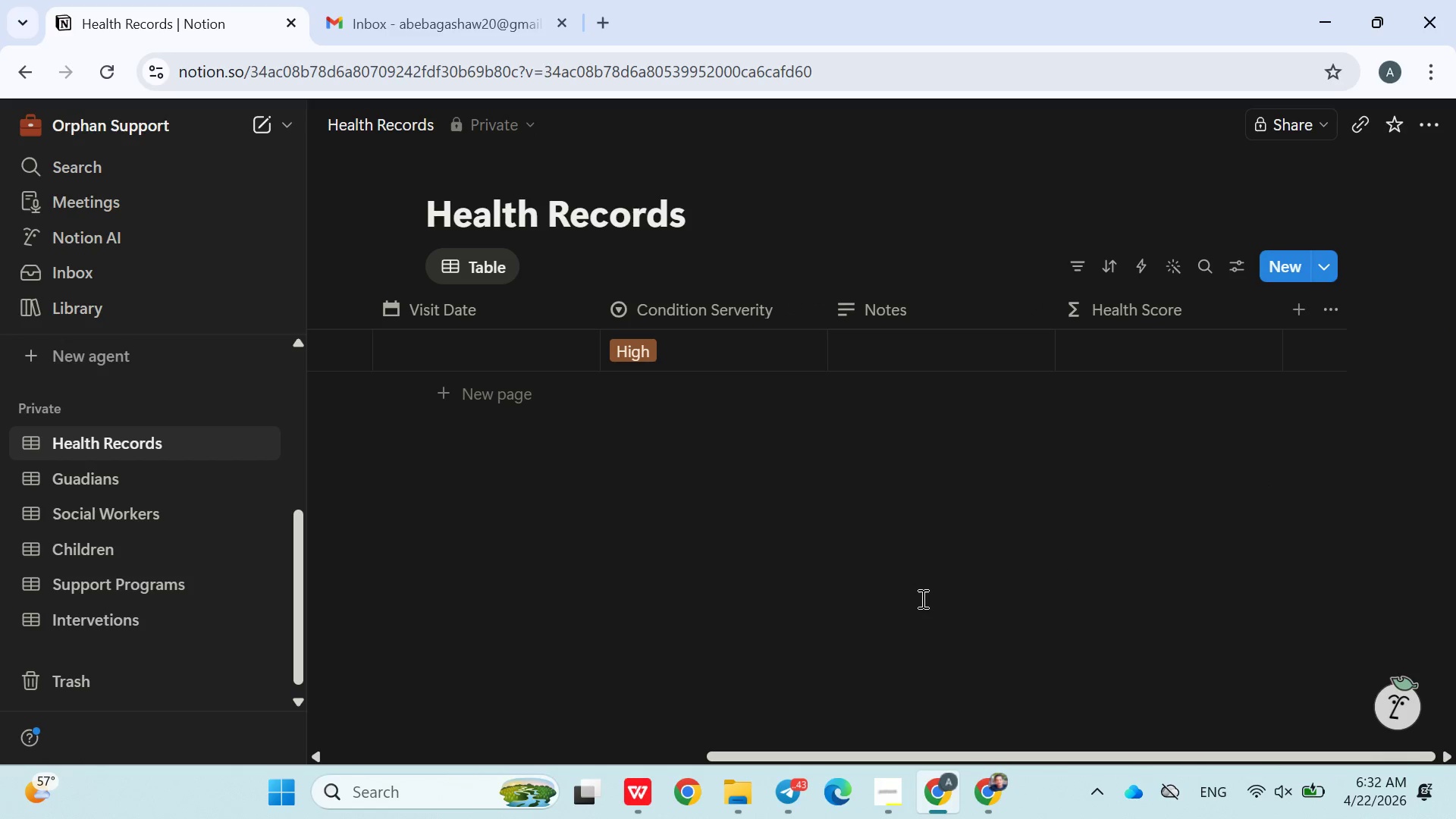 
left_click([921, 598])
 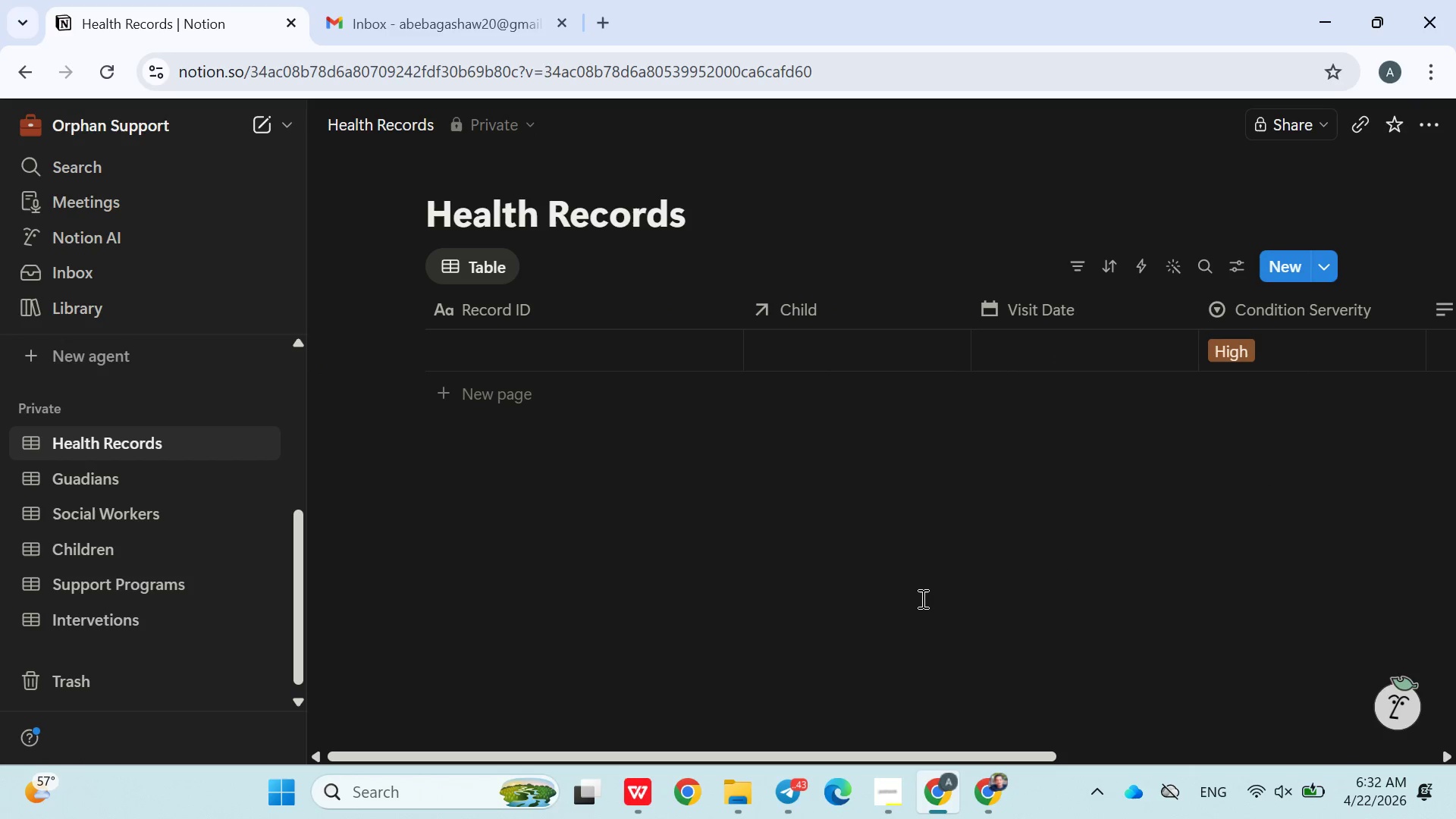 
wait(6.36)
 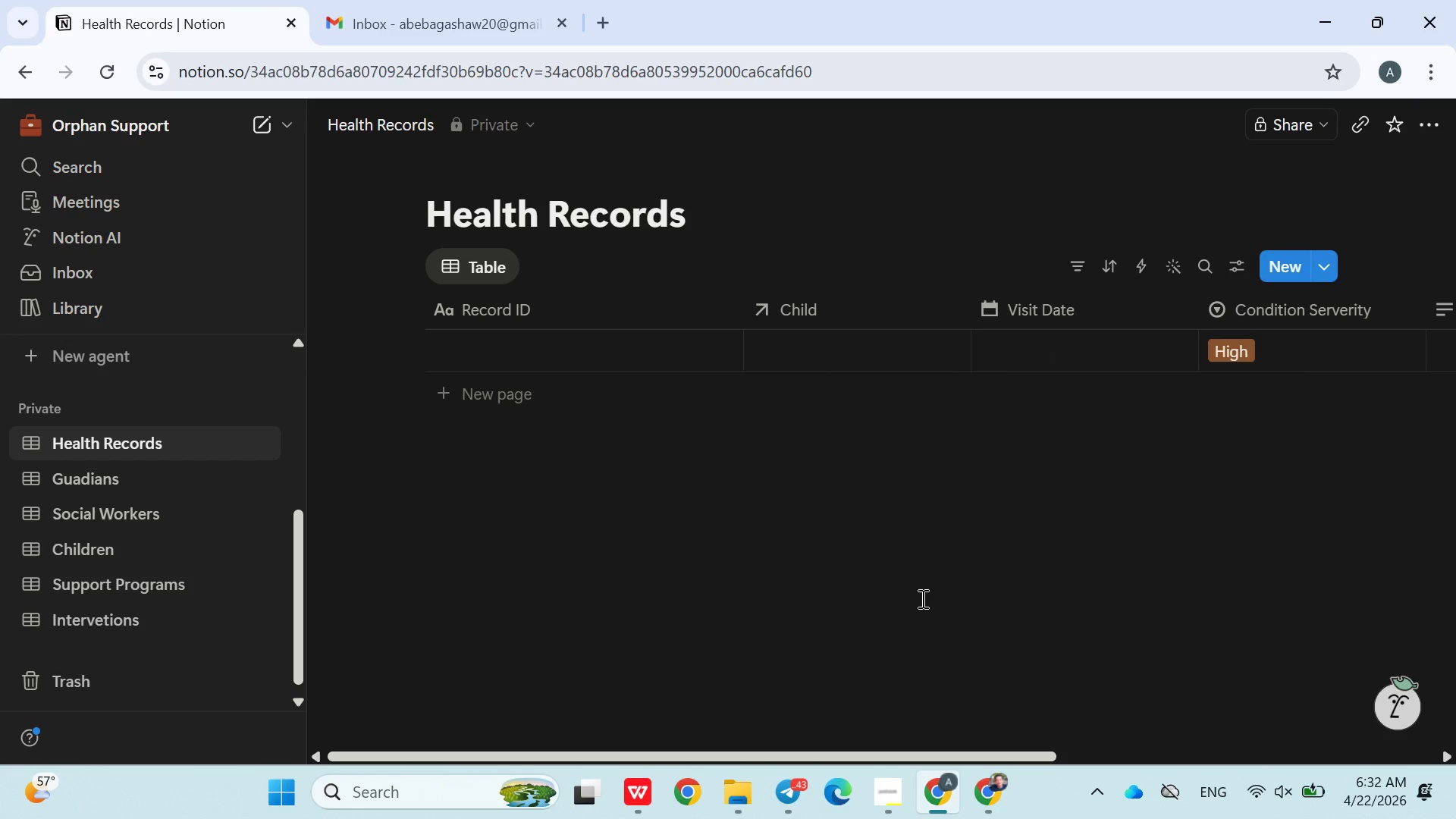 
left_click([164, 581])
 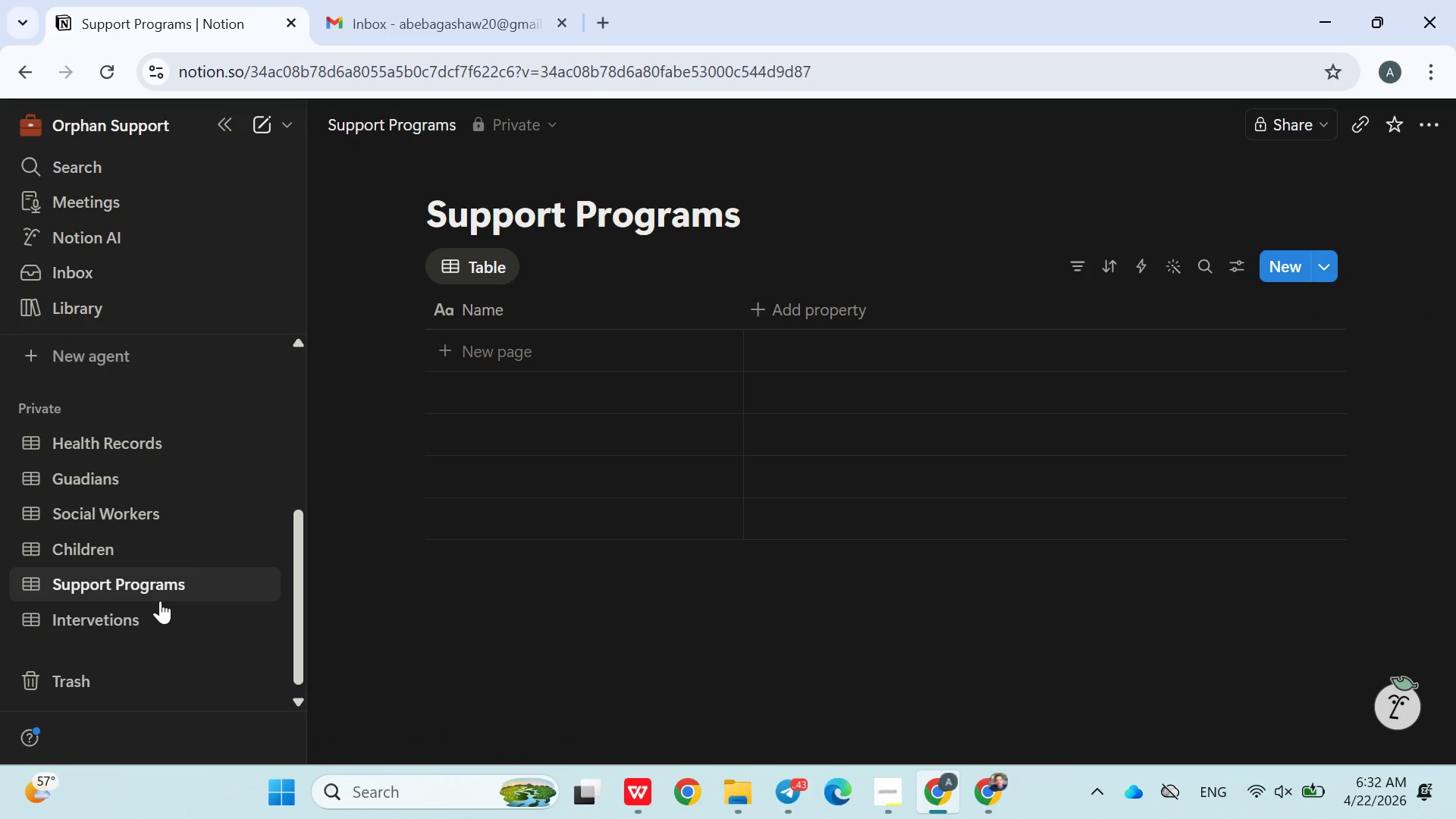 
wait(11.45)
 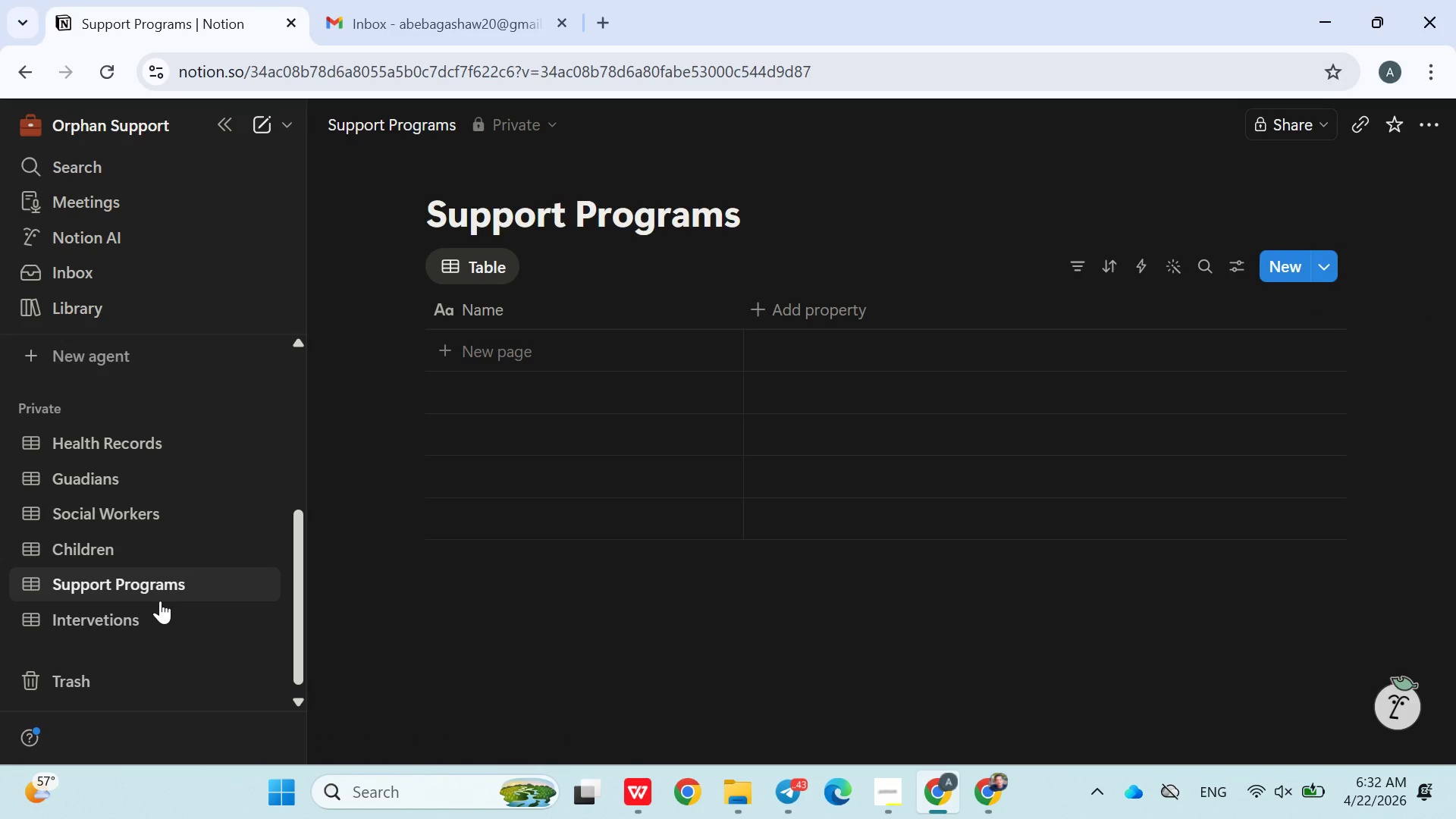 
left_click([566, 316])
 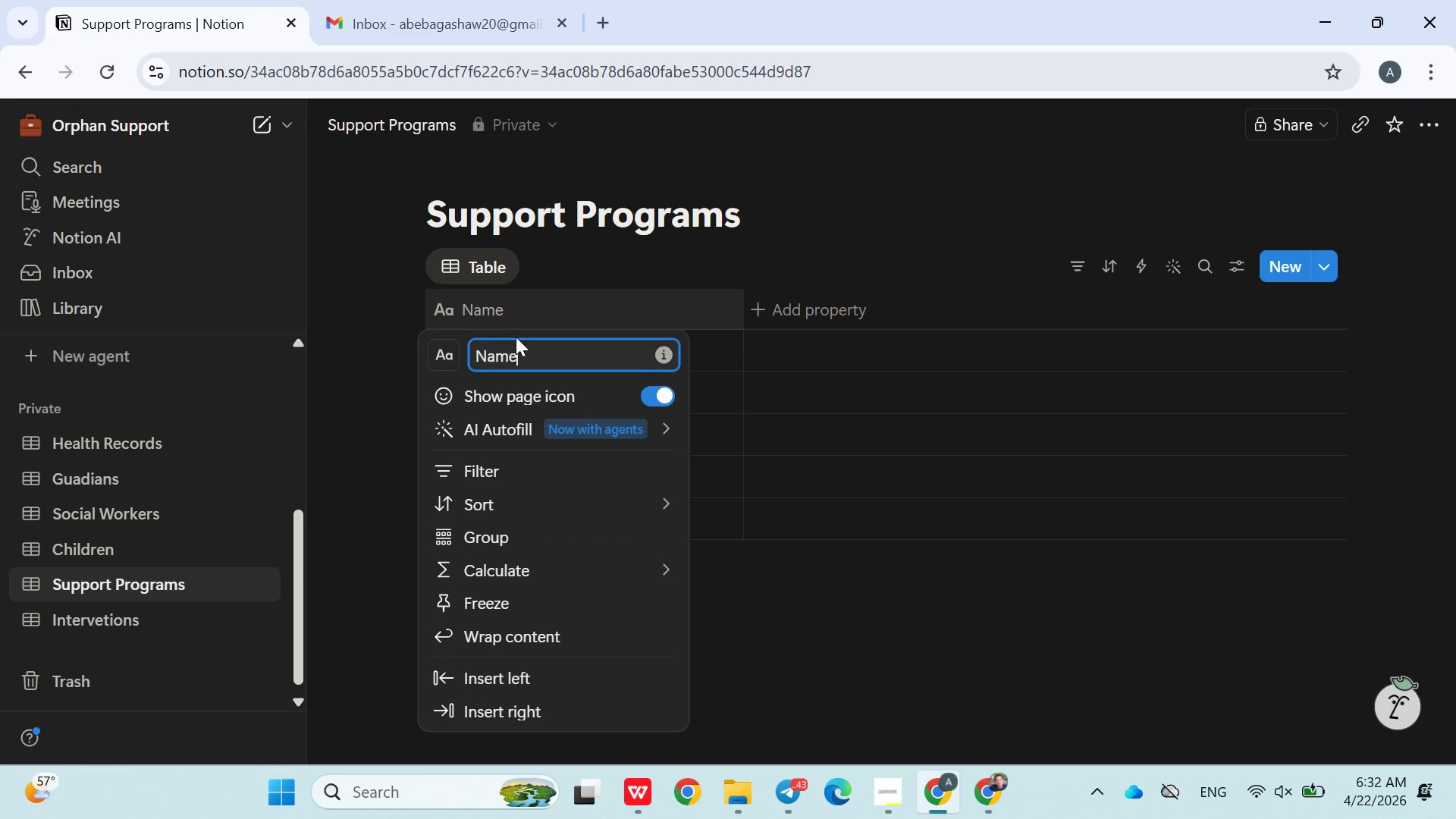 
hold_key(key=ArrowLeft, duration=0.88)
 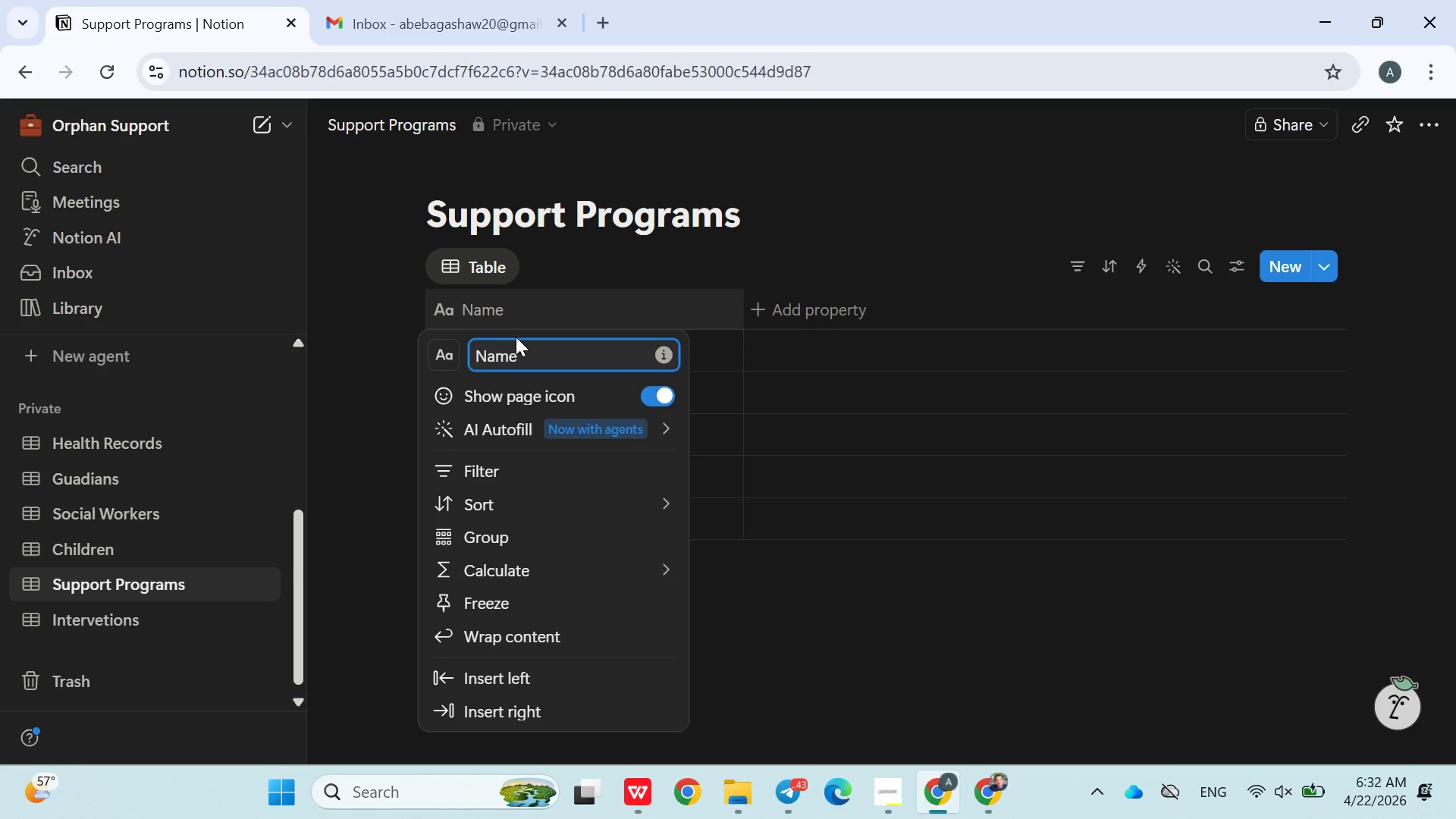 
type(Program )
 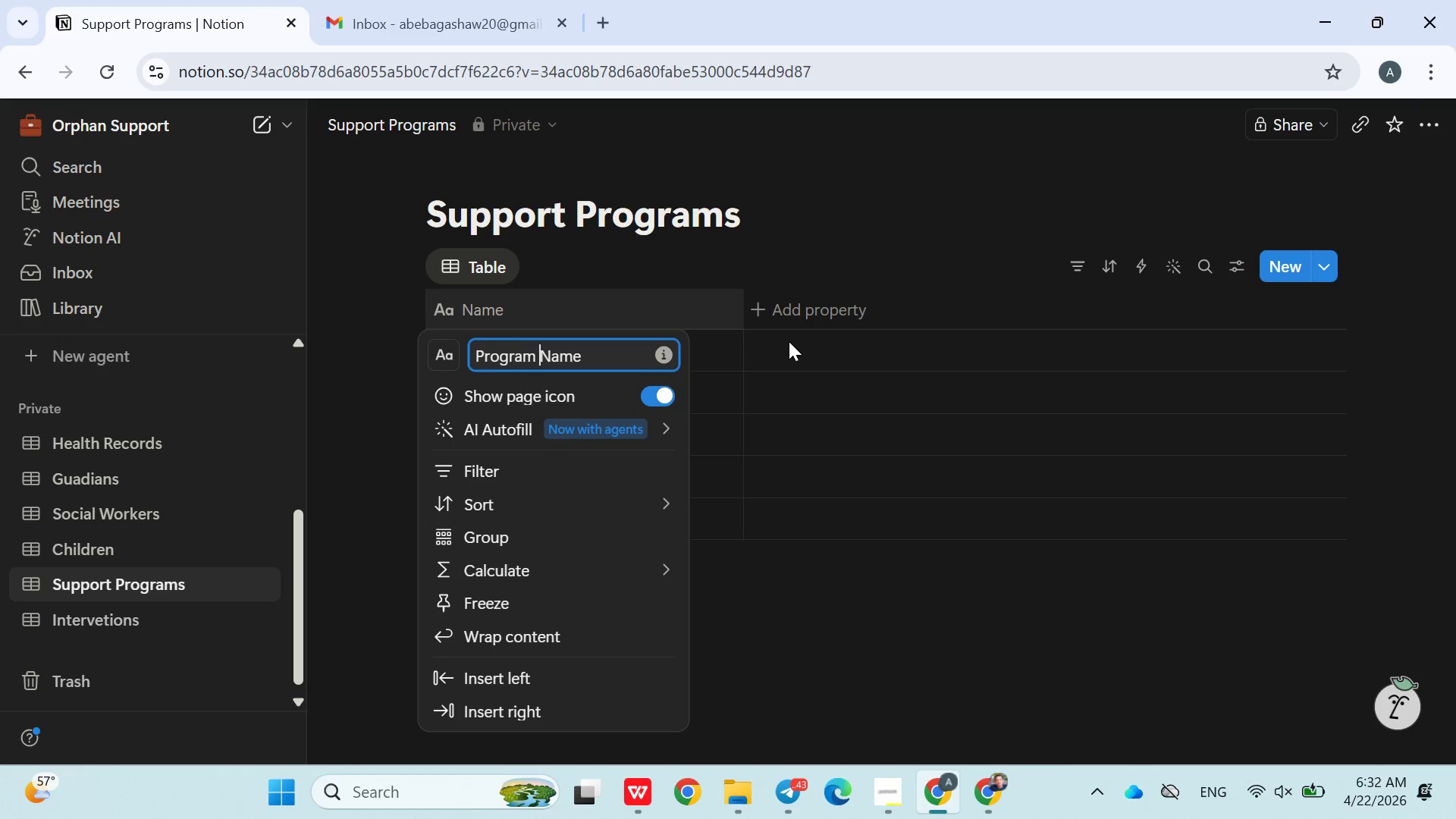 
left_click([789, 342])
 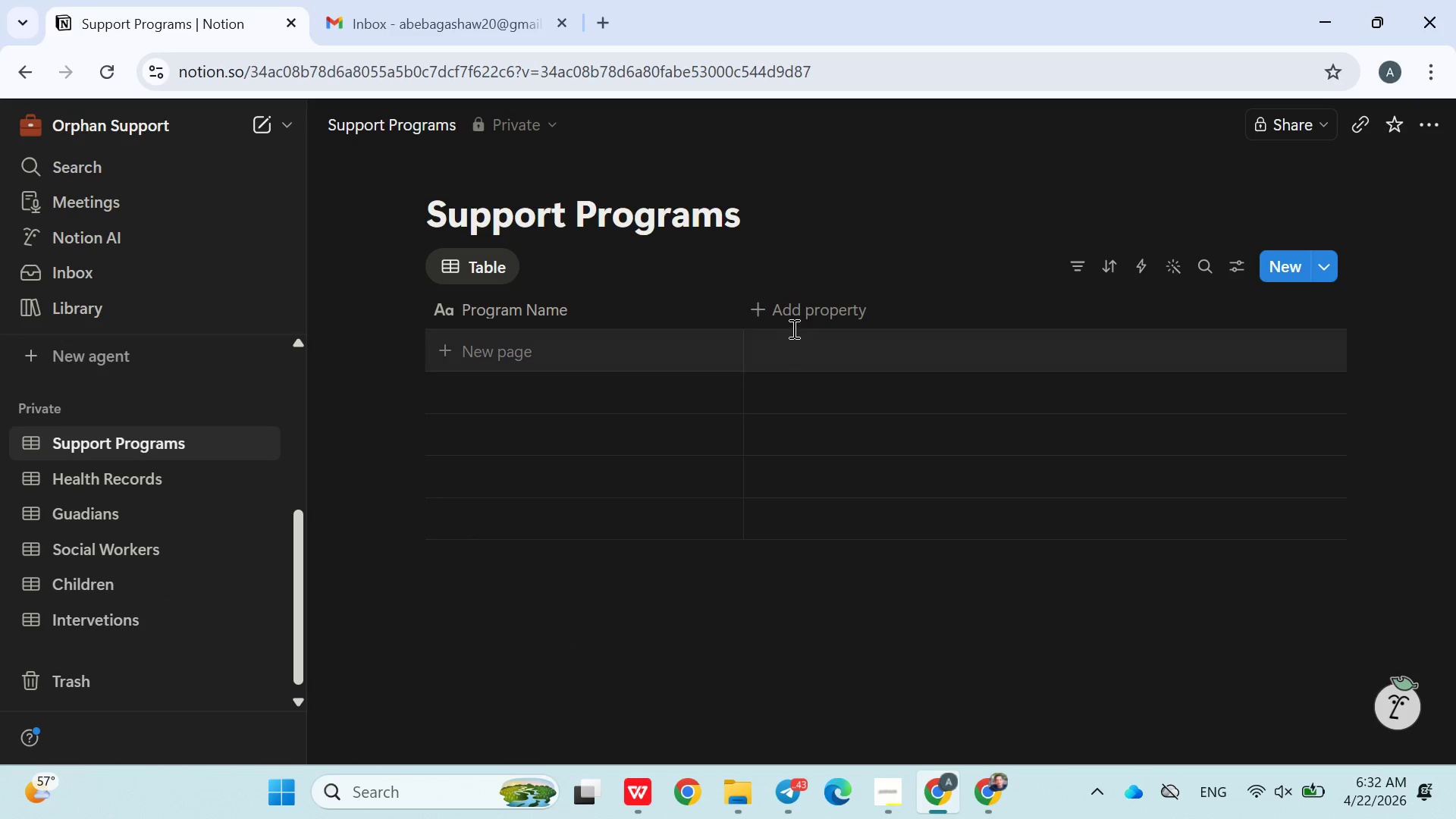 
left_click([794, 328])
 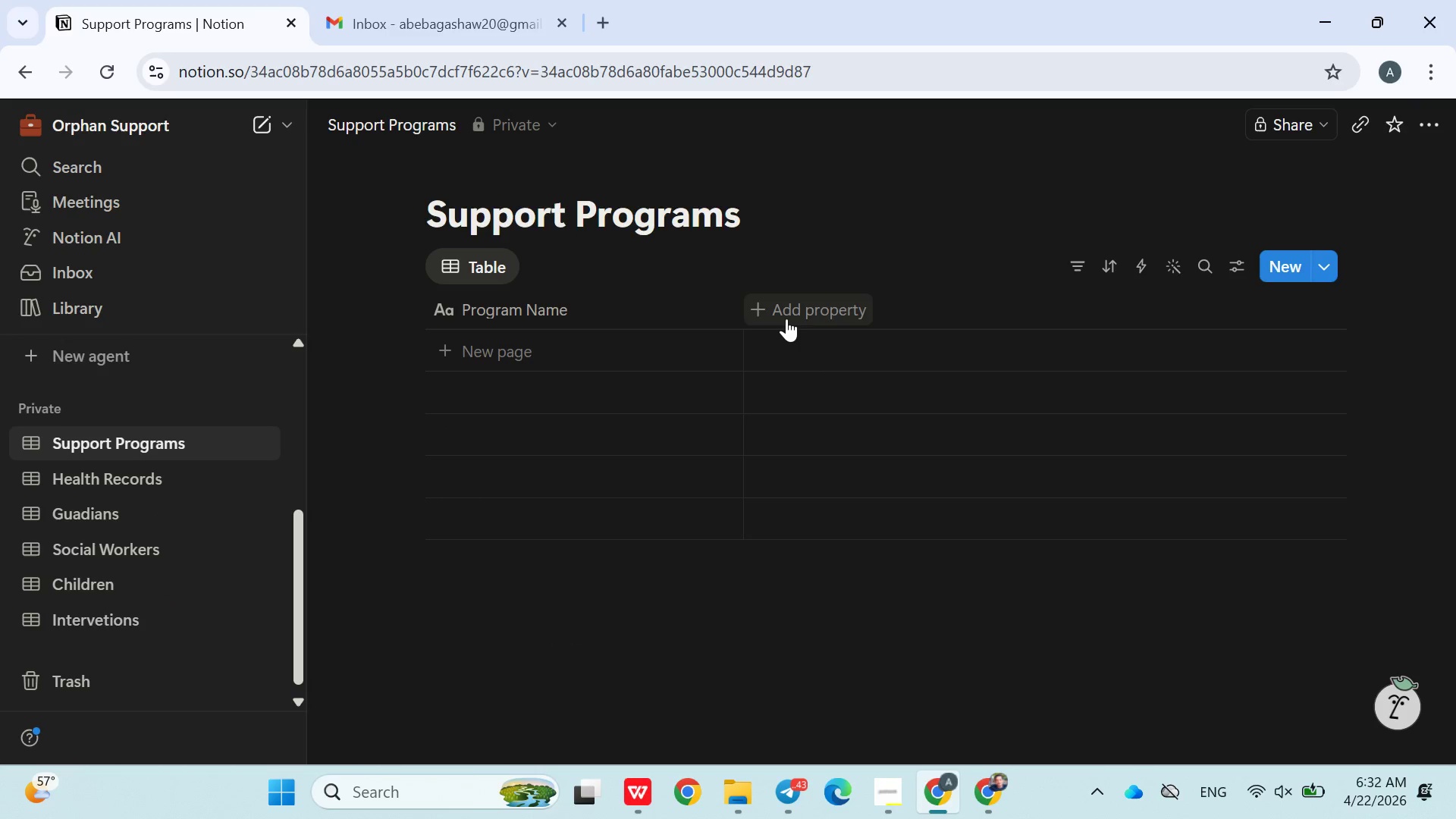 
left_click([786, 318])
 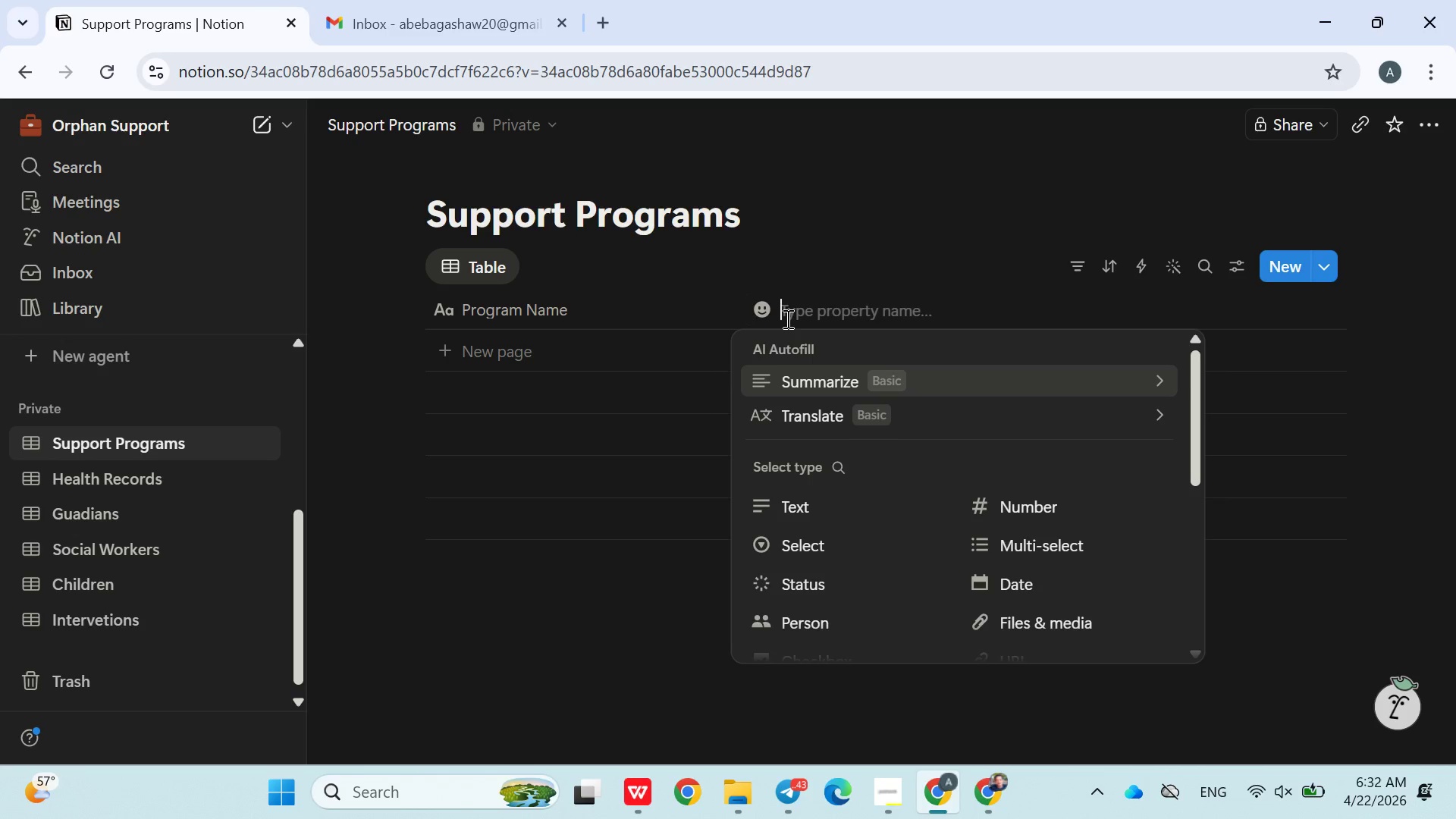 
type(Type)
 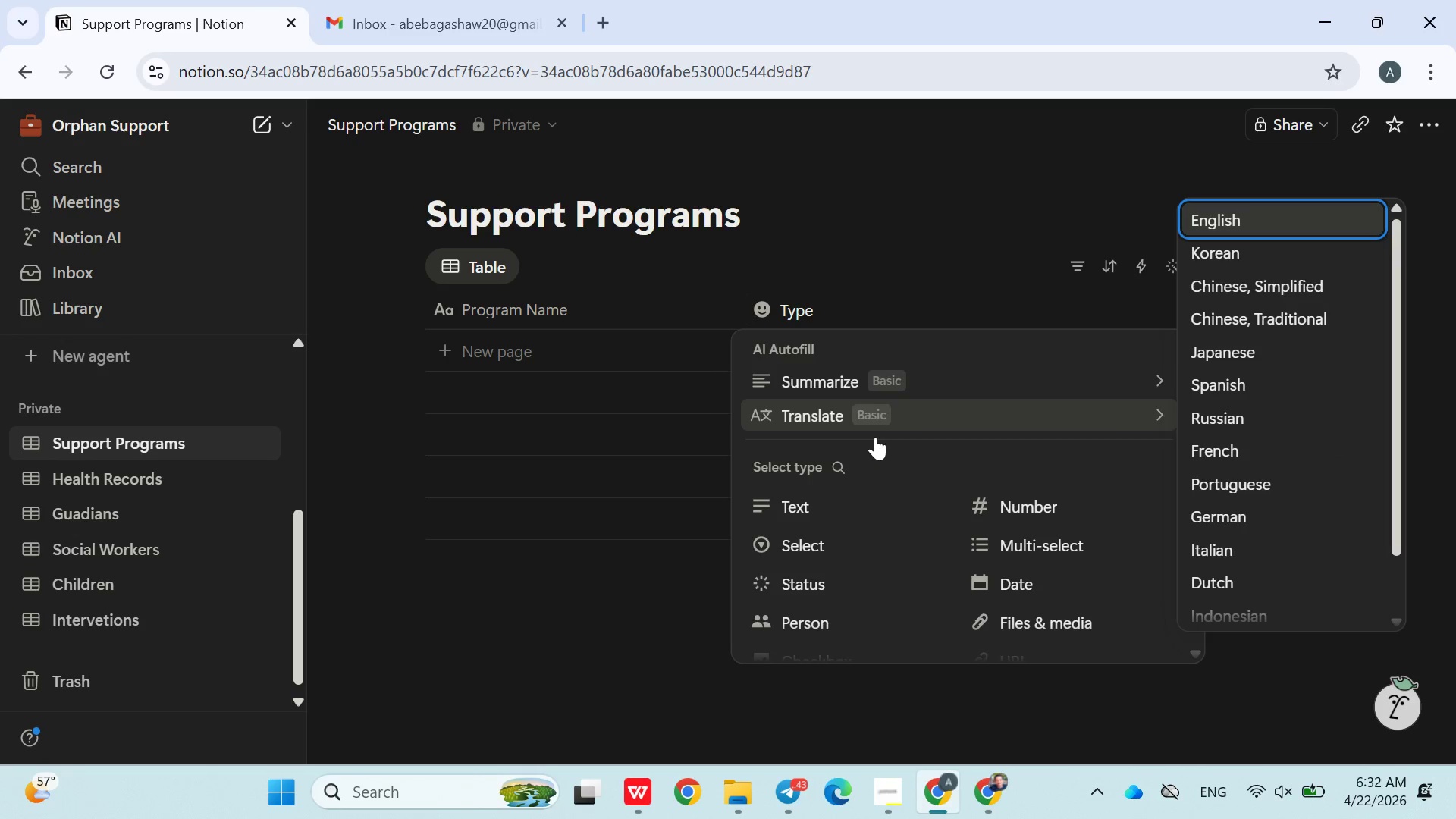 
wait(5.3)
 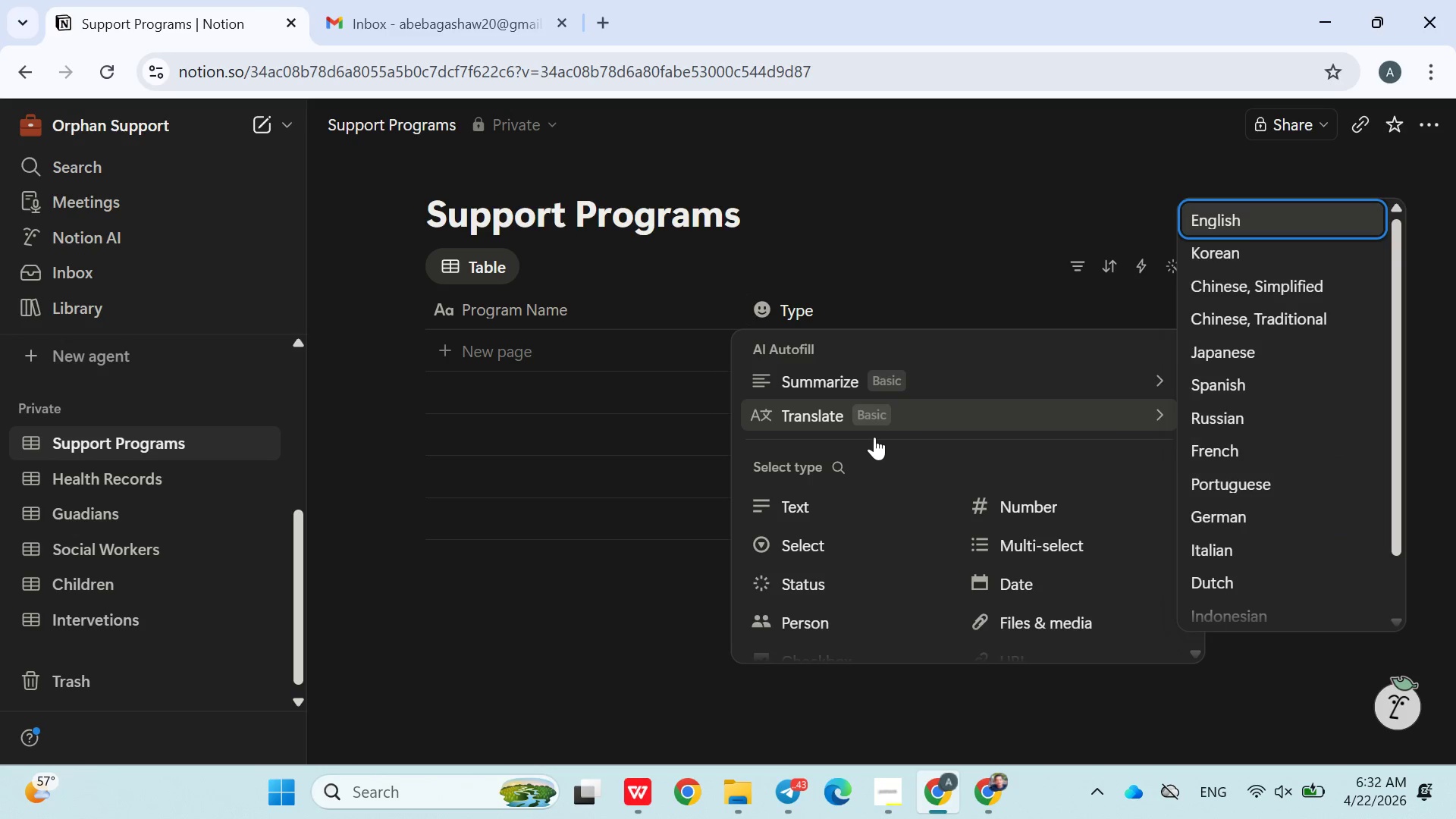 
left_click([830, 536])
 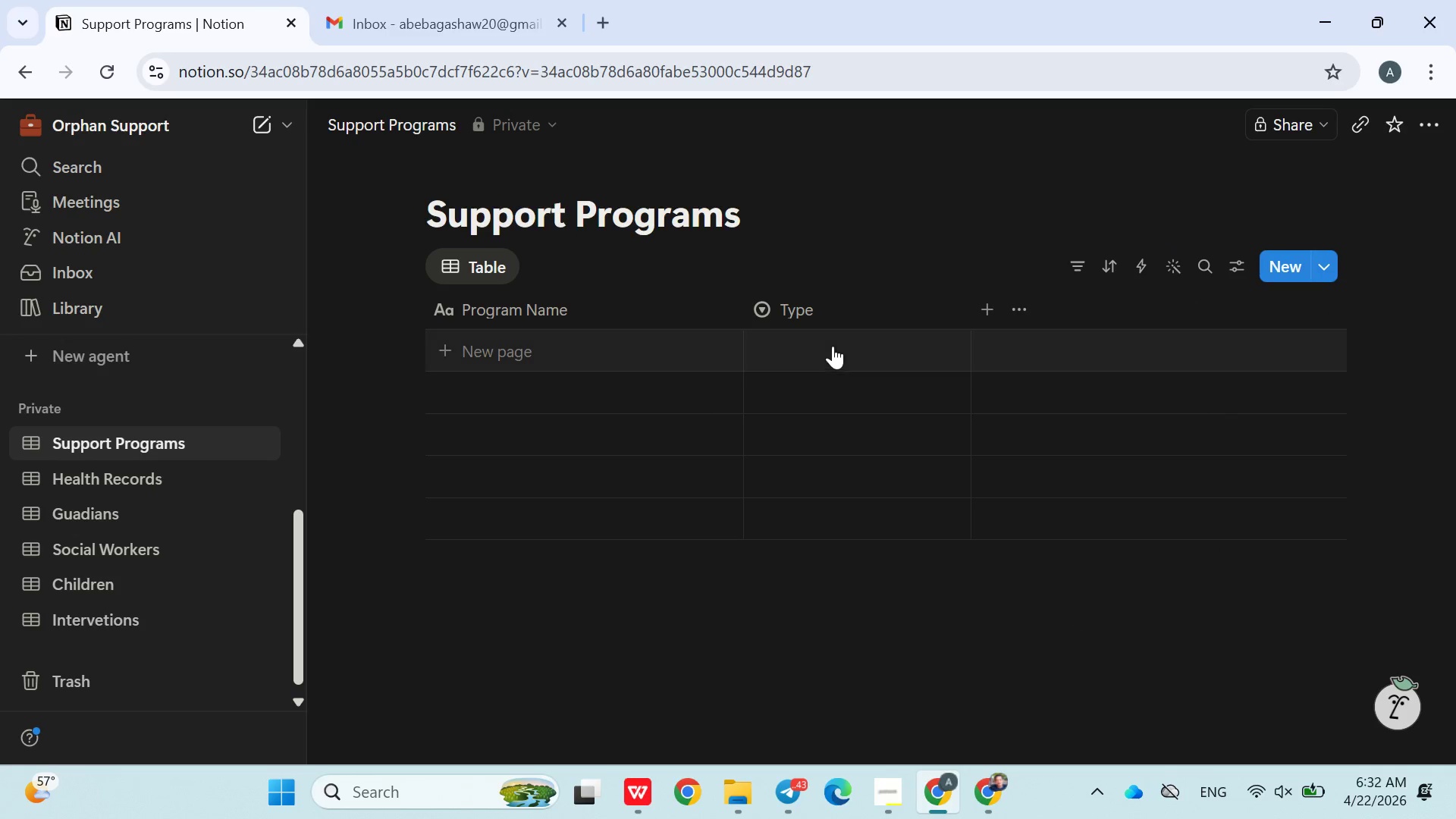 
left_click([833, 338])
 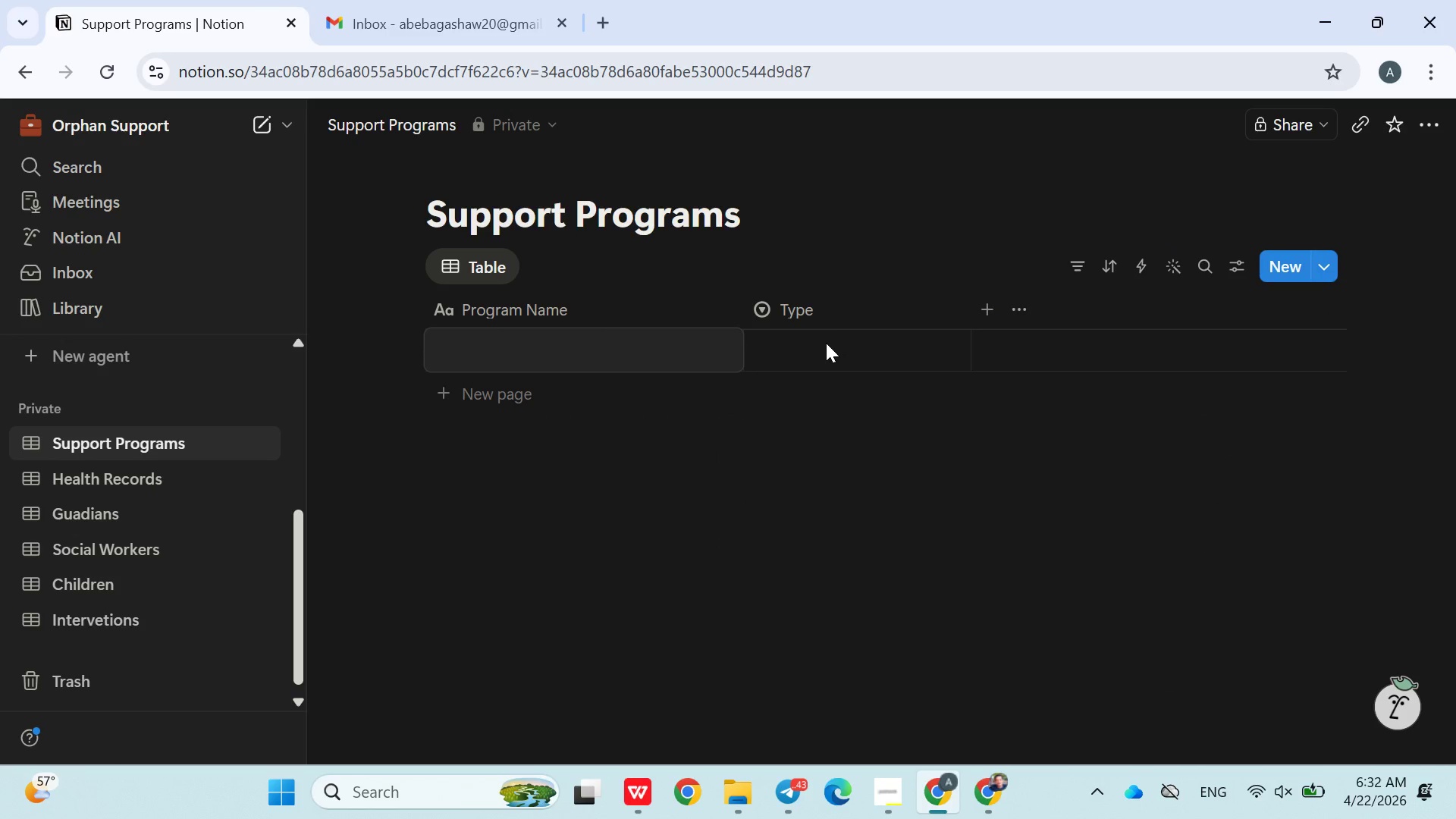 
left_click([811, 356])
 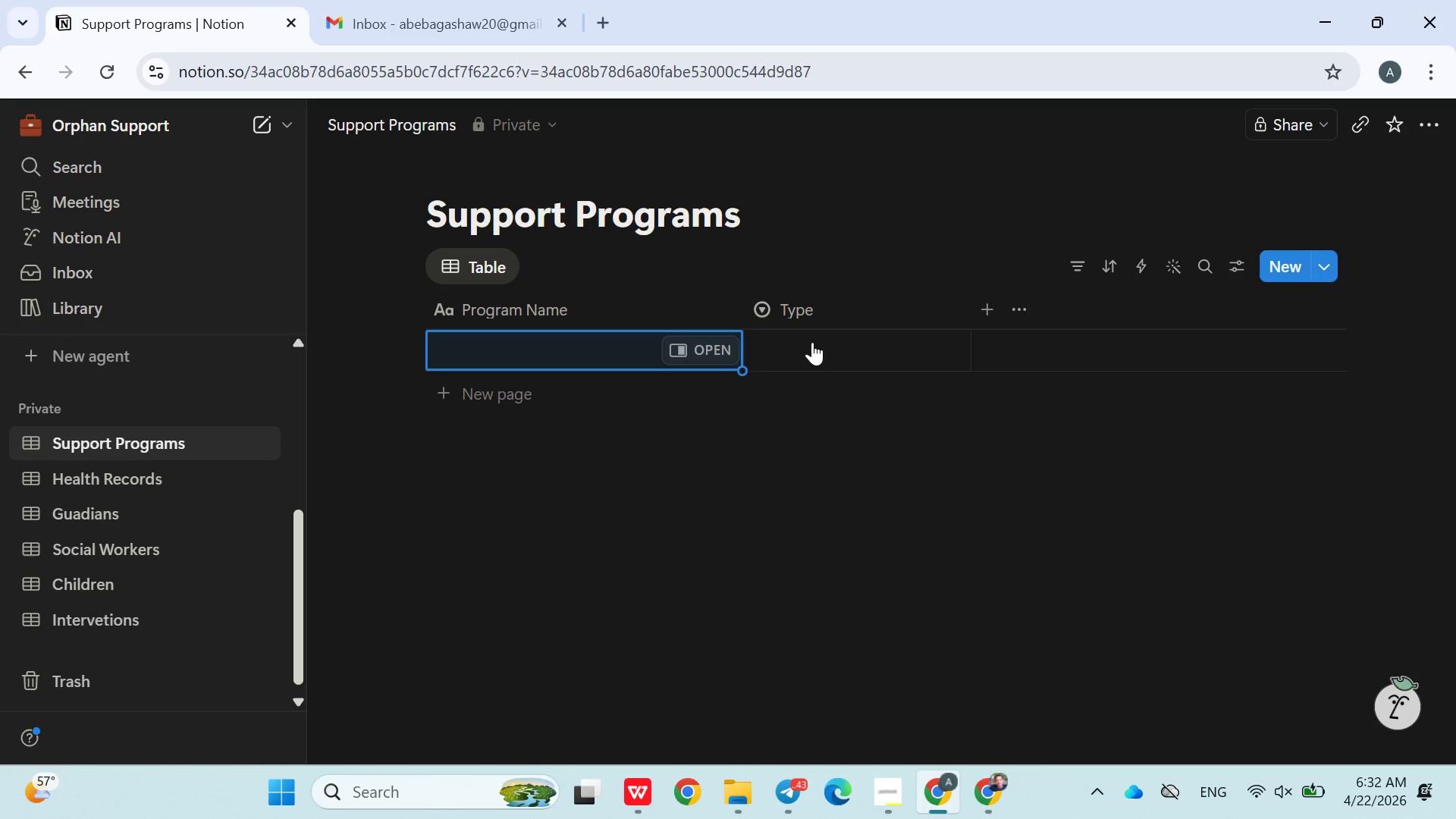 
left_click([813, 339])
 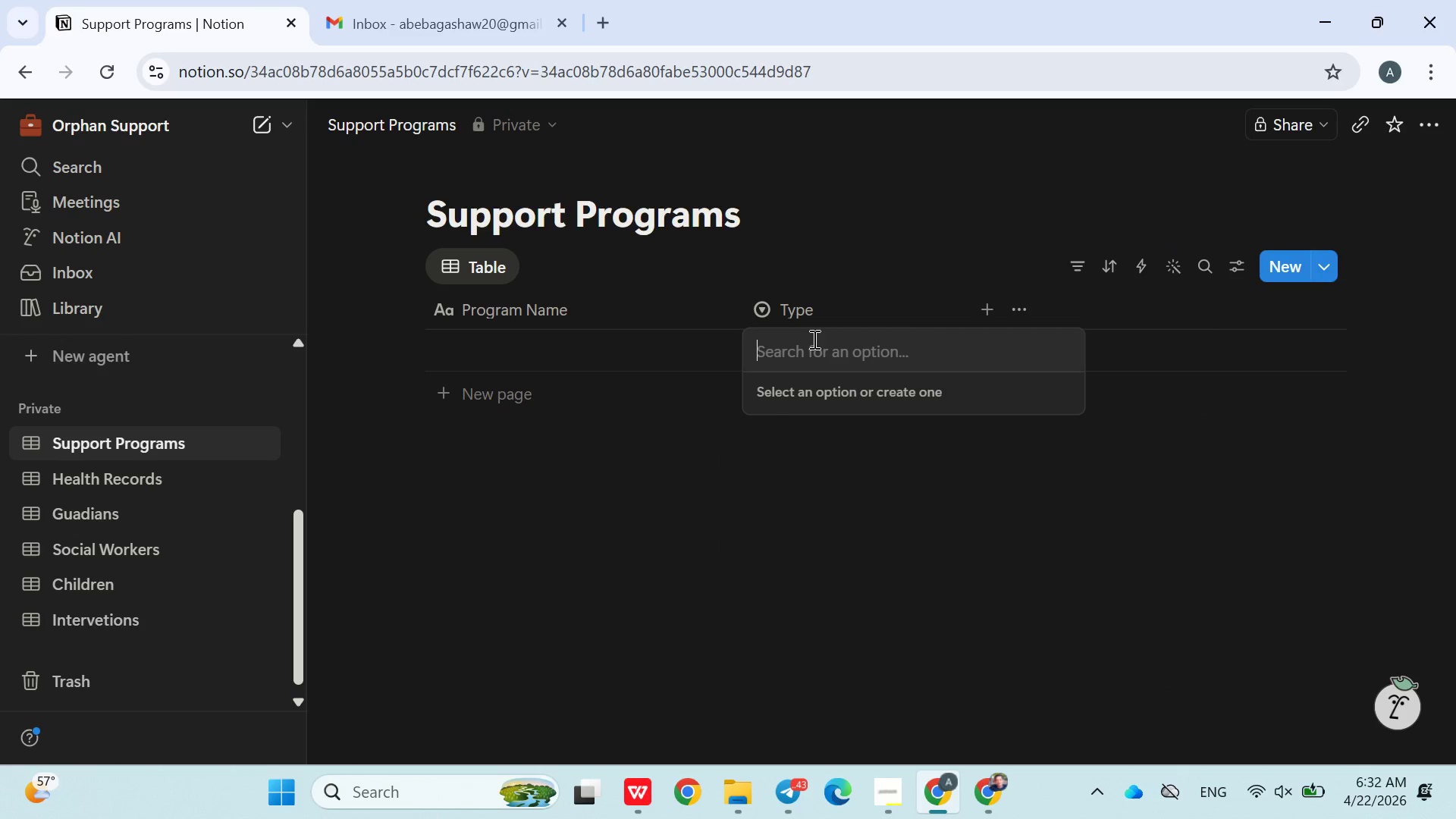 
left_click([813, 339])
 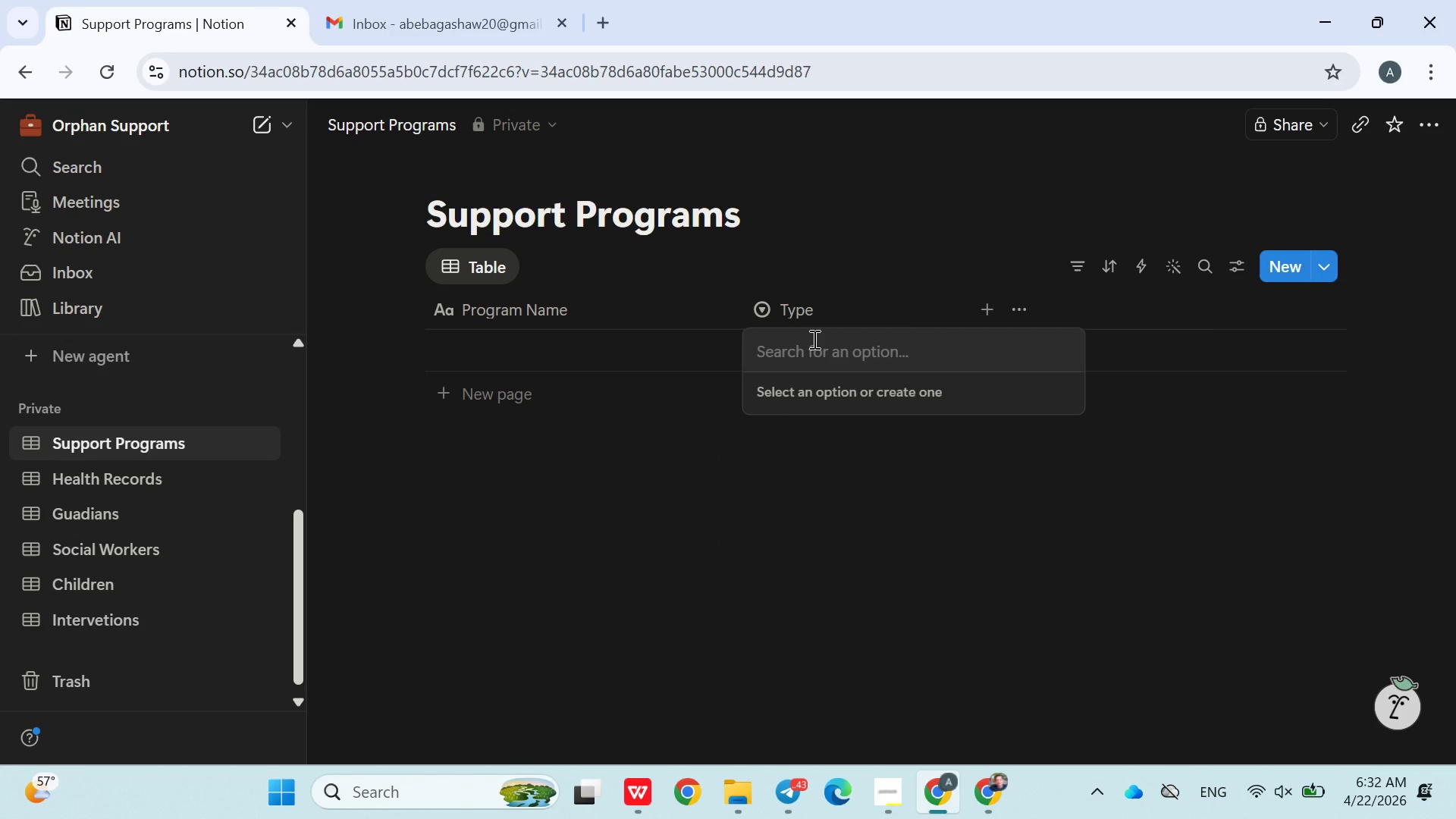 
hold_key(key=ShiftLeft, duration=0.41)
 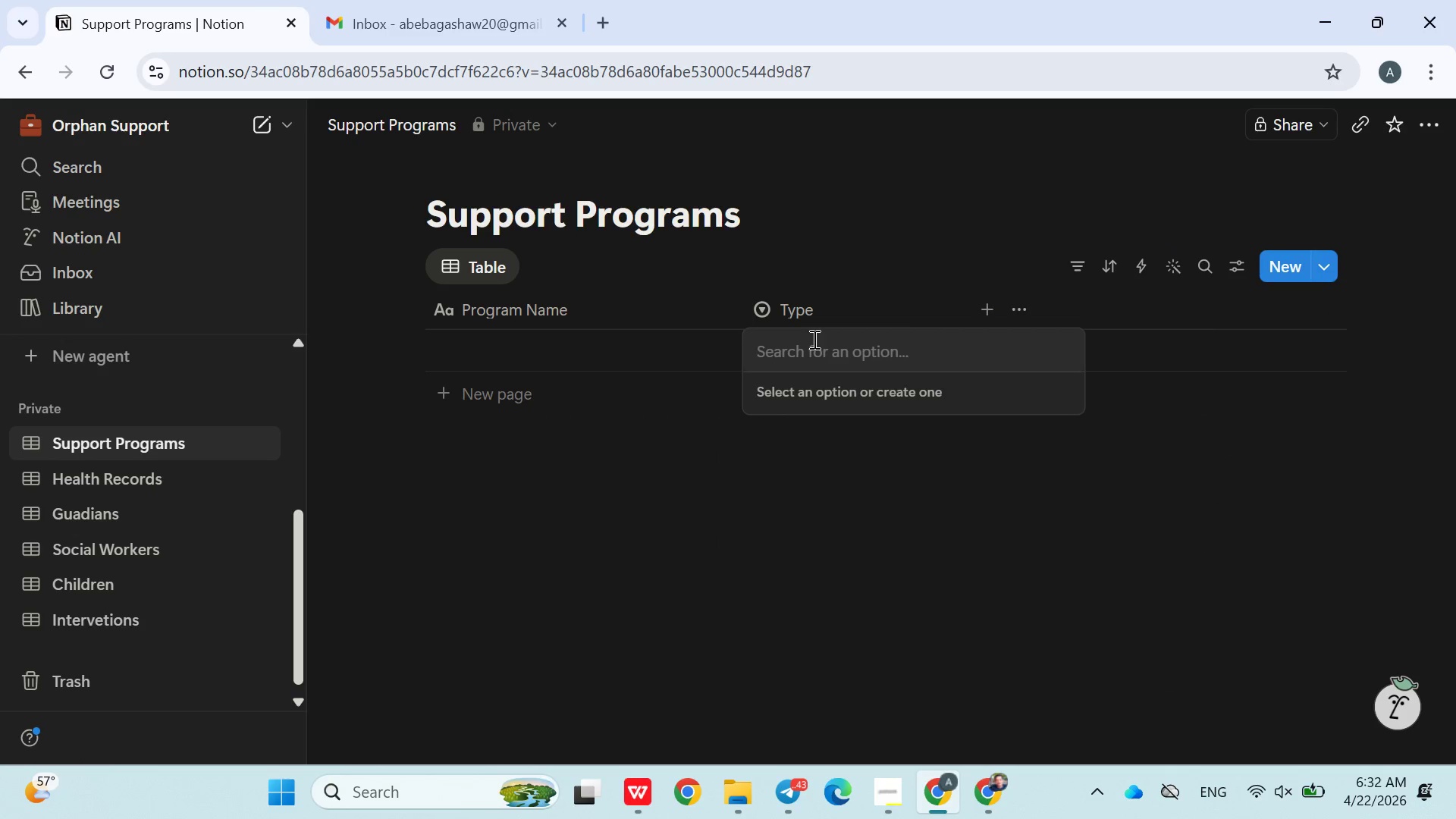 
type(Education)
 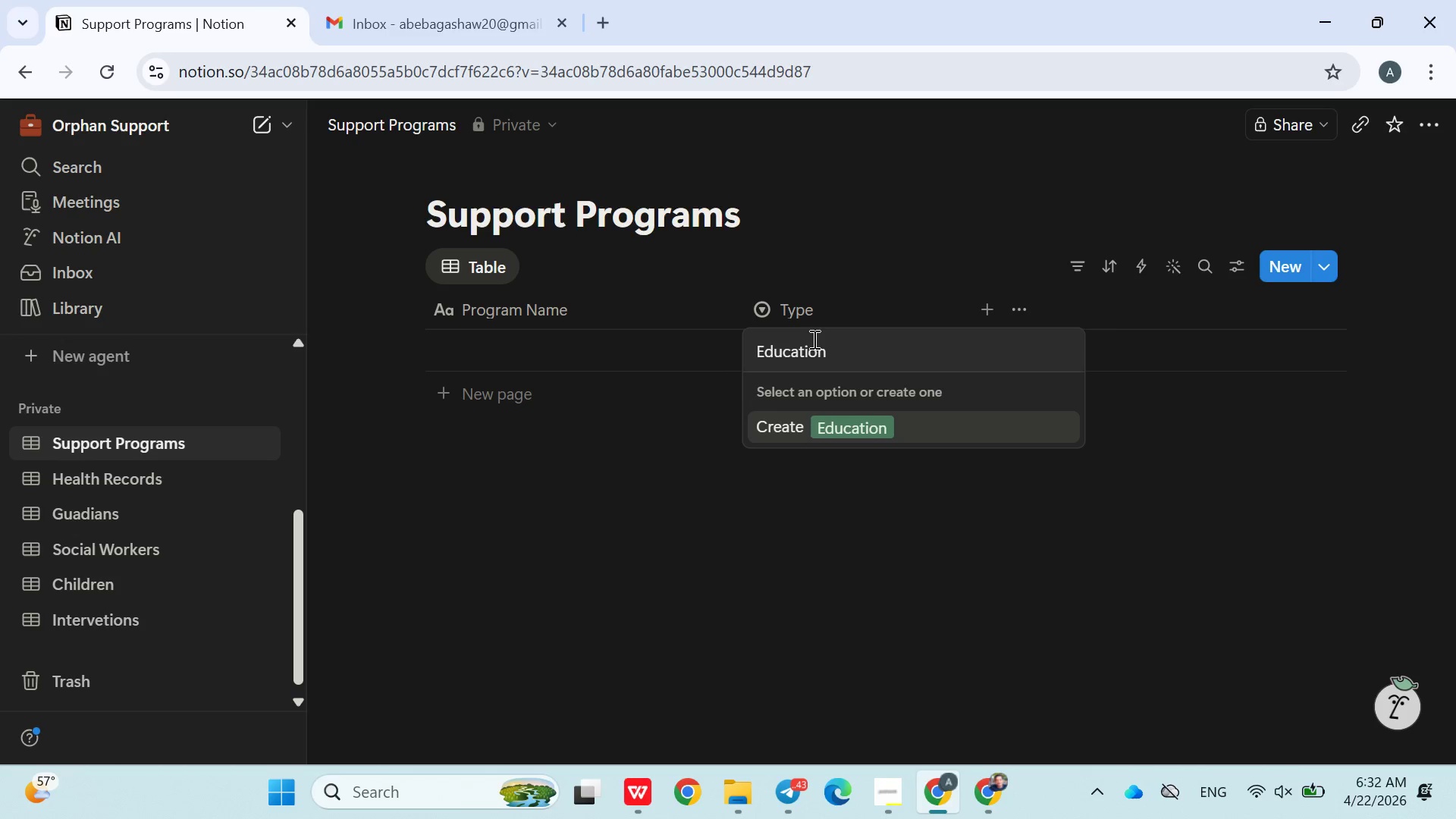 
key(Enter)
 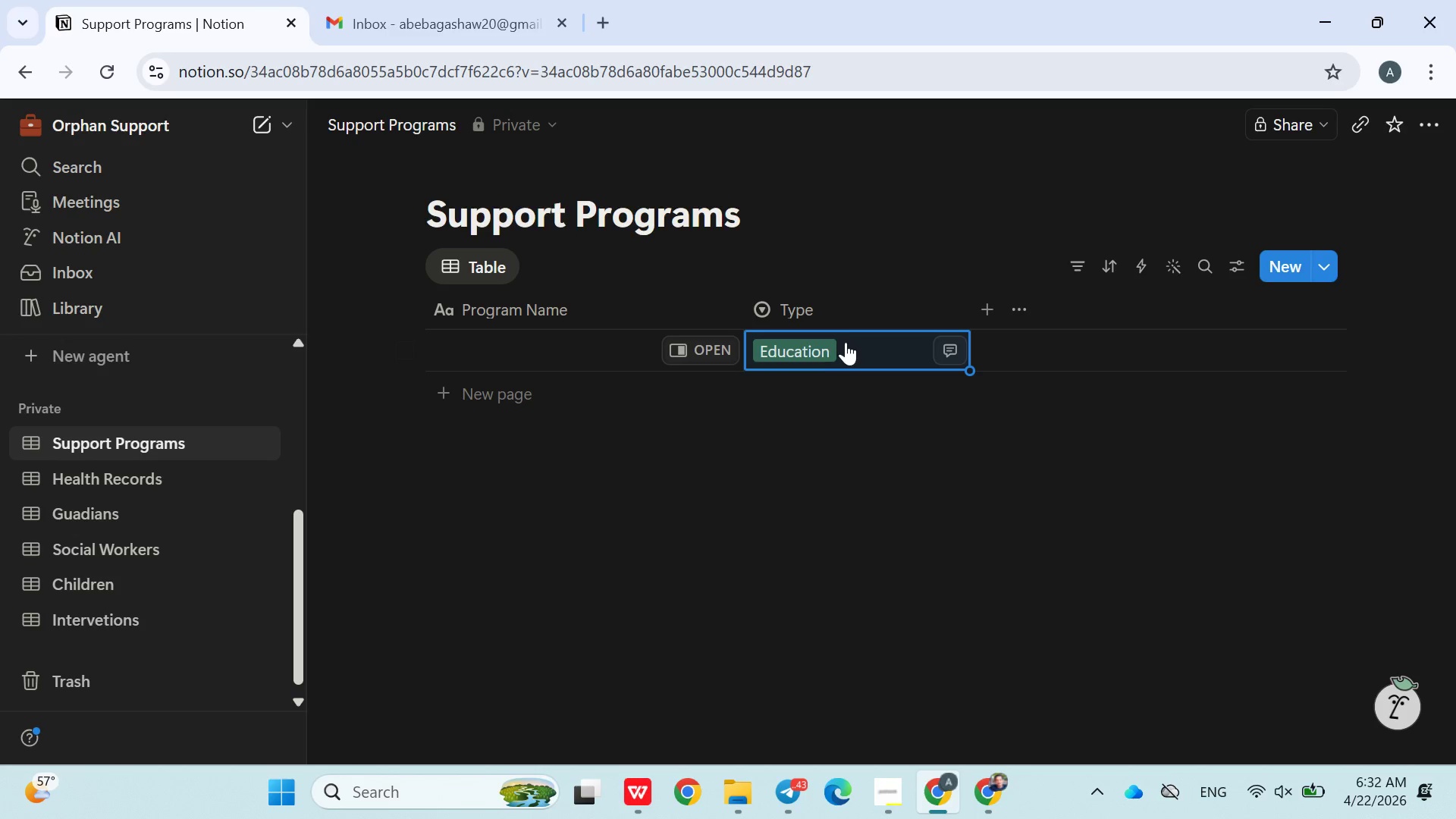 
left_click([852, 347])
 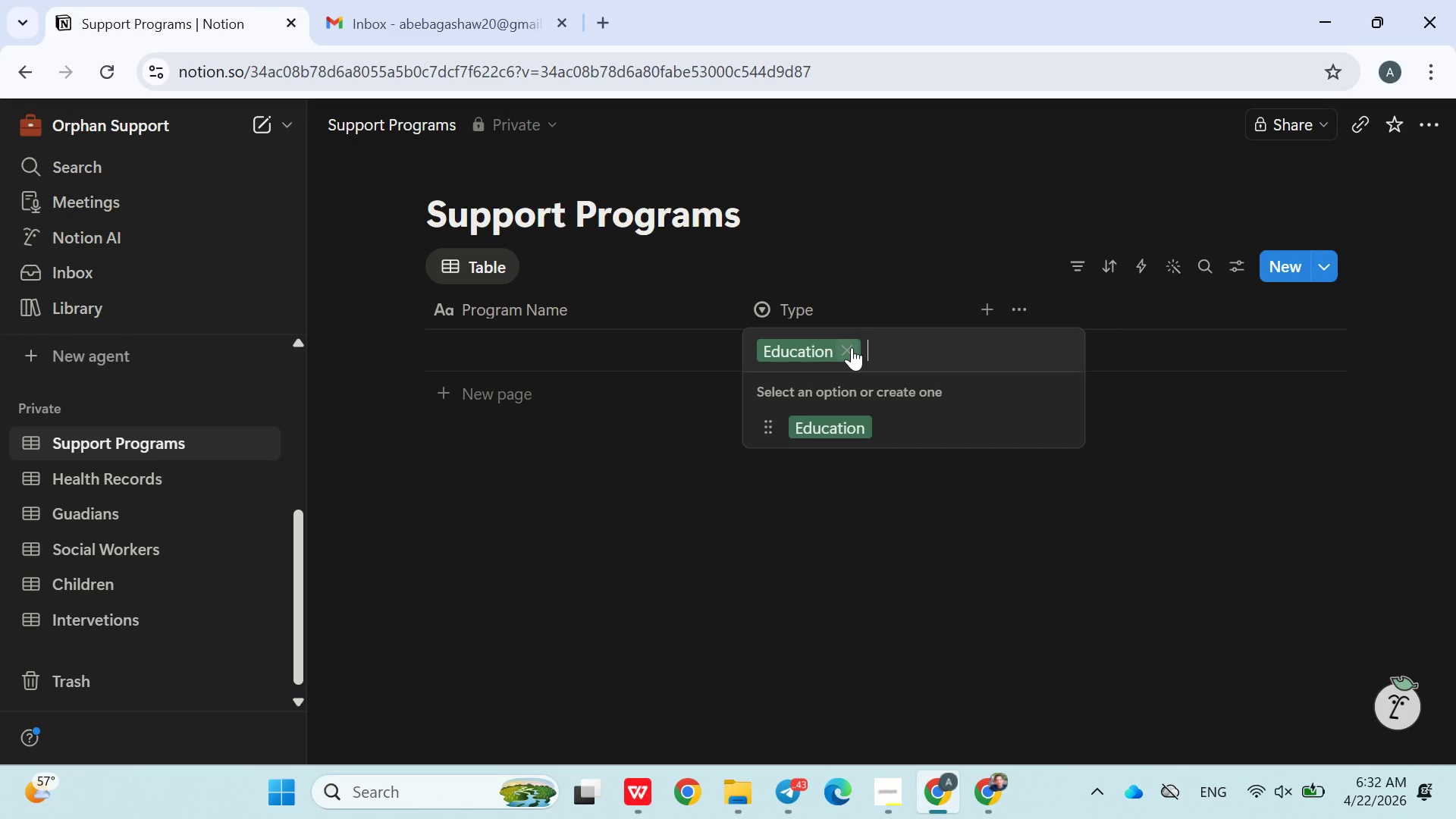 
type(Nutrition)
 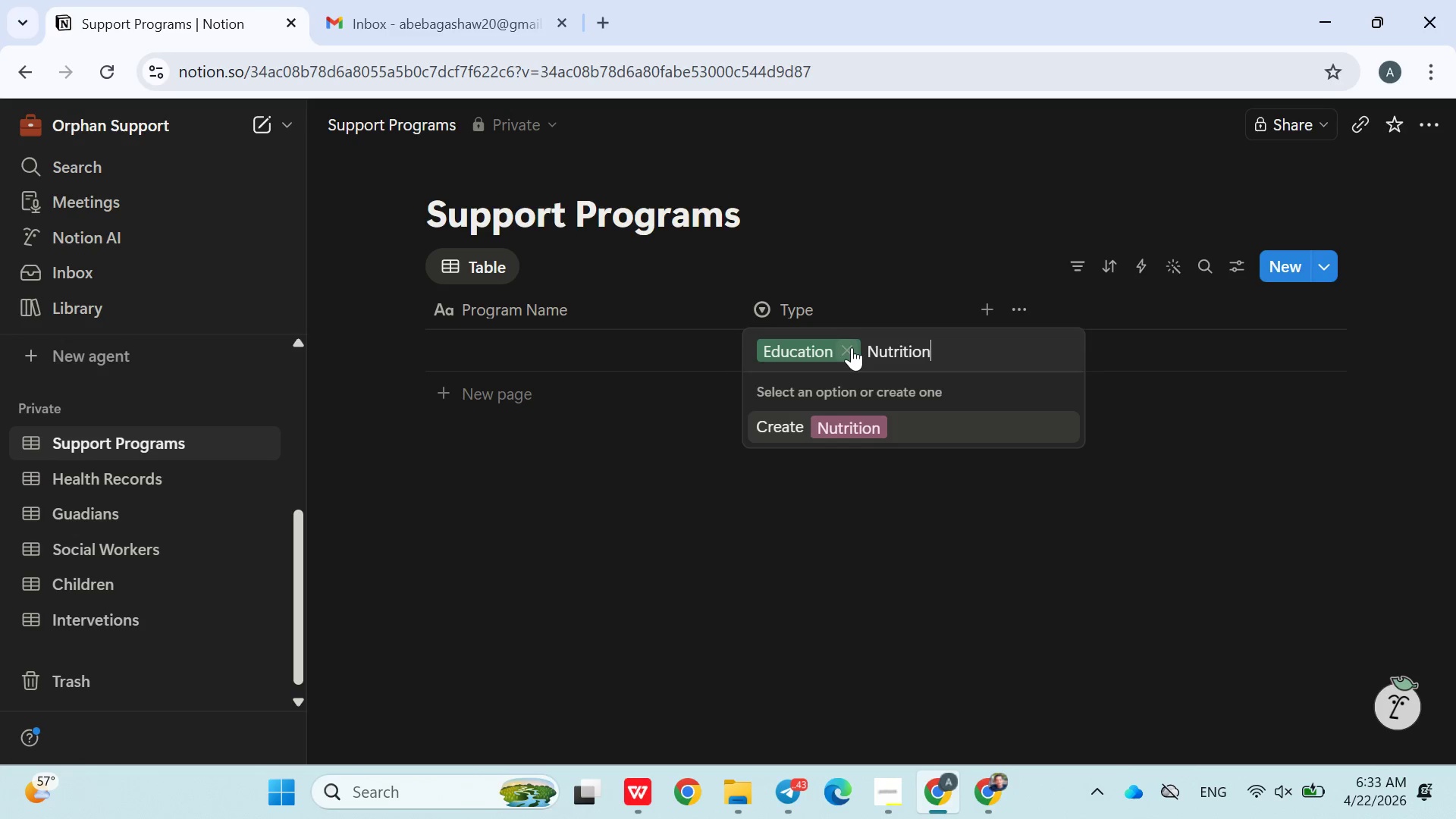 
key(Enter)
 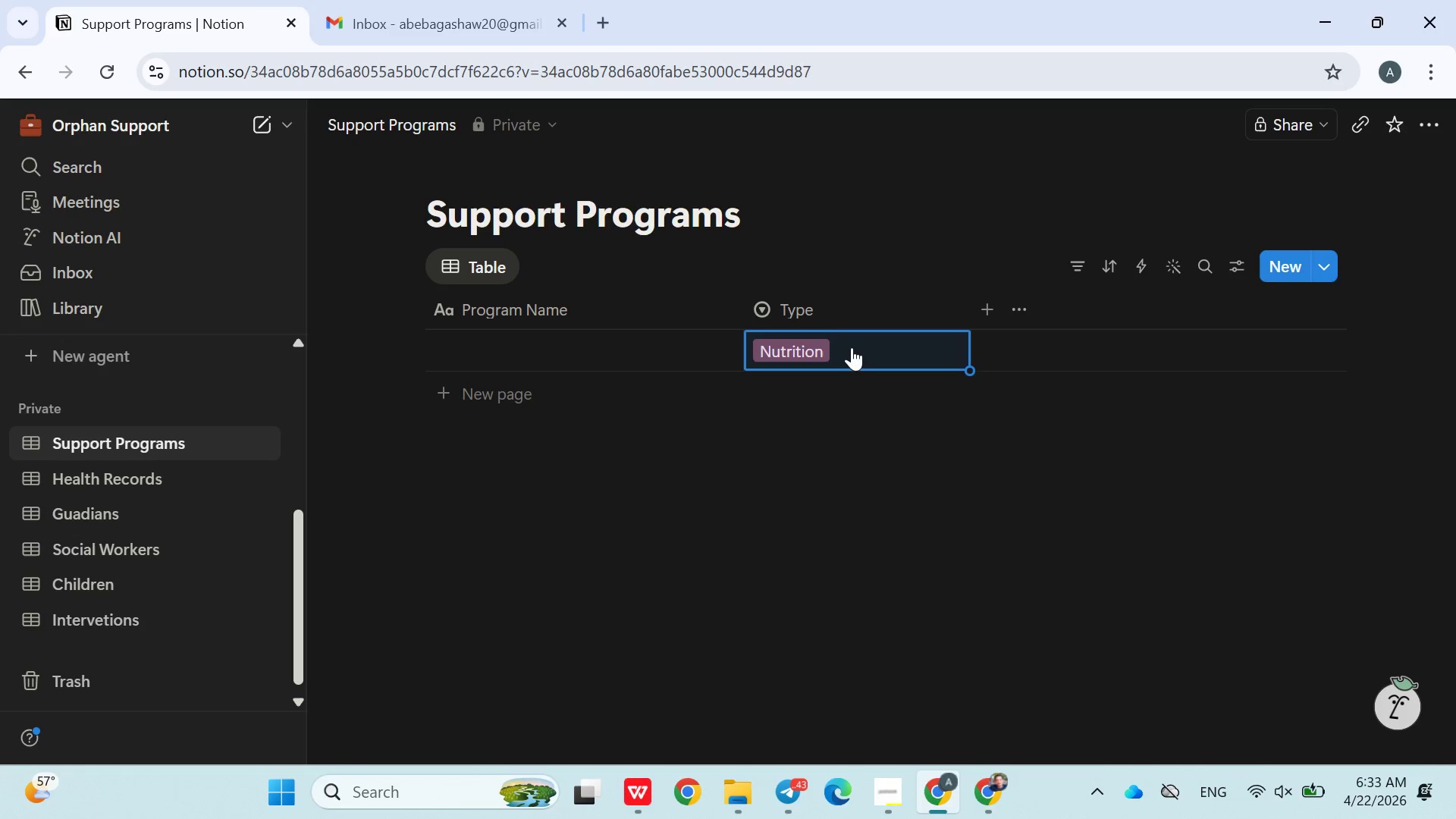 
type(Therapy)
 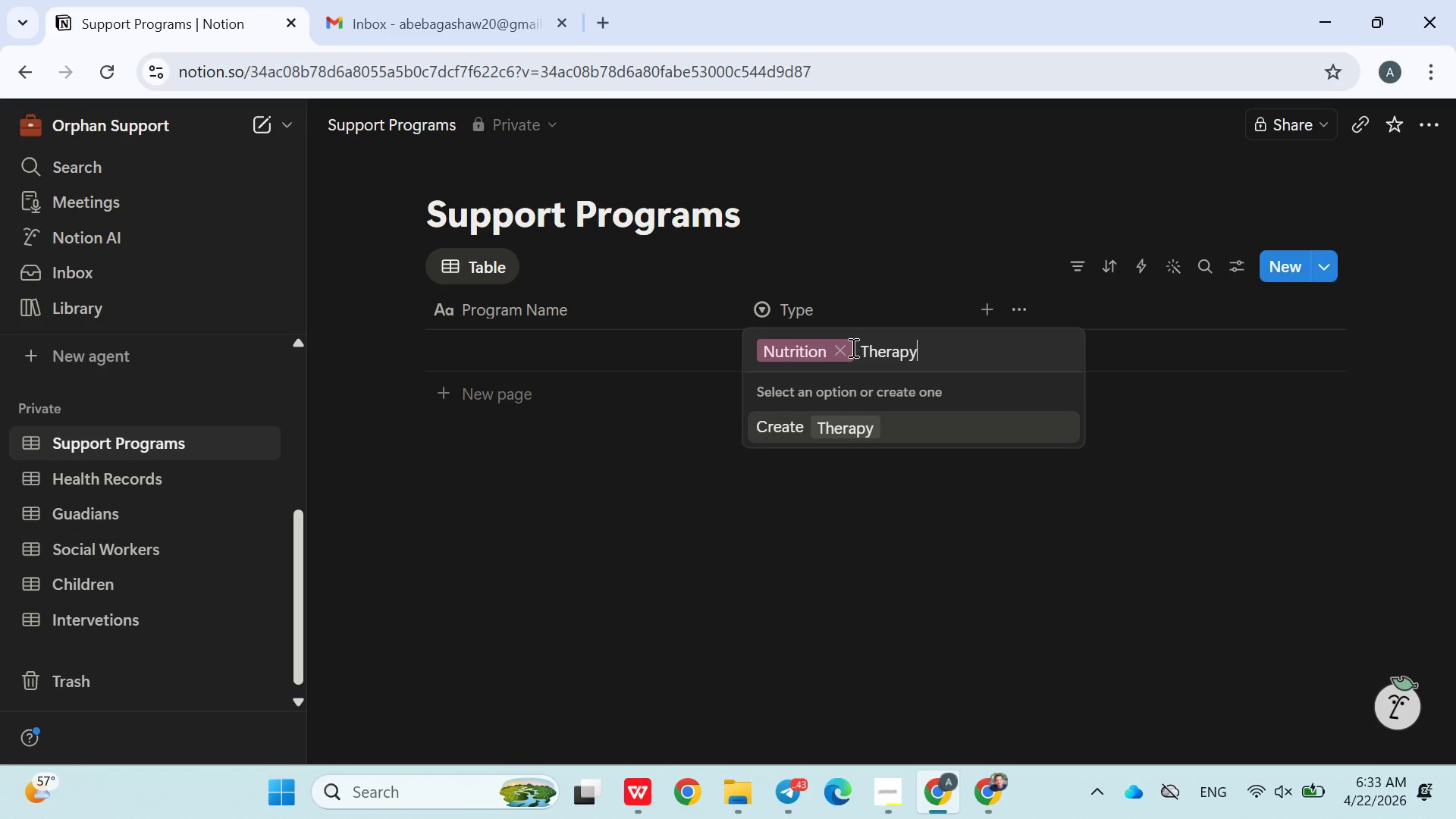 
key(Enter)
 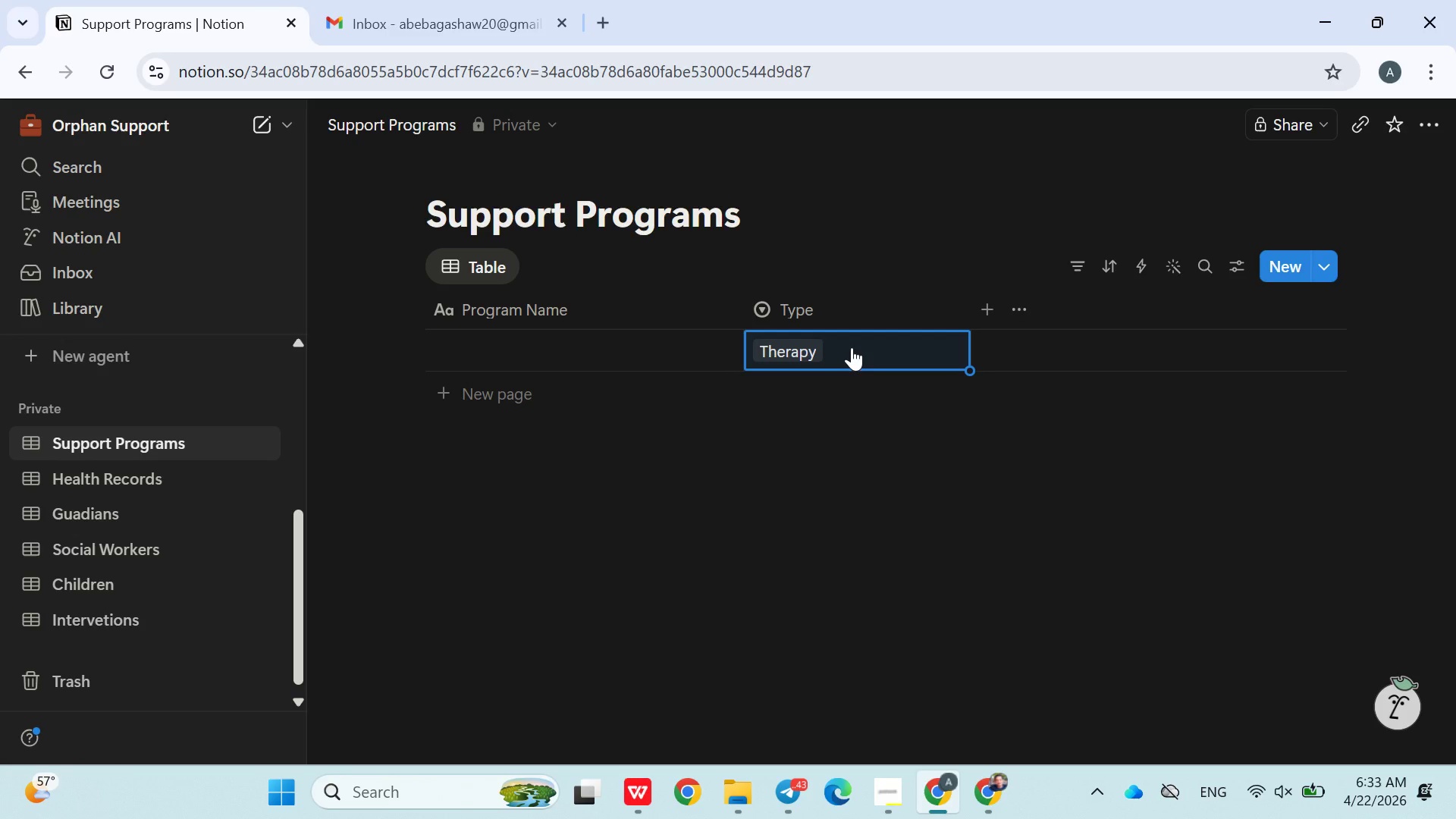 
type(Shelter)
 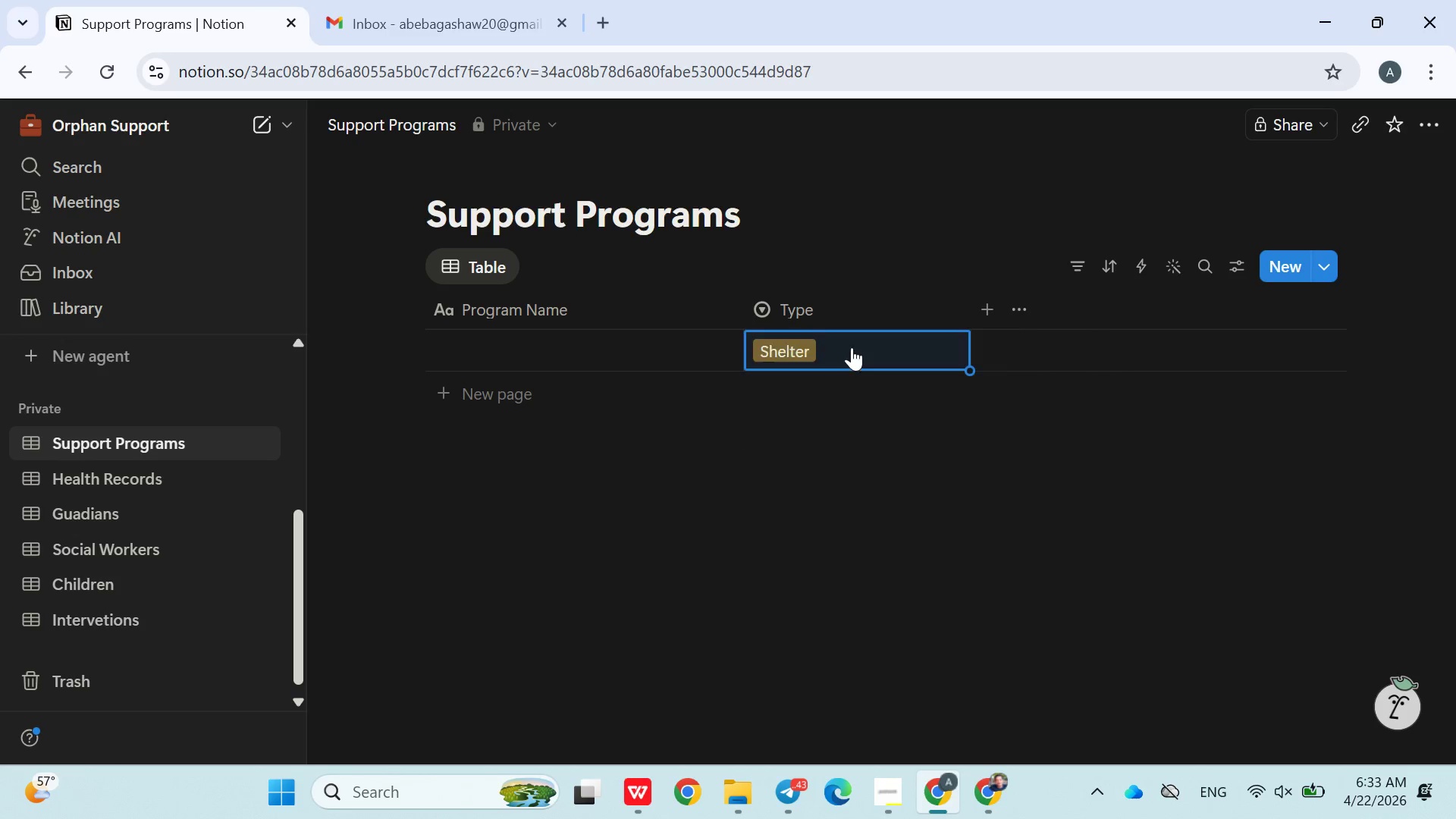 
key(Enter)
 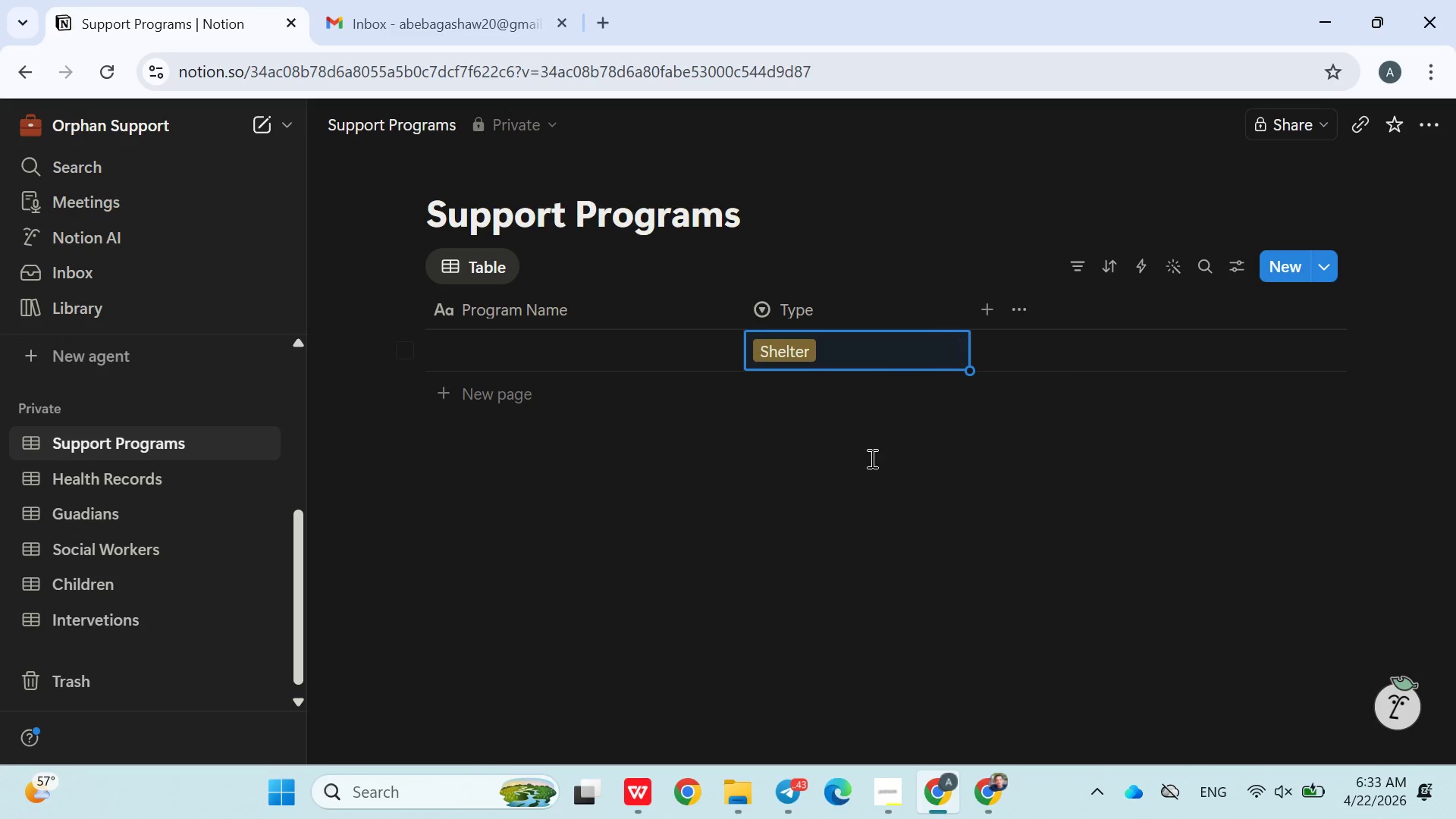 
left_click([874, 506])
 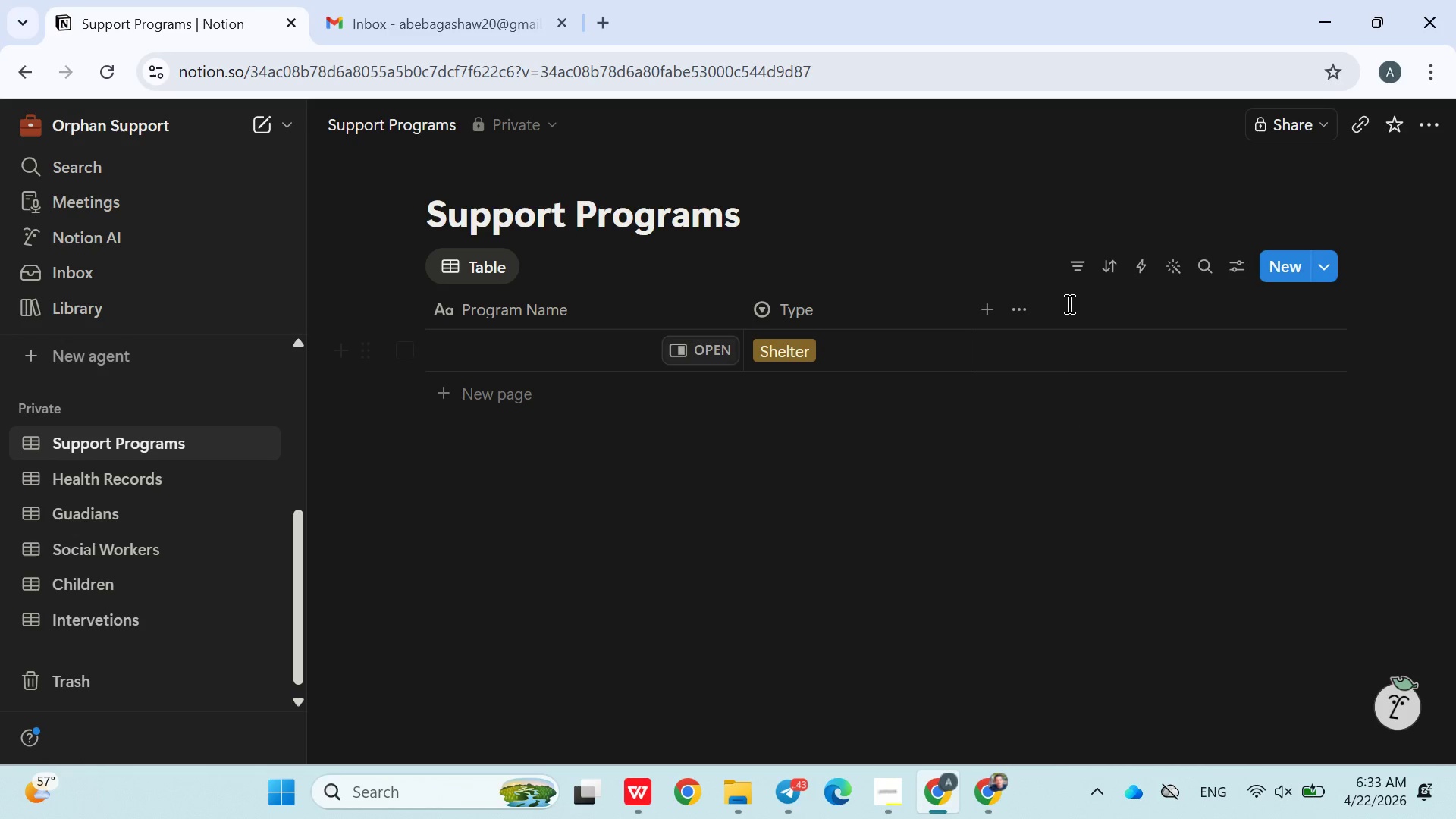 
left_click([996, 306])
 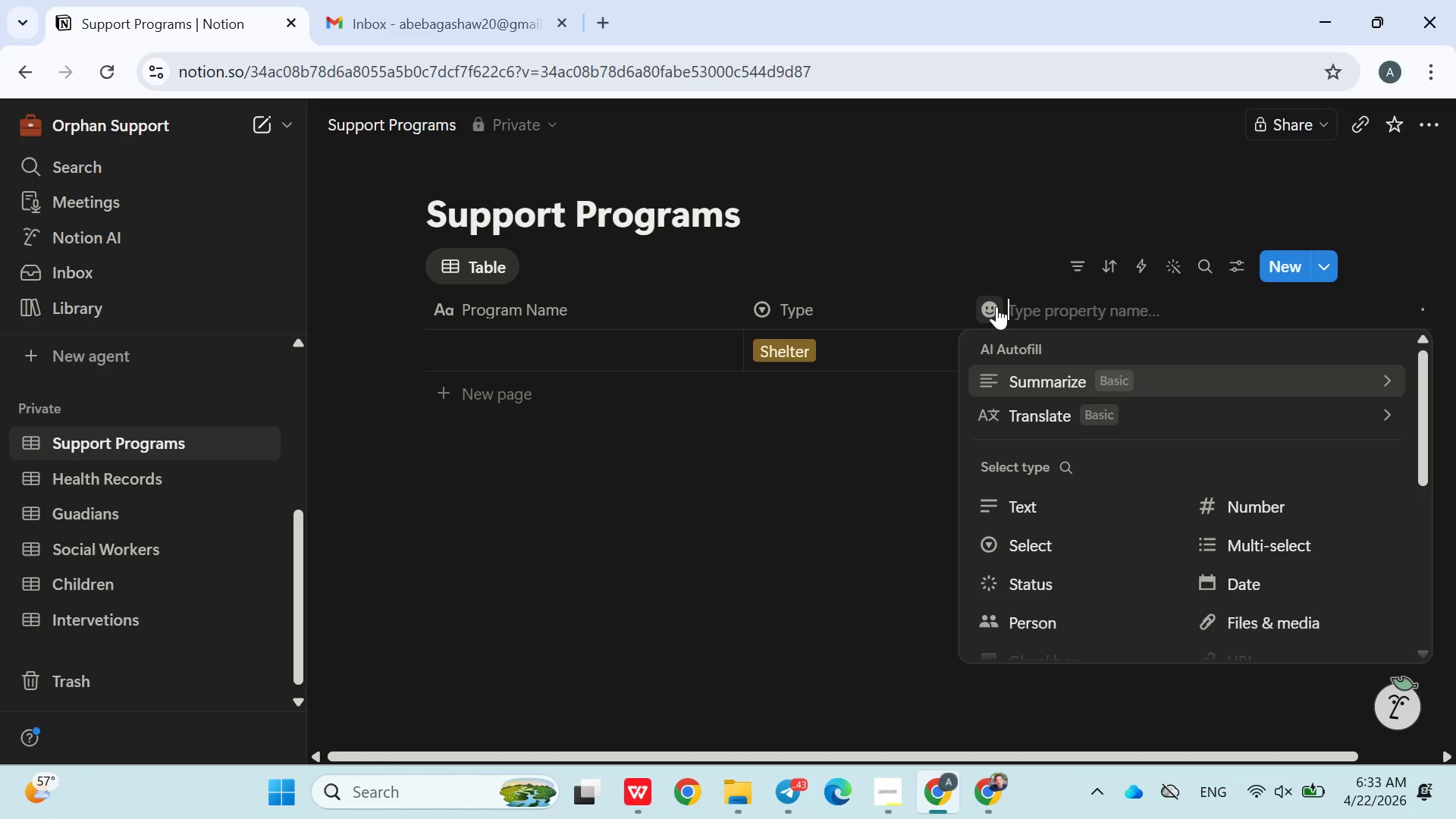 
type(Enrolled Children)
 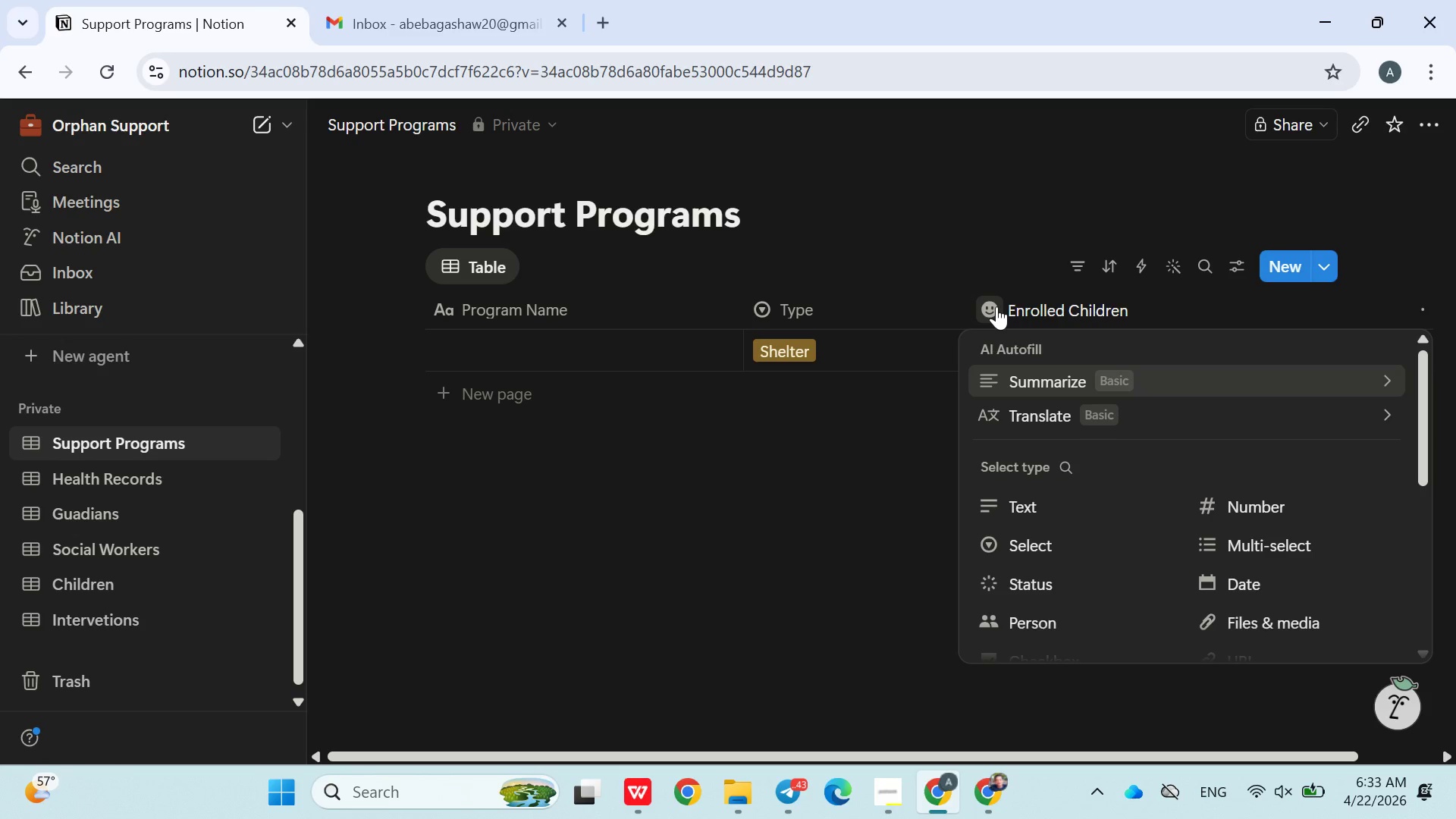 
hold_key(key=Enter, duration=0.45)
 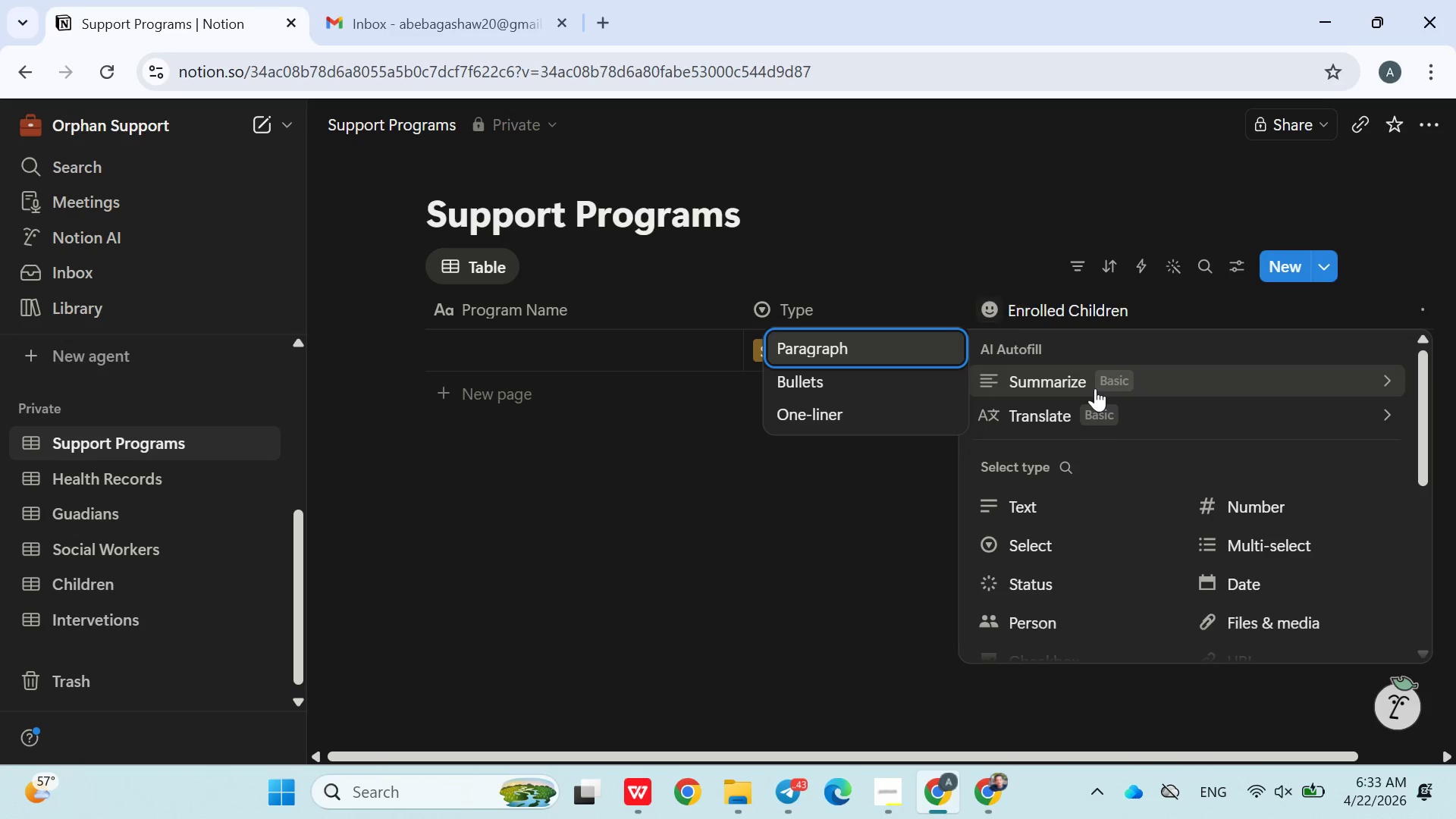 
mouse_move([1146, 485])
 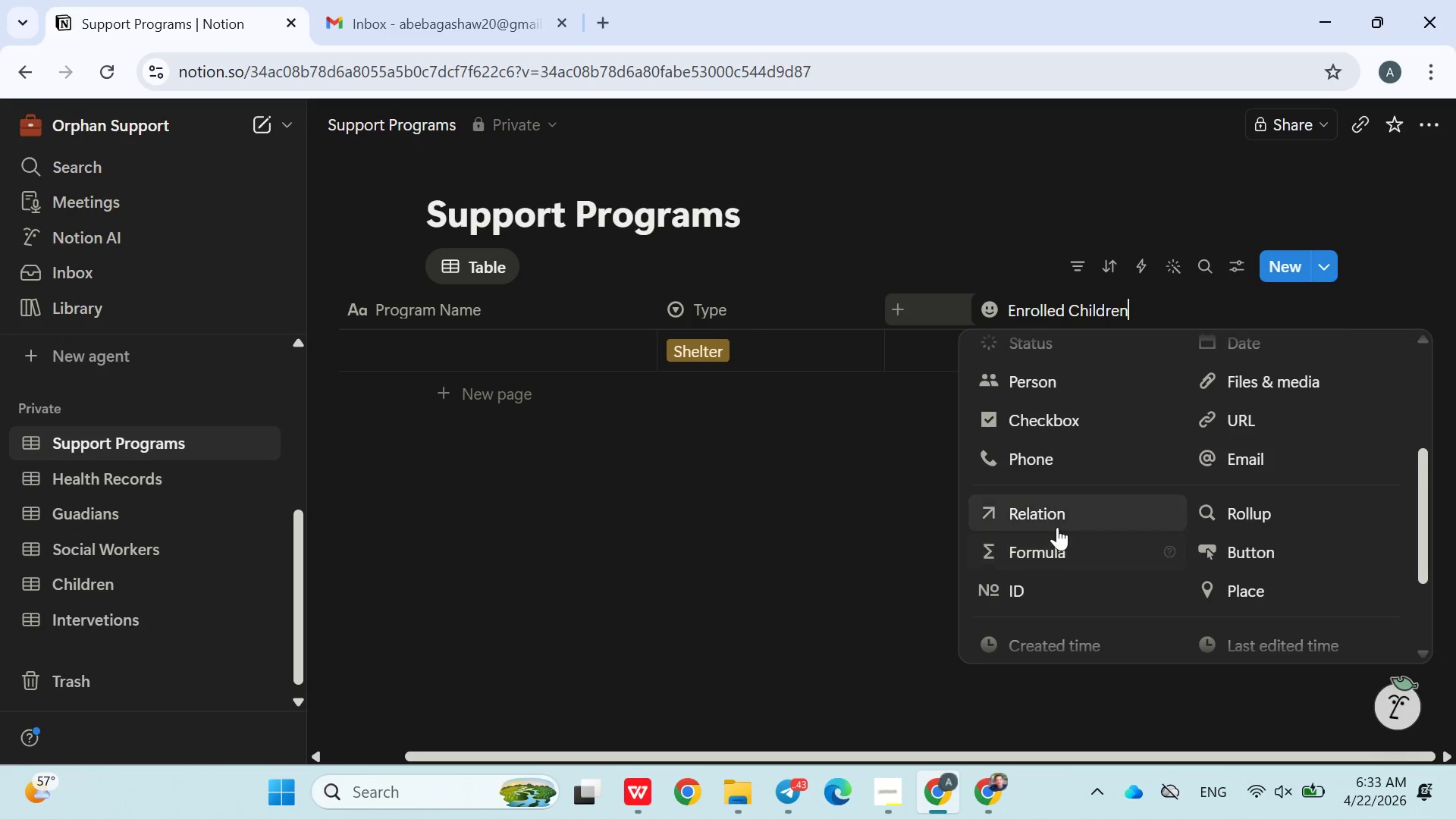 
left_click([1057, 527])
 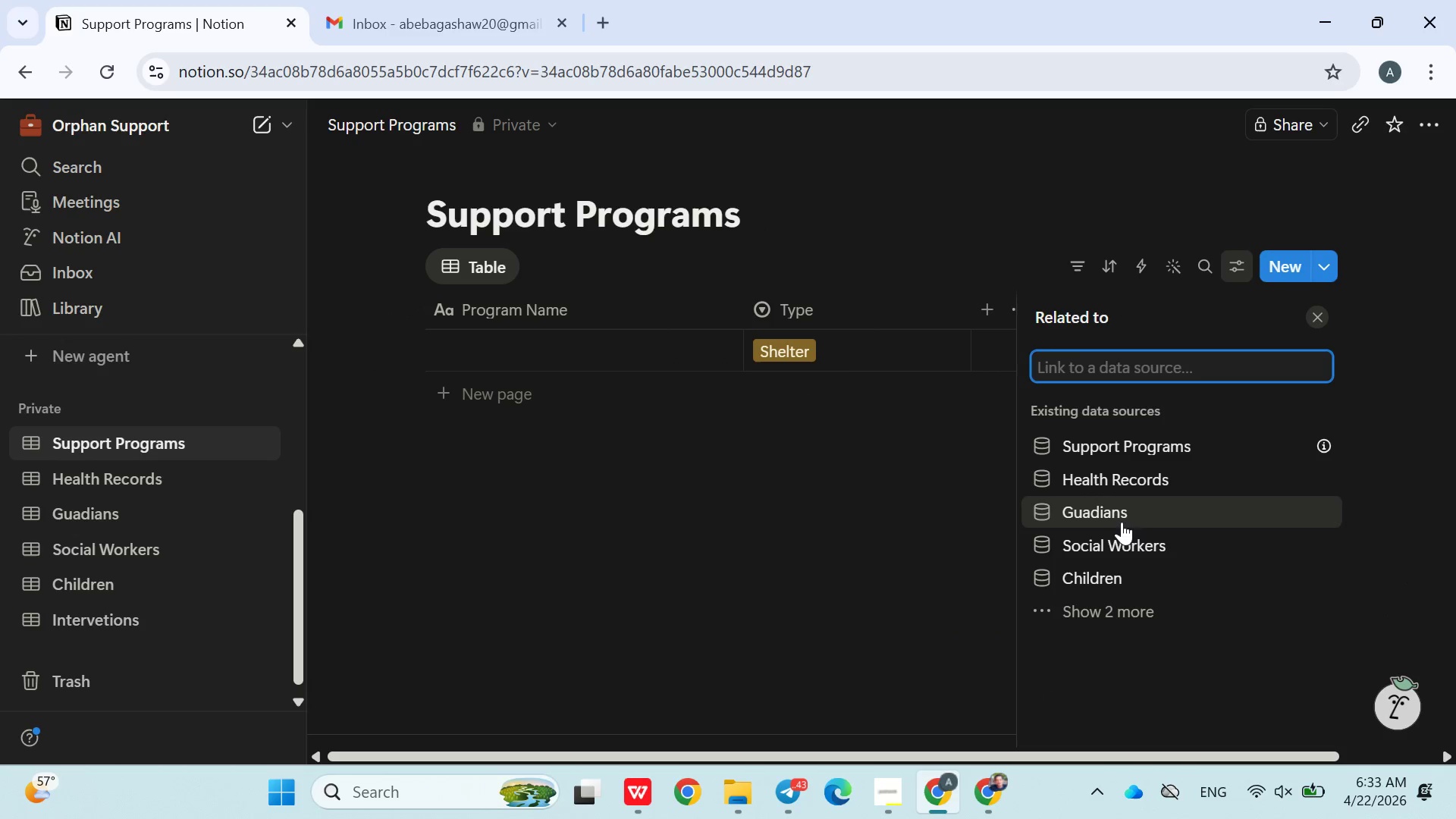 
left_click([1094, 582])
 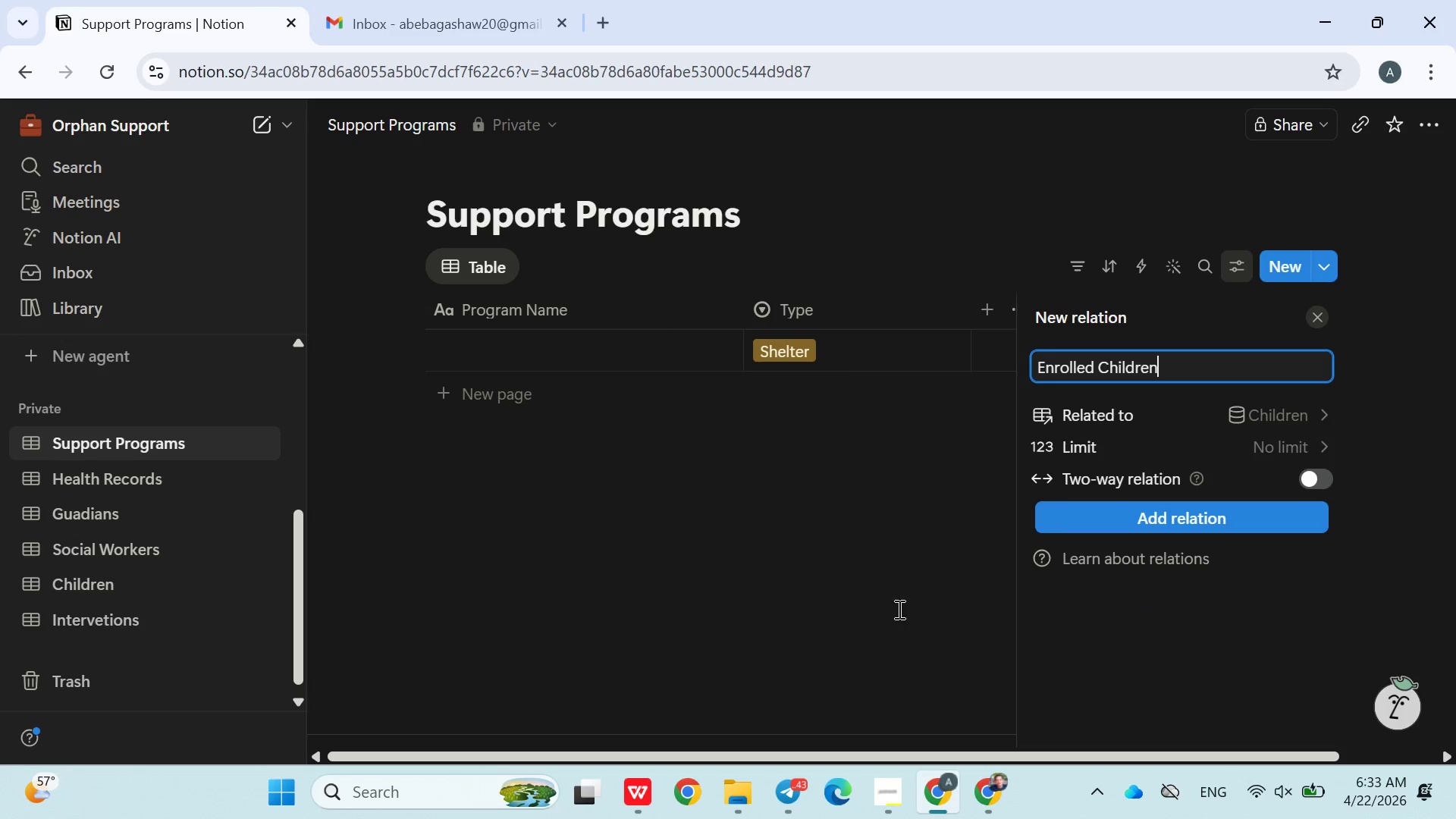 
left_click([937, 584])
 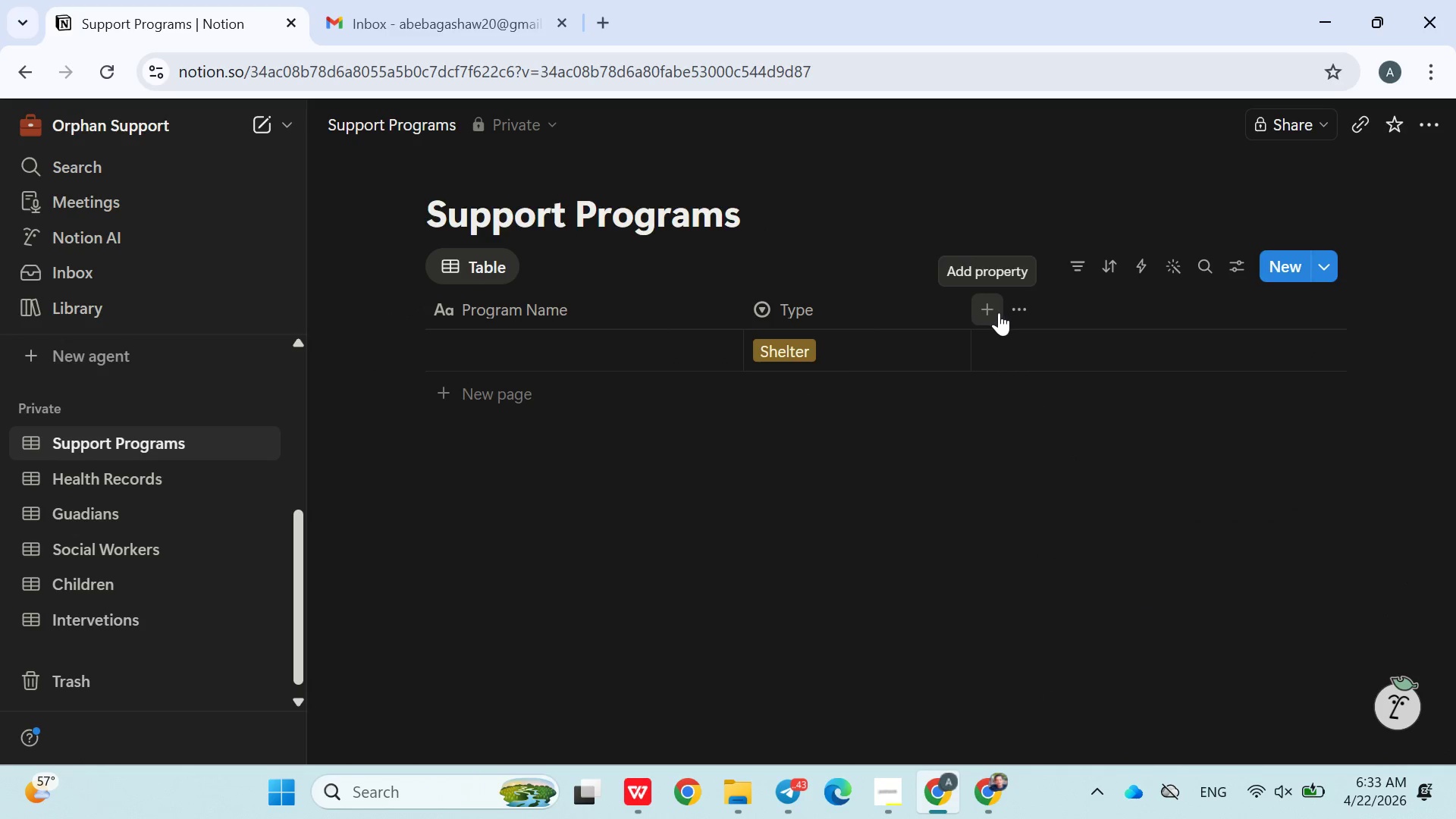 
left_click([1024, 319])
 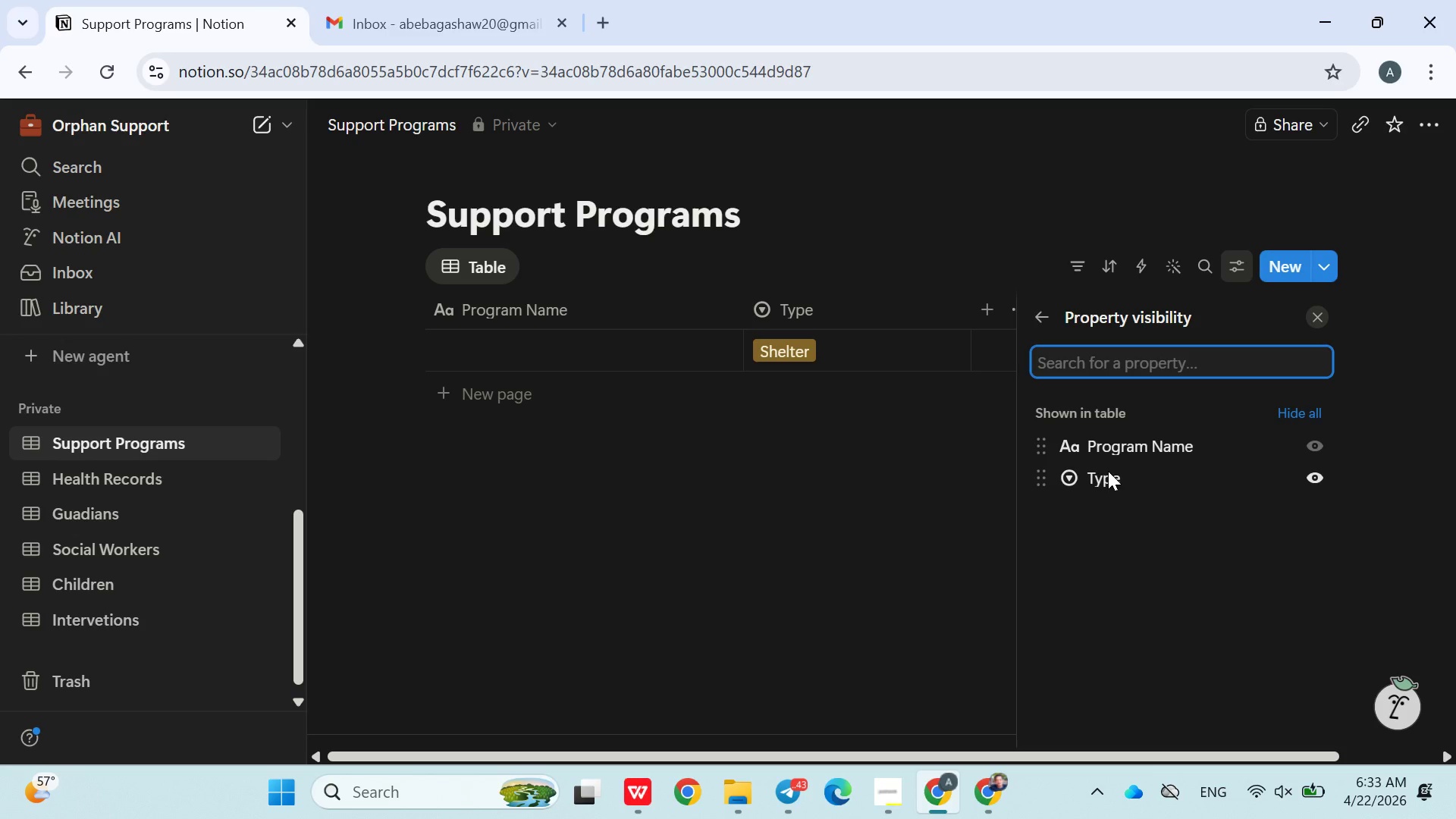 
wait(6.89)
 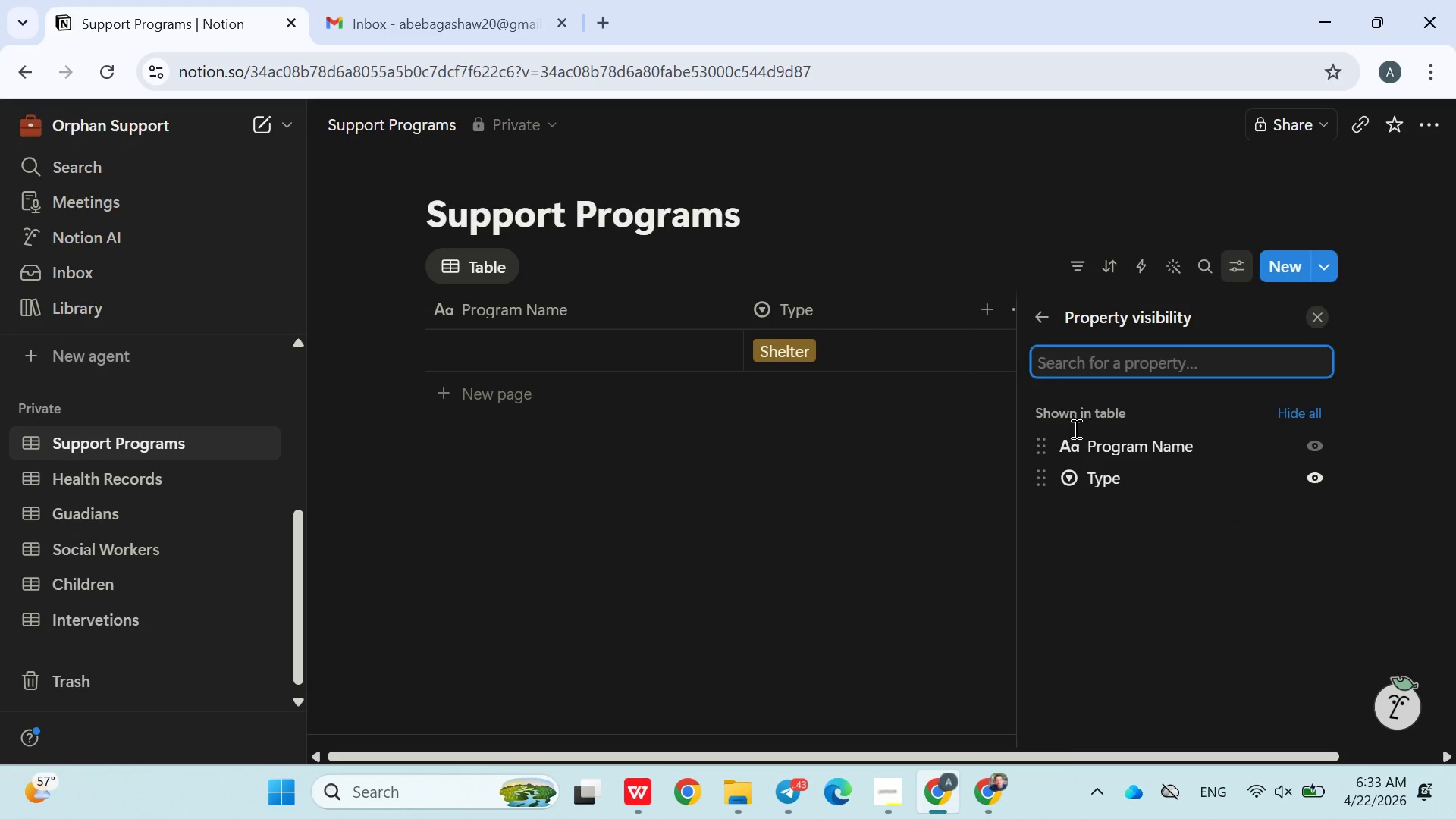 
left_click([988, 300])
 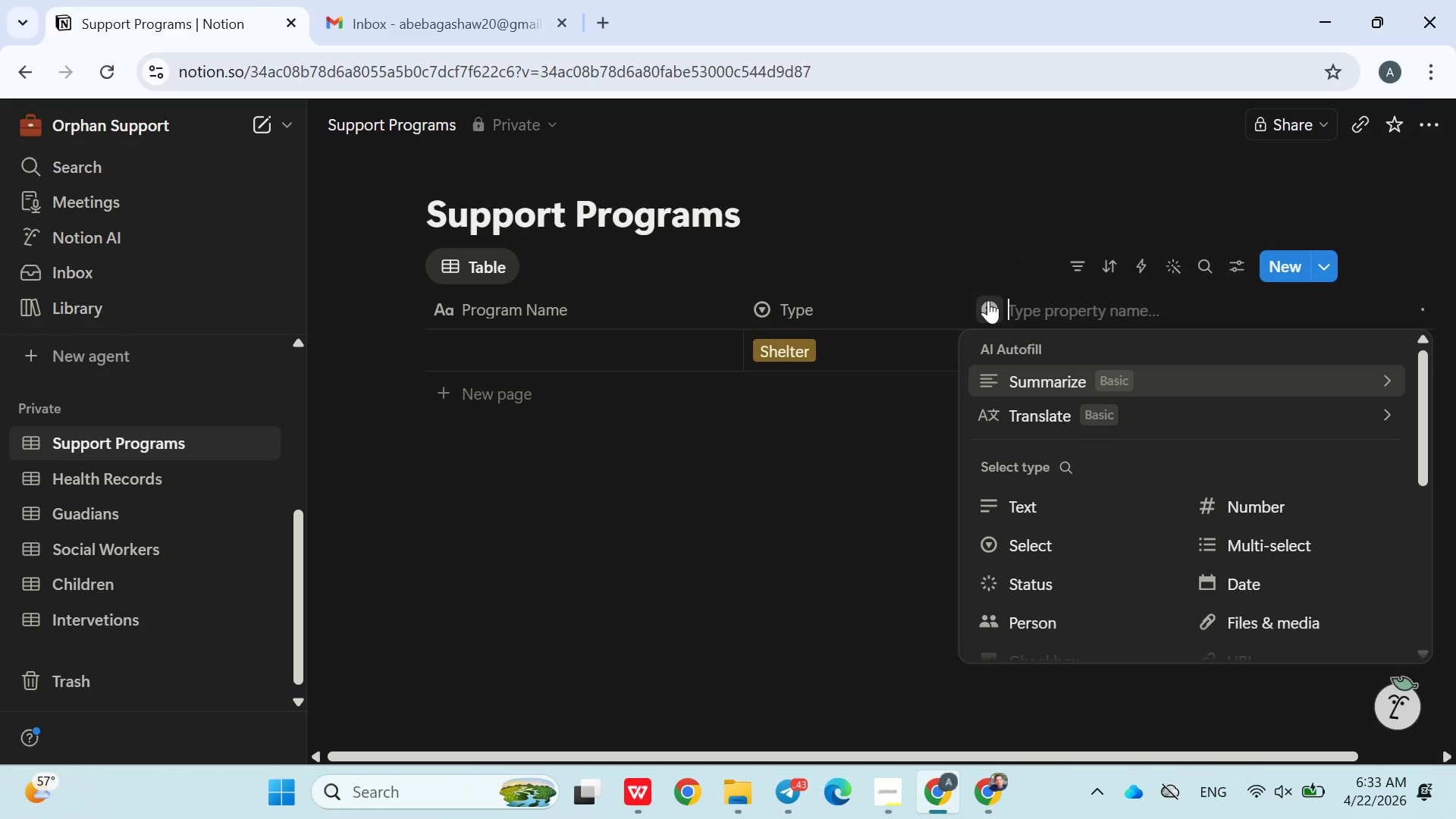 
wait(7.75)
 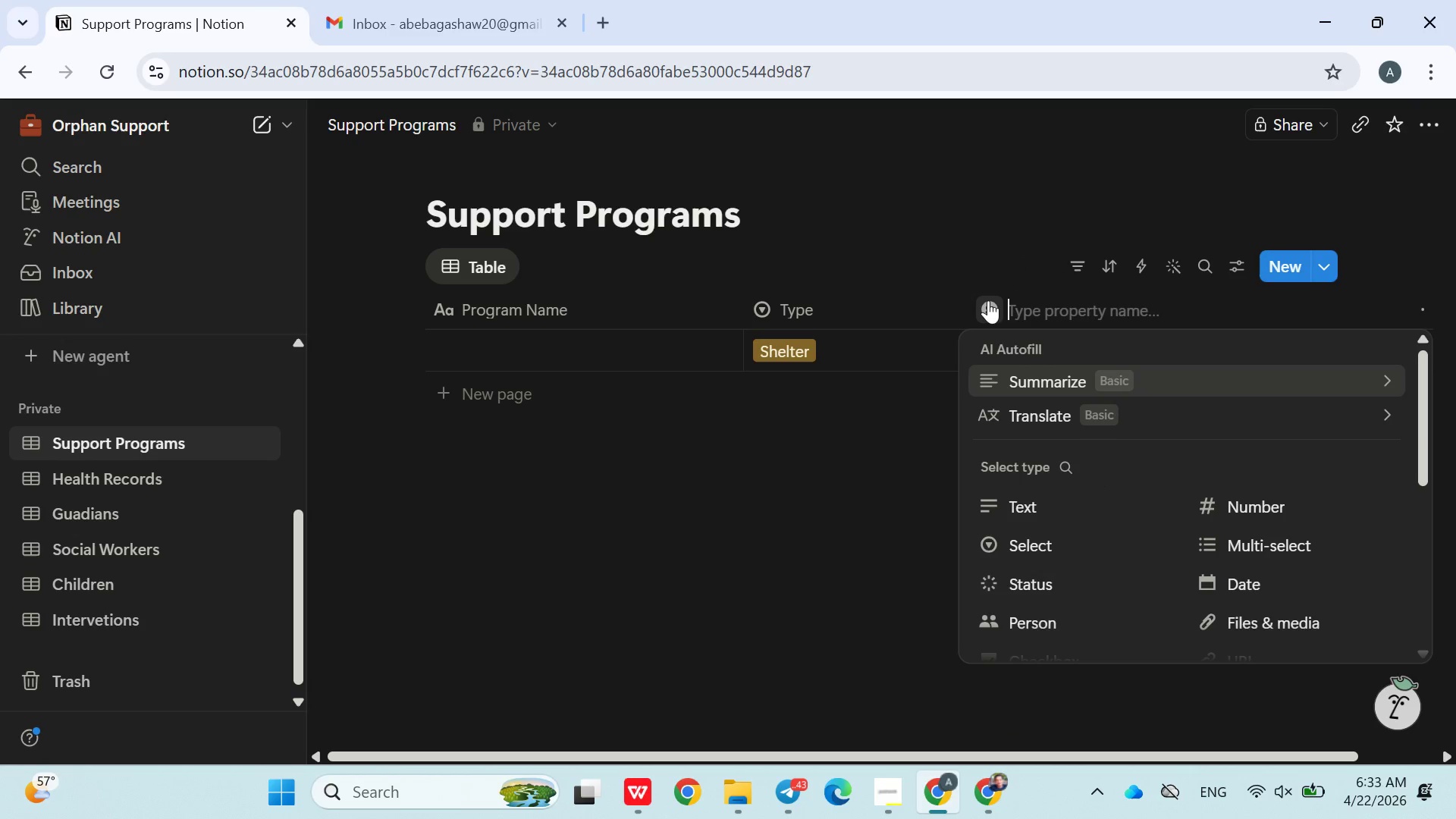 
type(Enrolled Children)
 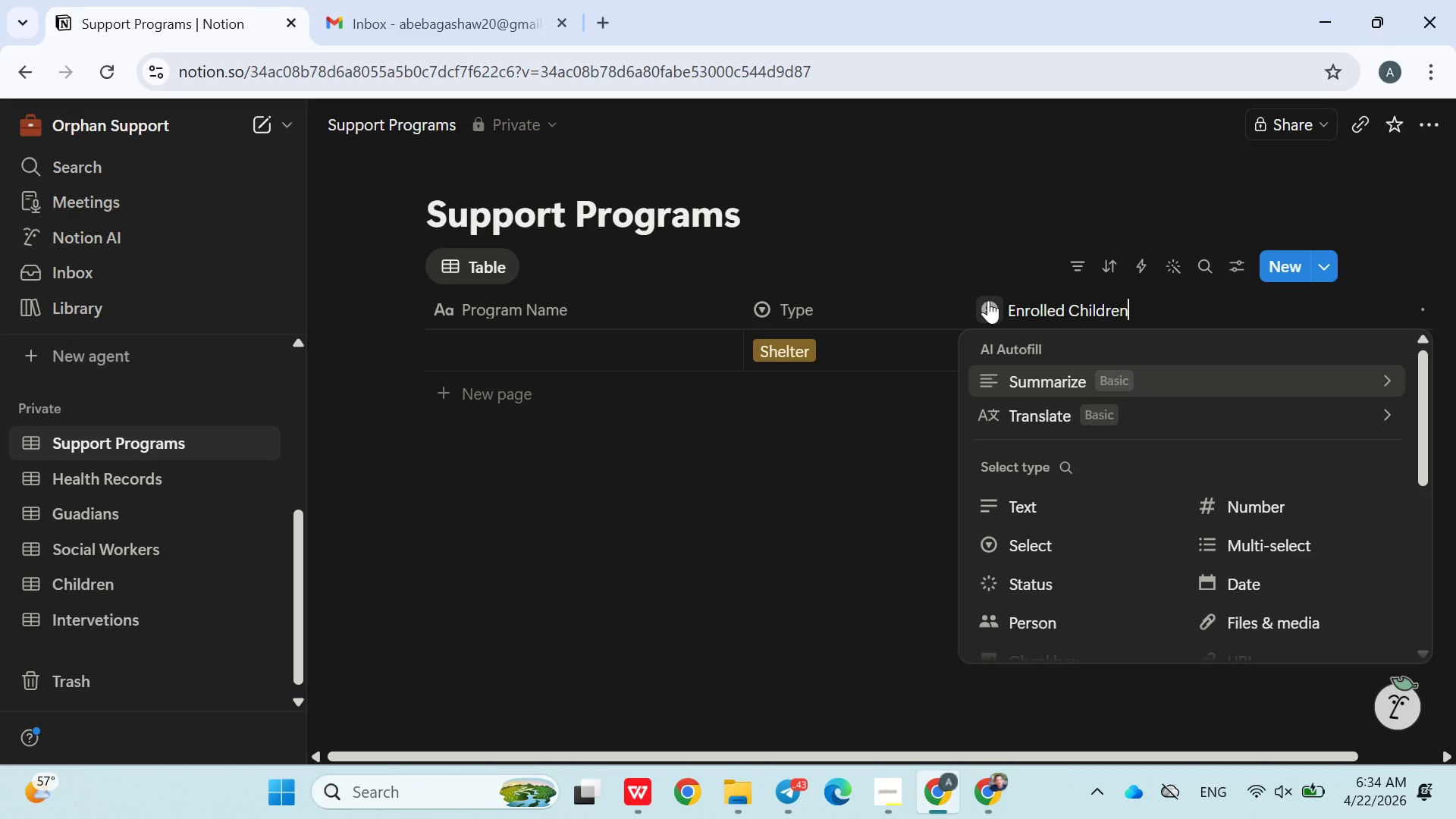 
left_click([1226, 532])
 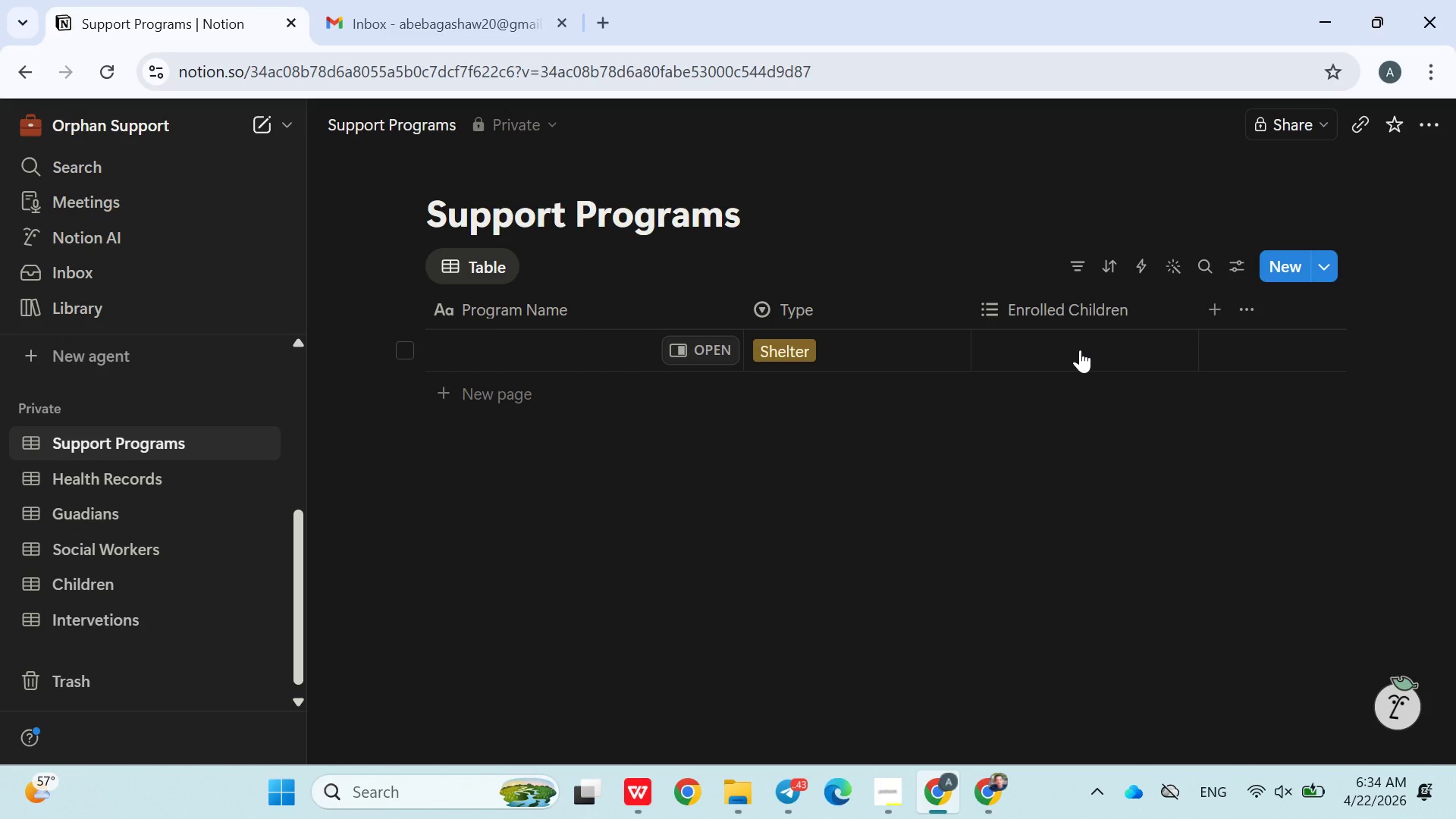 
wait(6.69)
 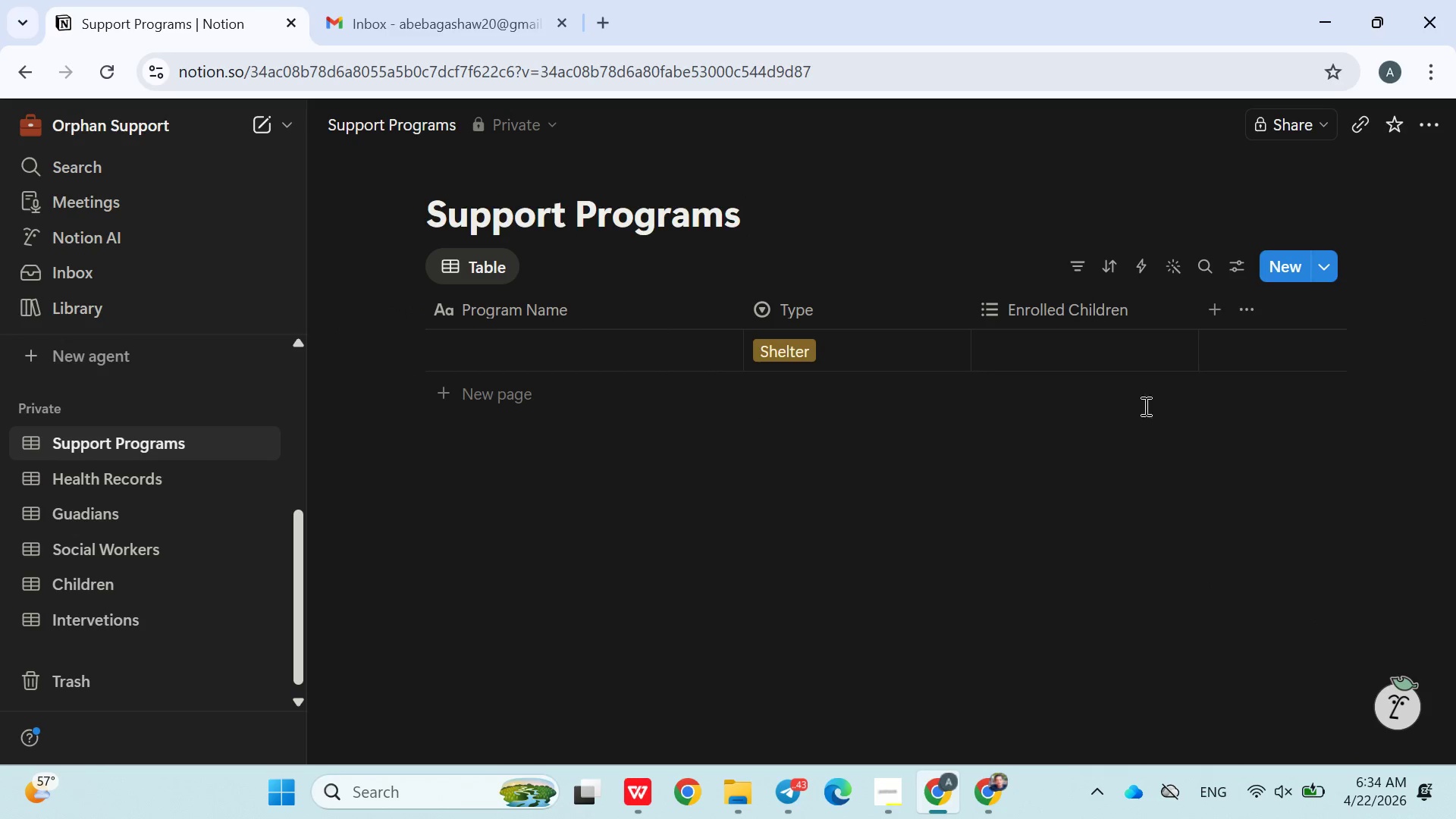 
left_click([1097, 306])
 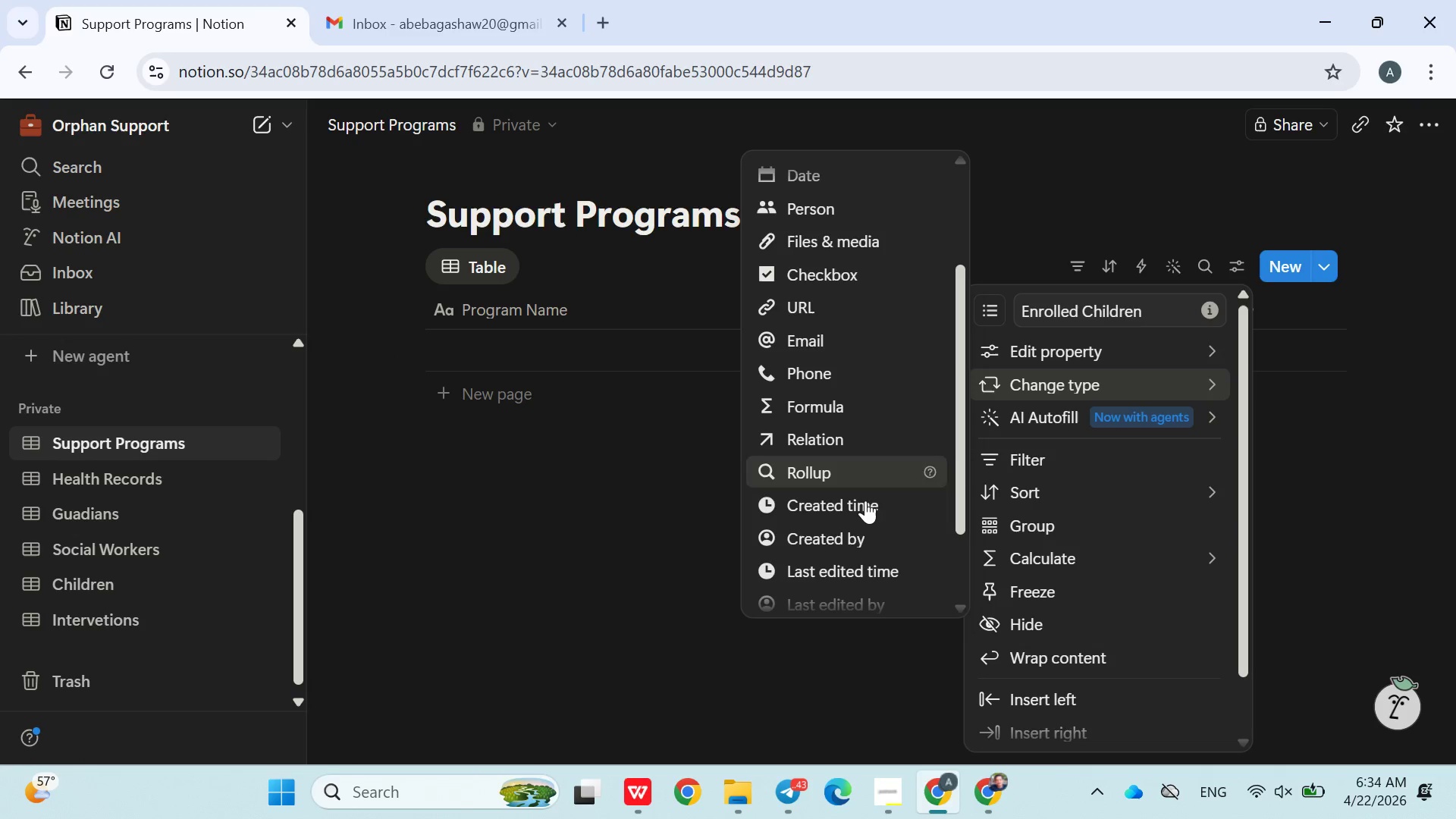 
wait(5.12)
 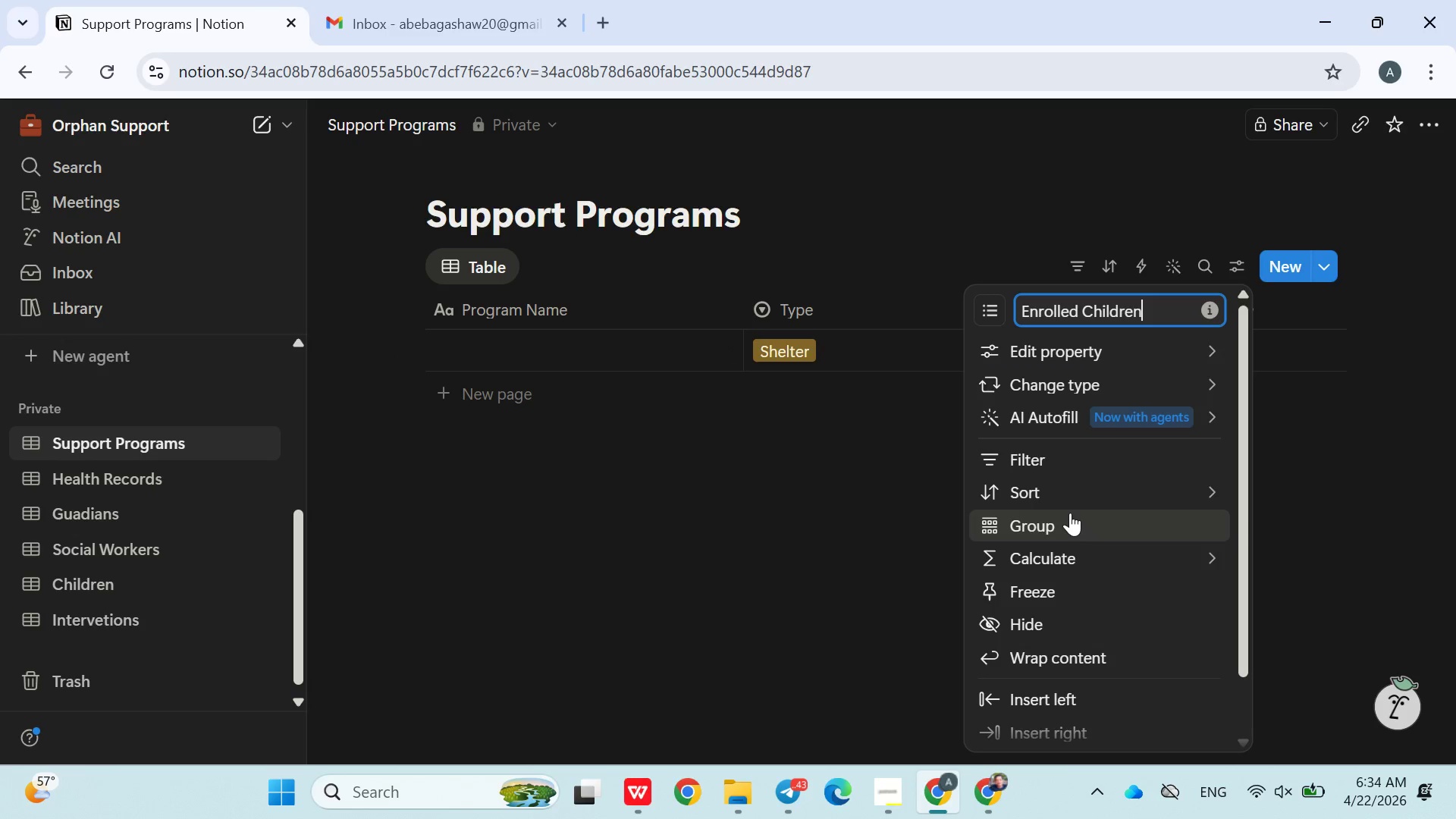 
mouse_move([843, 427])
 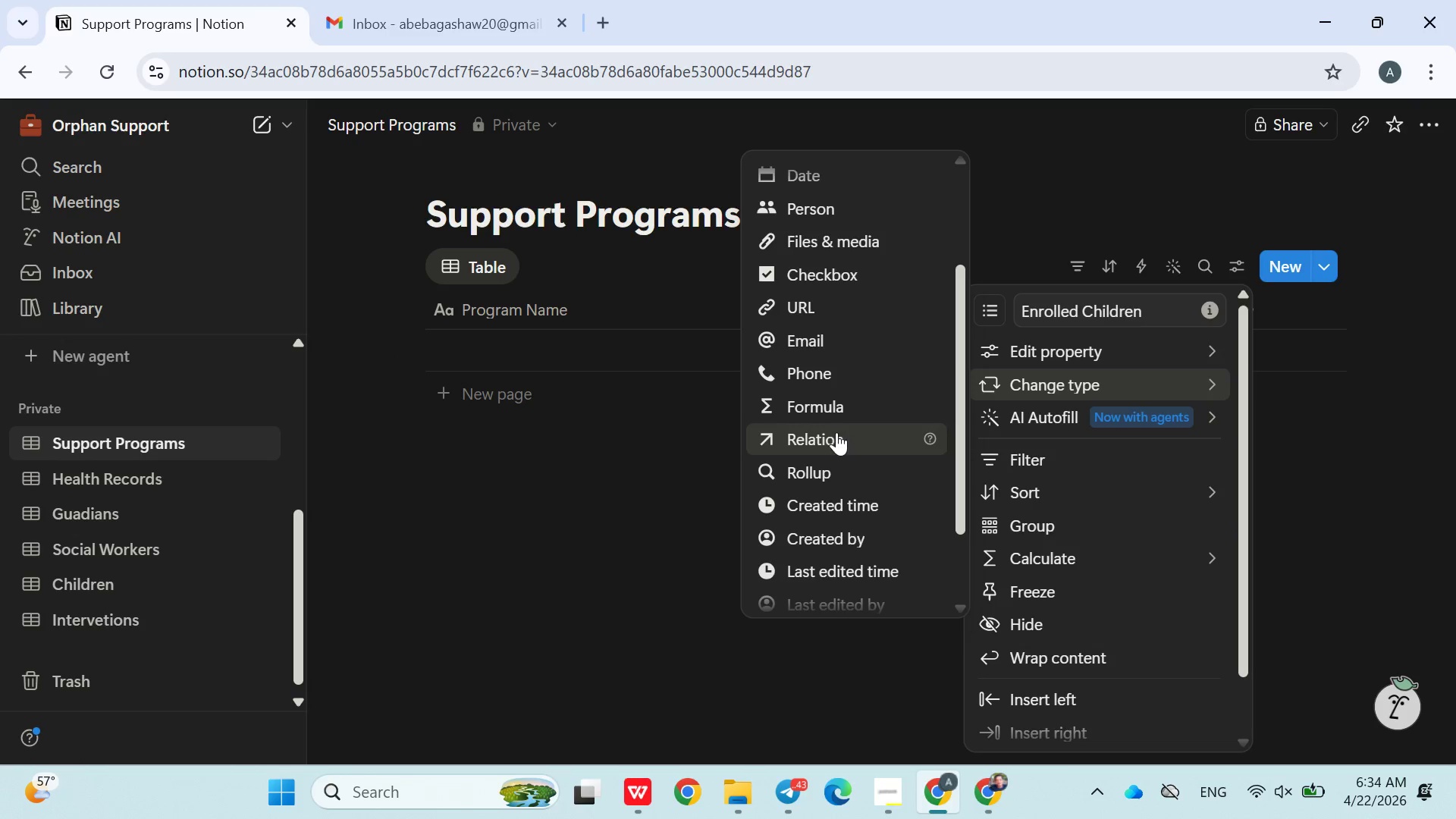 
left_click([836, 434])
 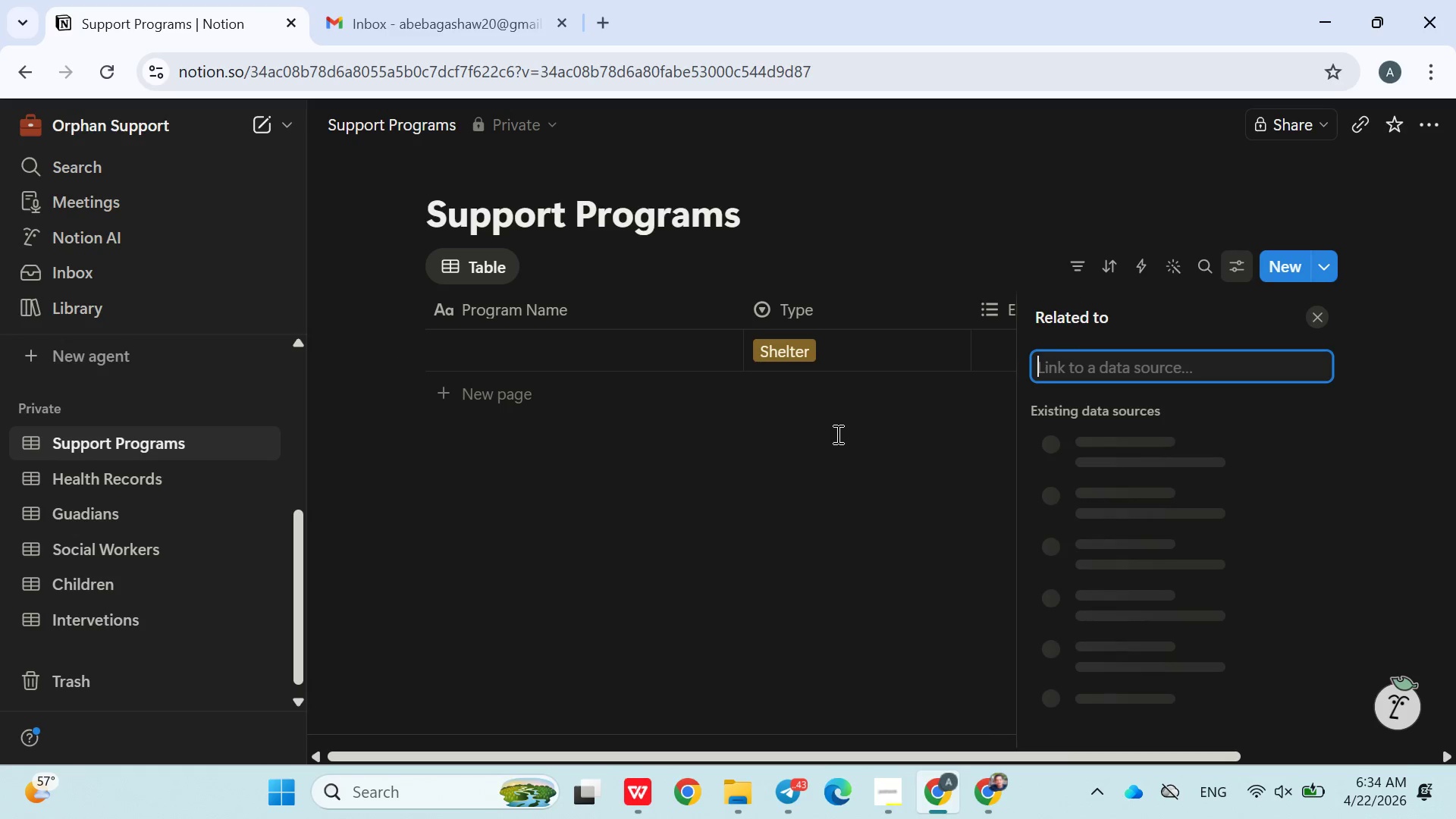 
mouse_move([1202, 456])
 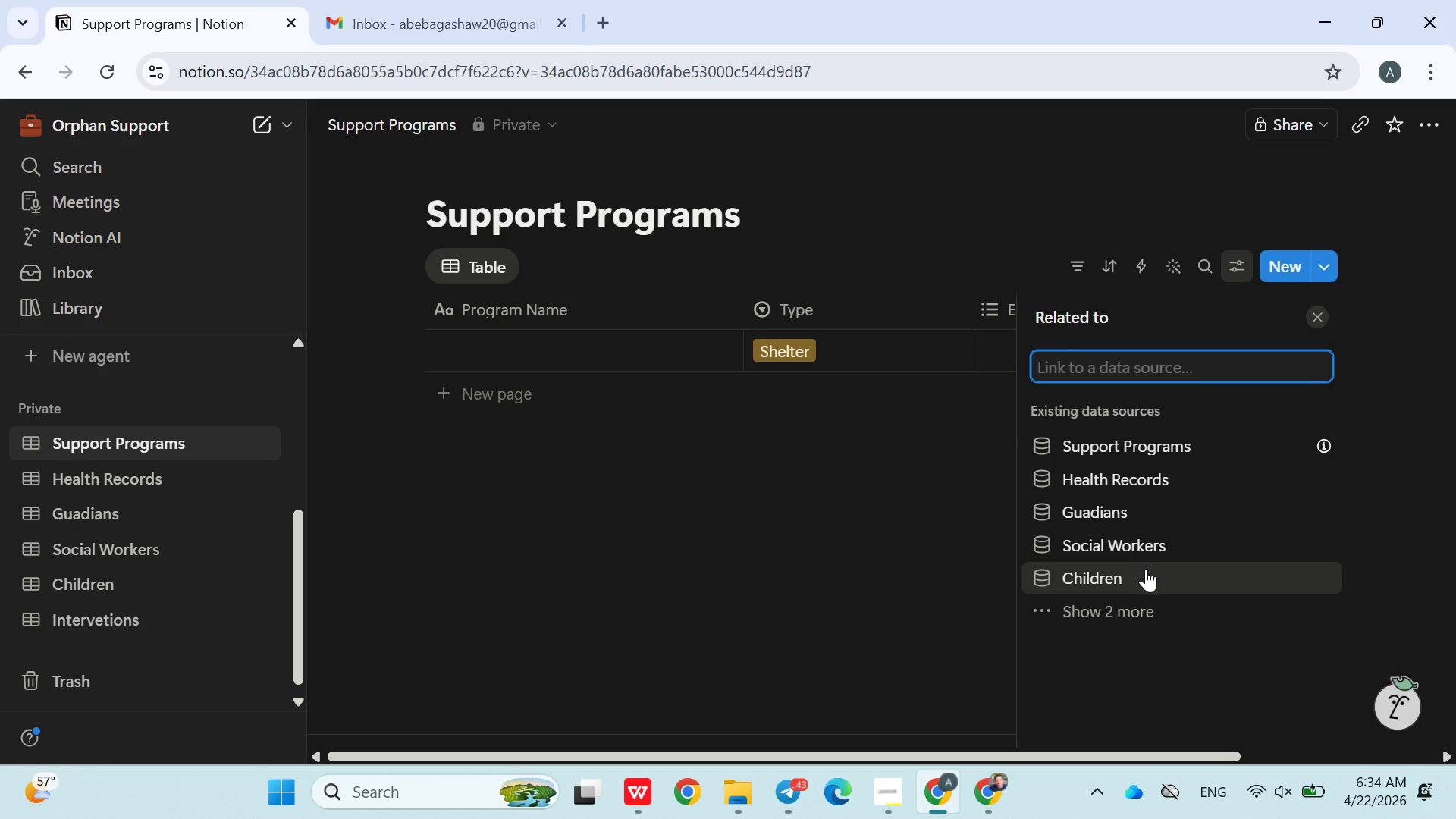 
left_click([1147, 573])
 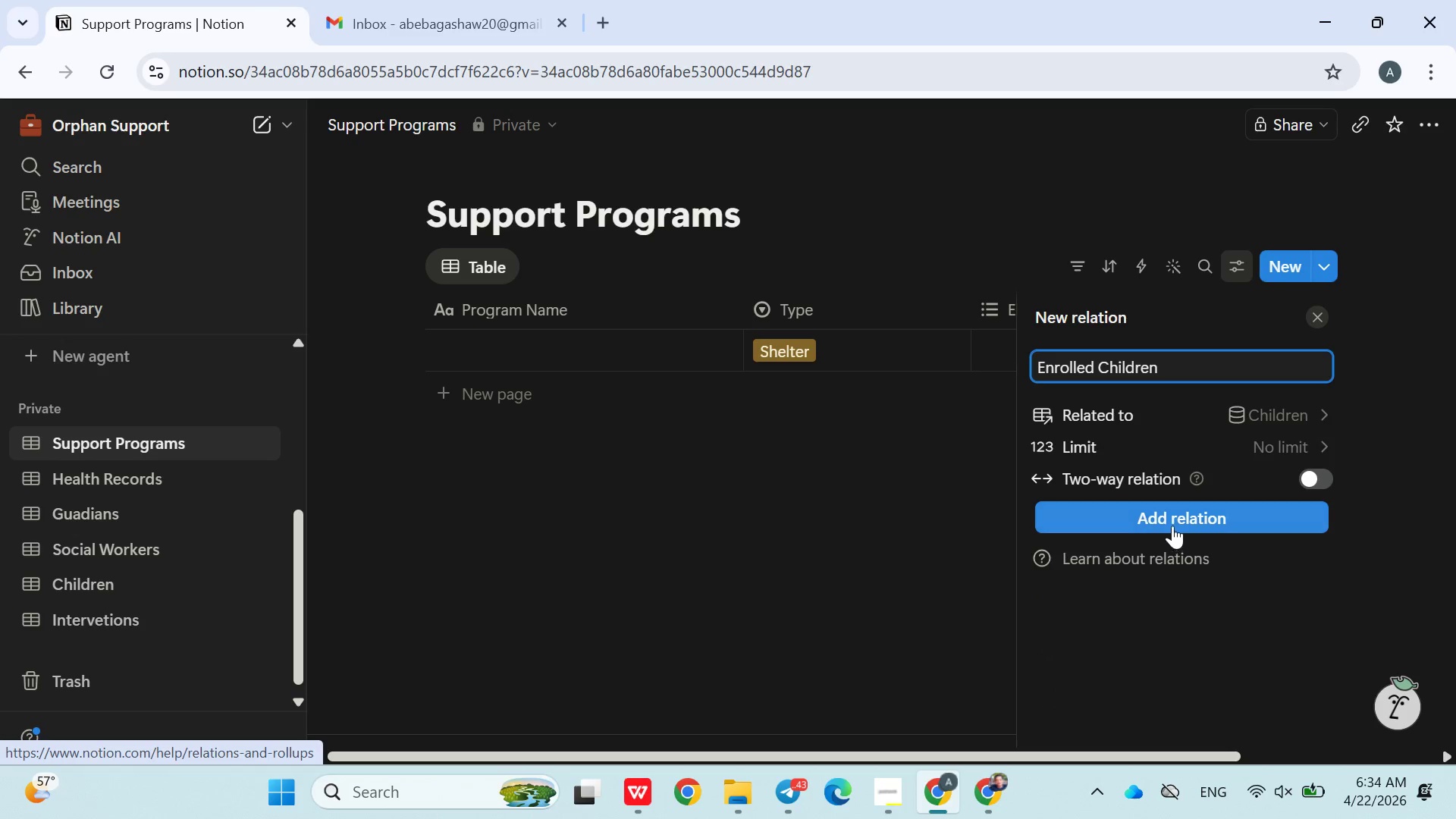 
left_click([1178, 523])
 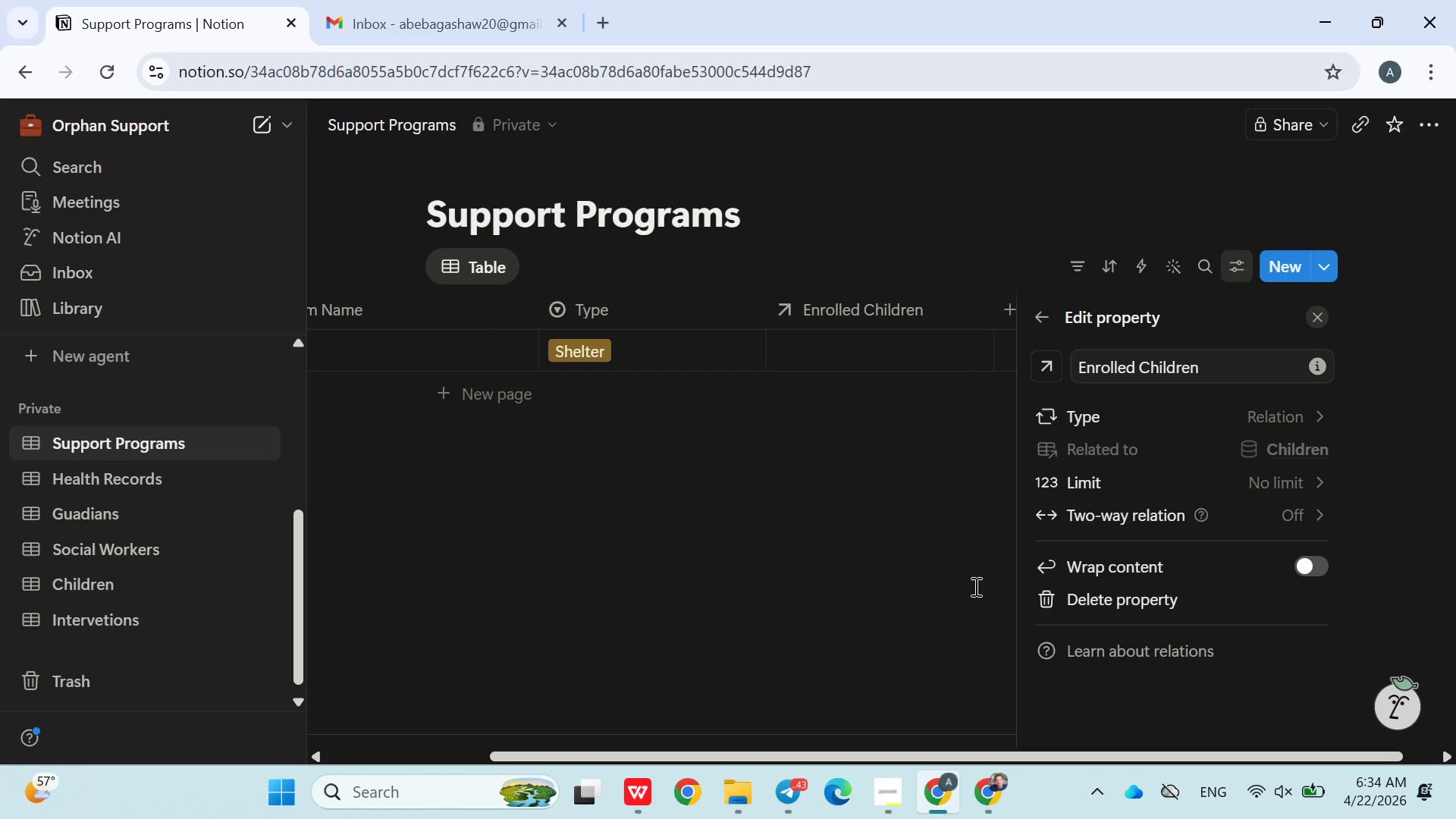 
left_click([974, 586])
 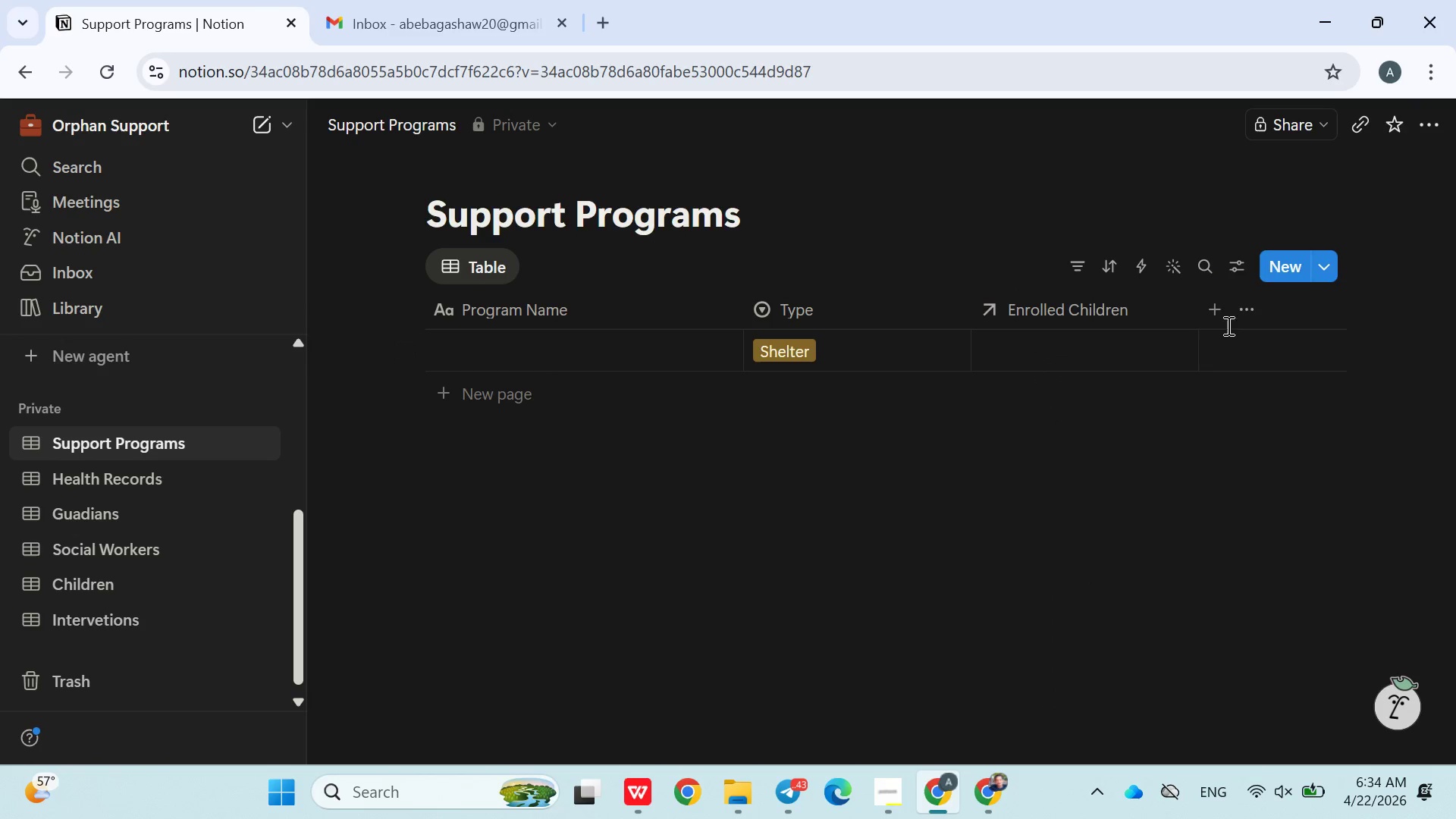 
wait(5.31)
 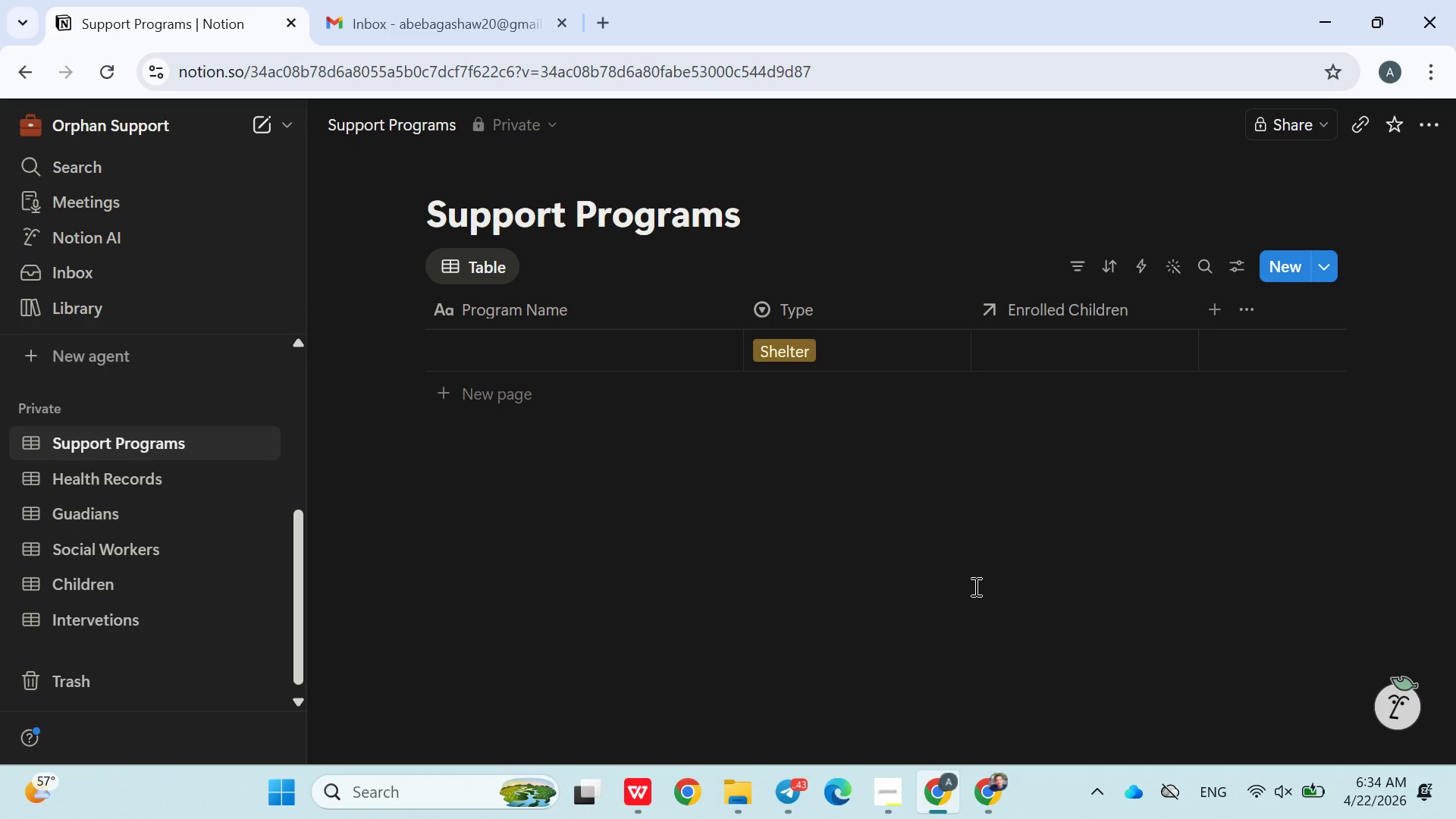 
left_click([1212, 304])
 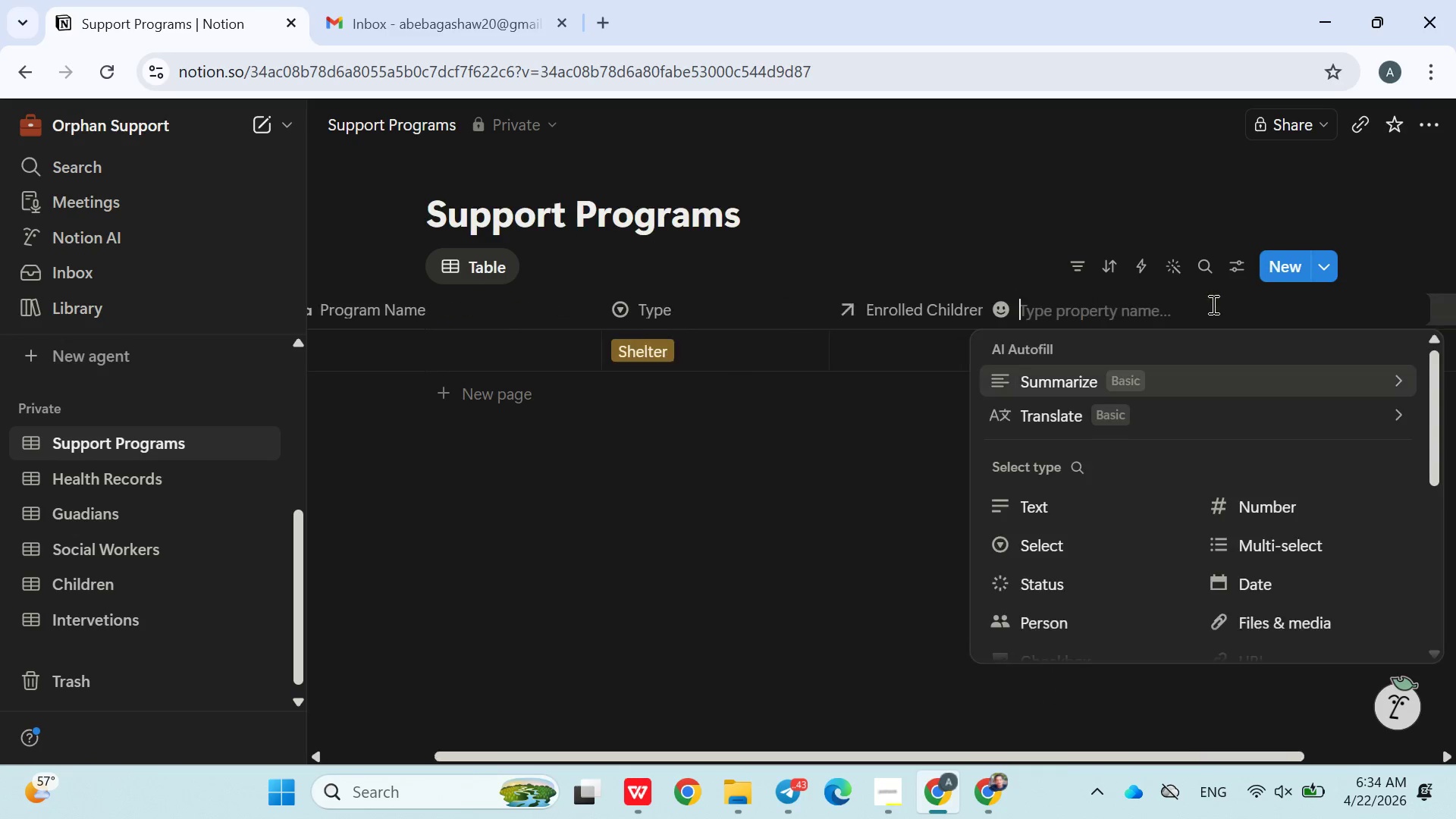 
type(Impact Score)
 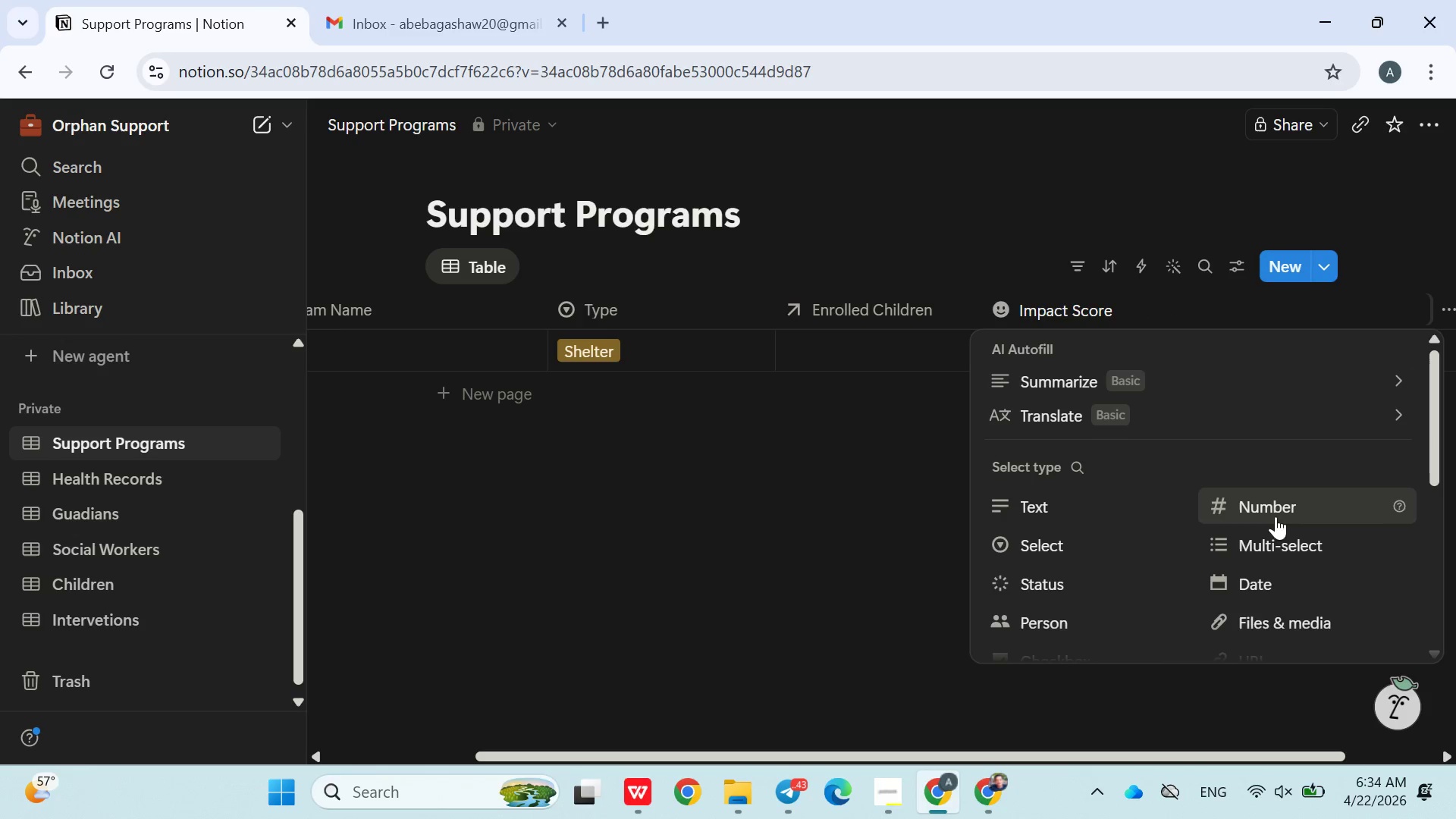 
wait(5.25)
 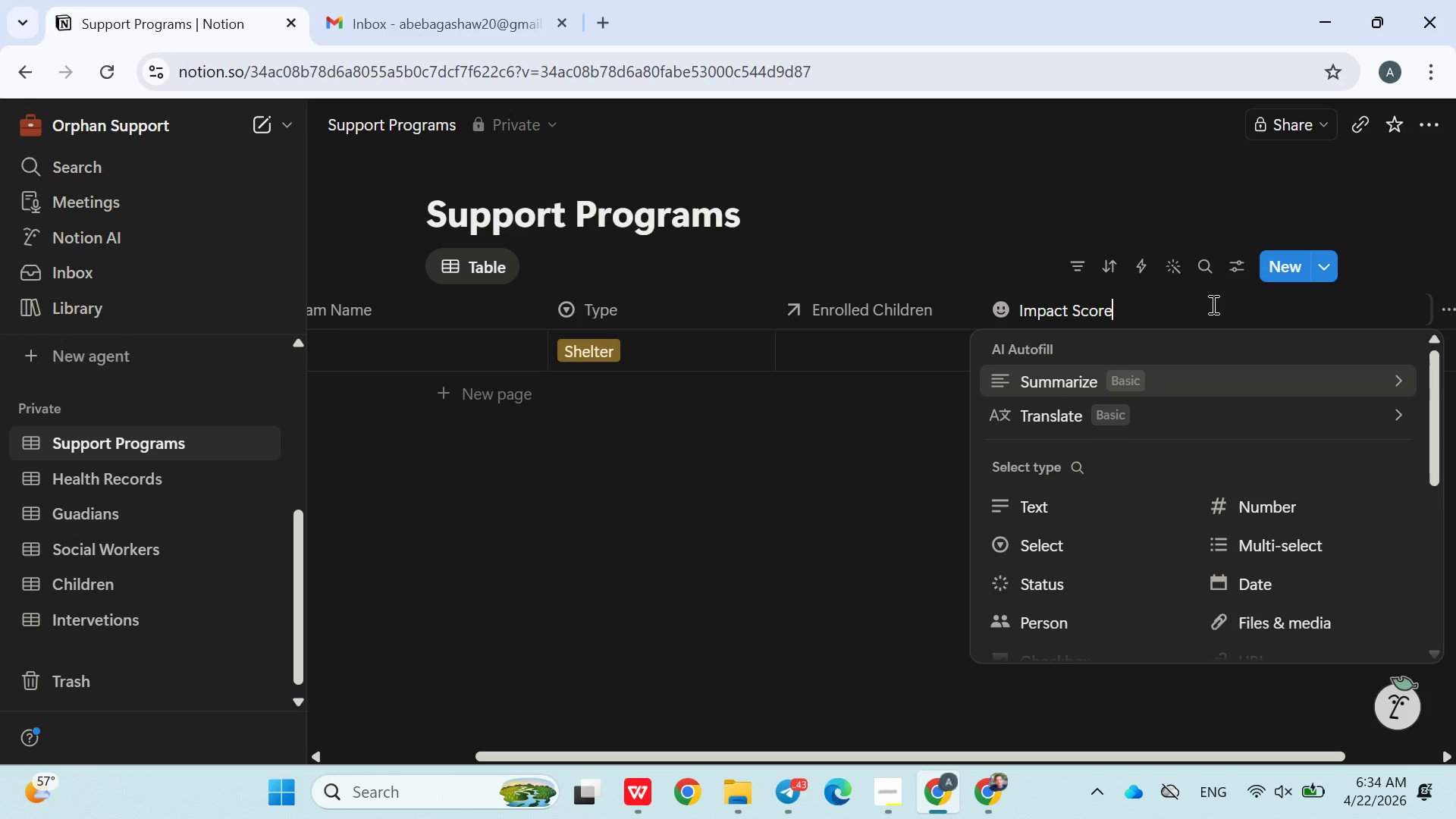 
left_click([1304, 601])
 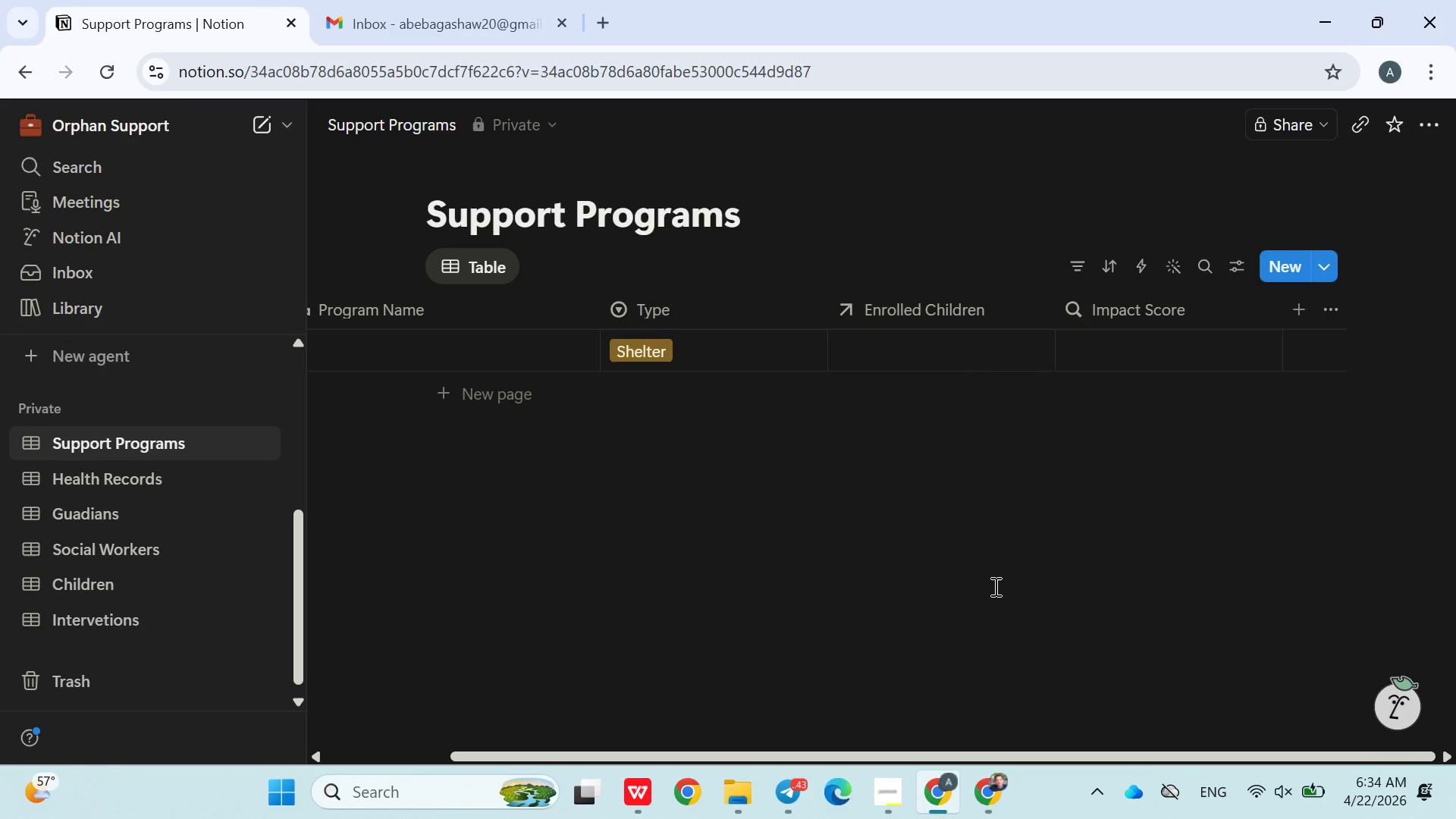 
left_click([994, 586])
 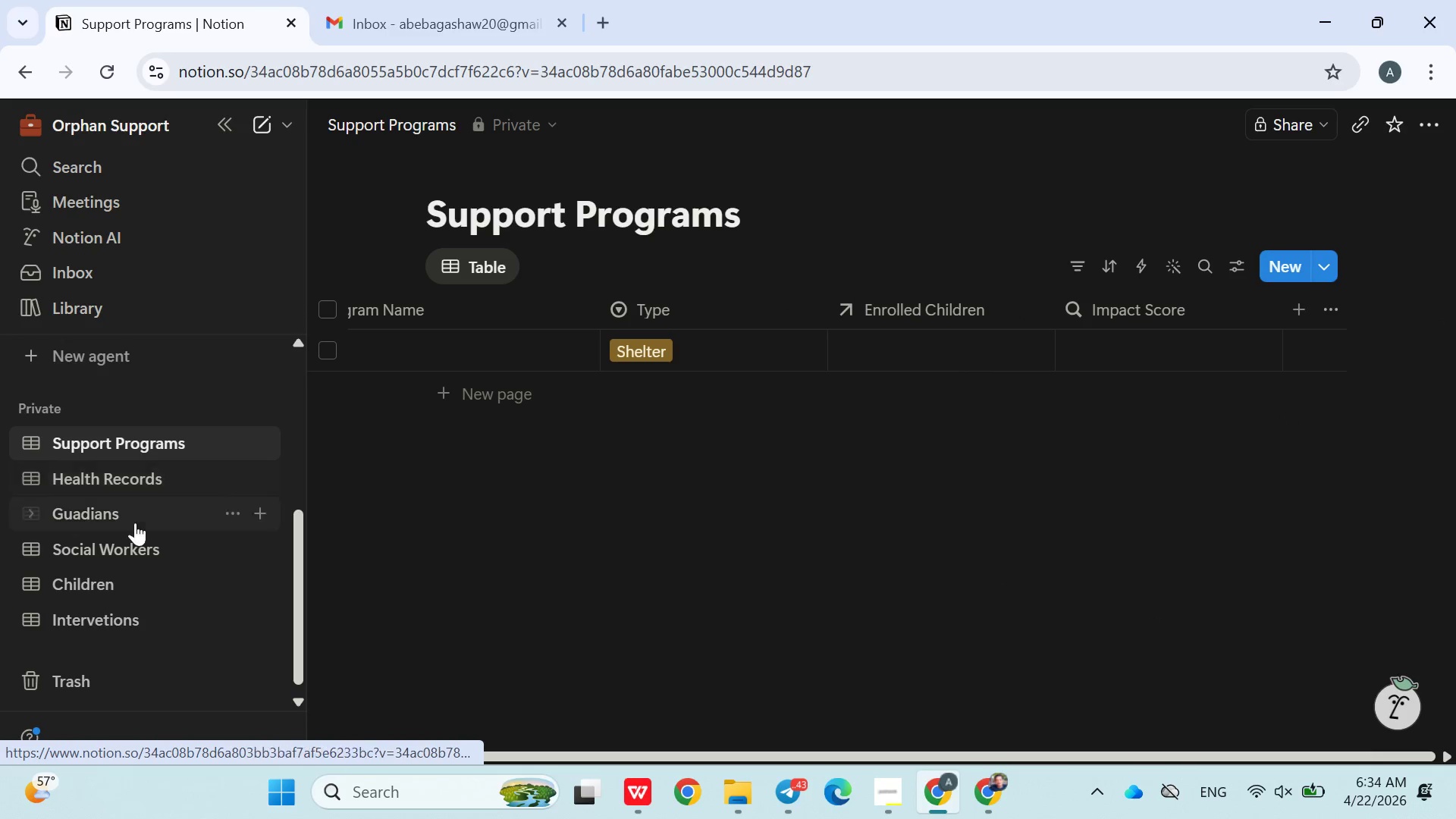 
wait(5.47)
 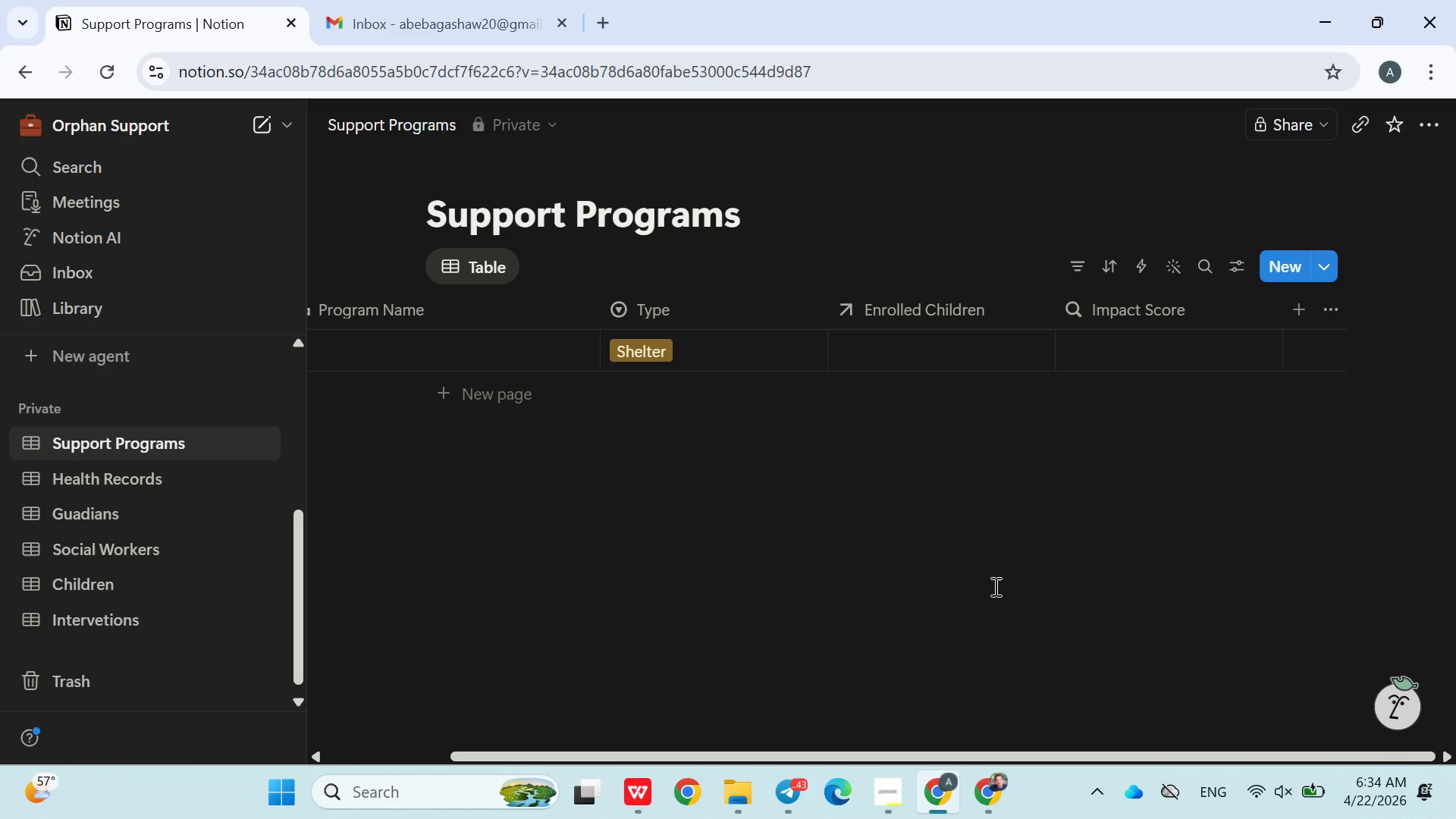 
left_click([108, 617])
 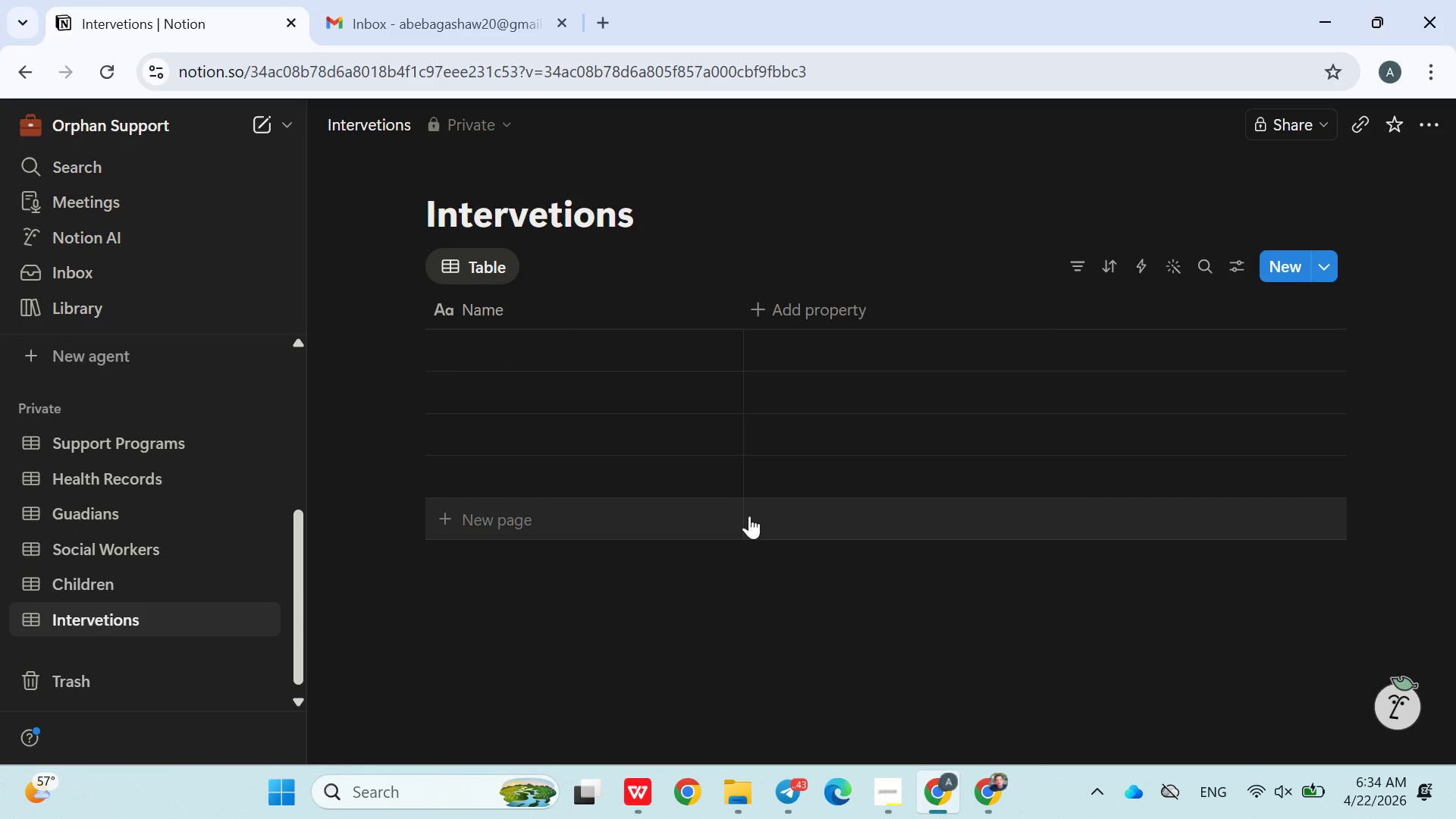 
left_click([533, 303])
 